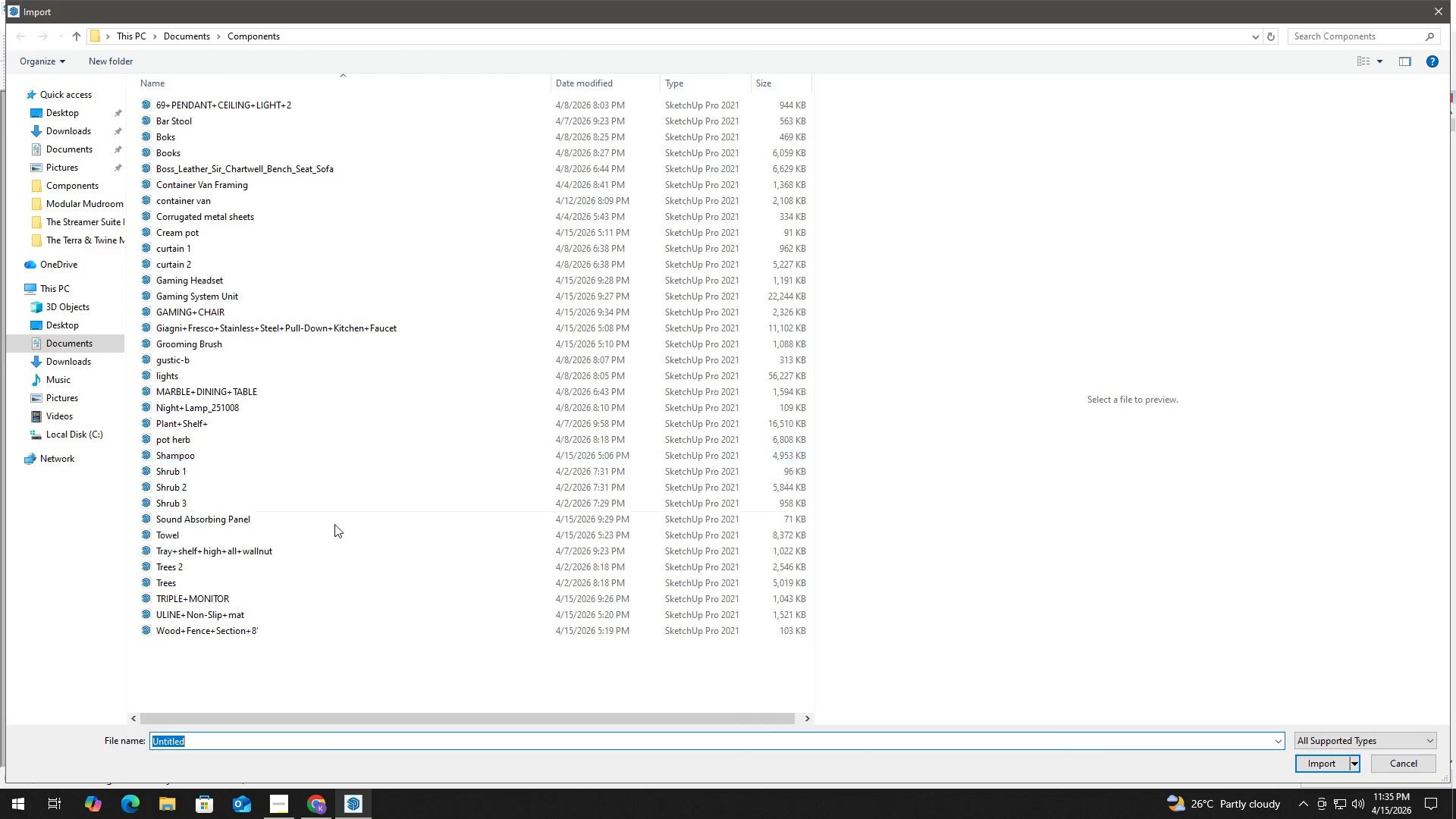 
left_click([313, 553])
 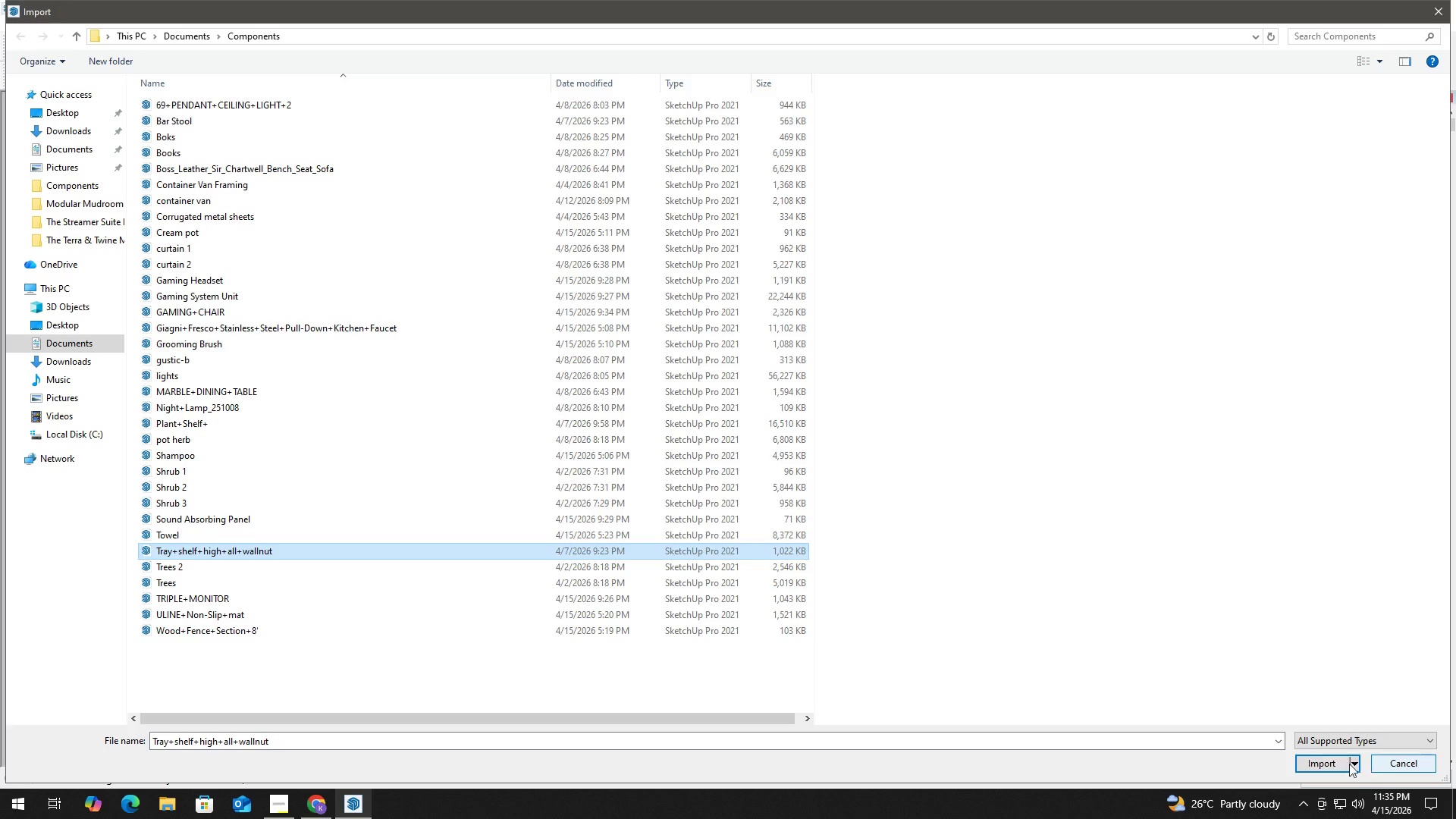 
left_click([1332, 764])
 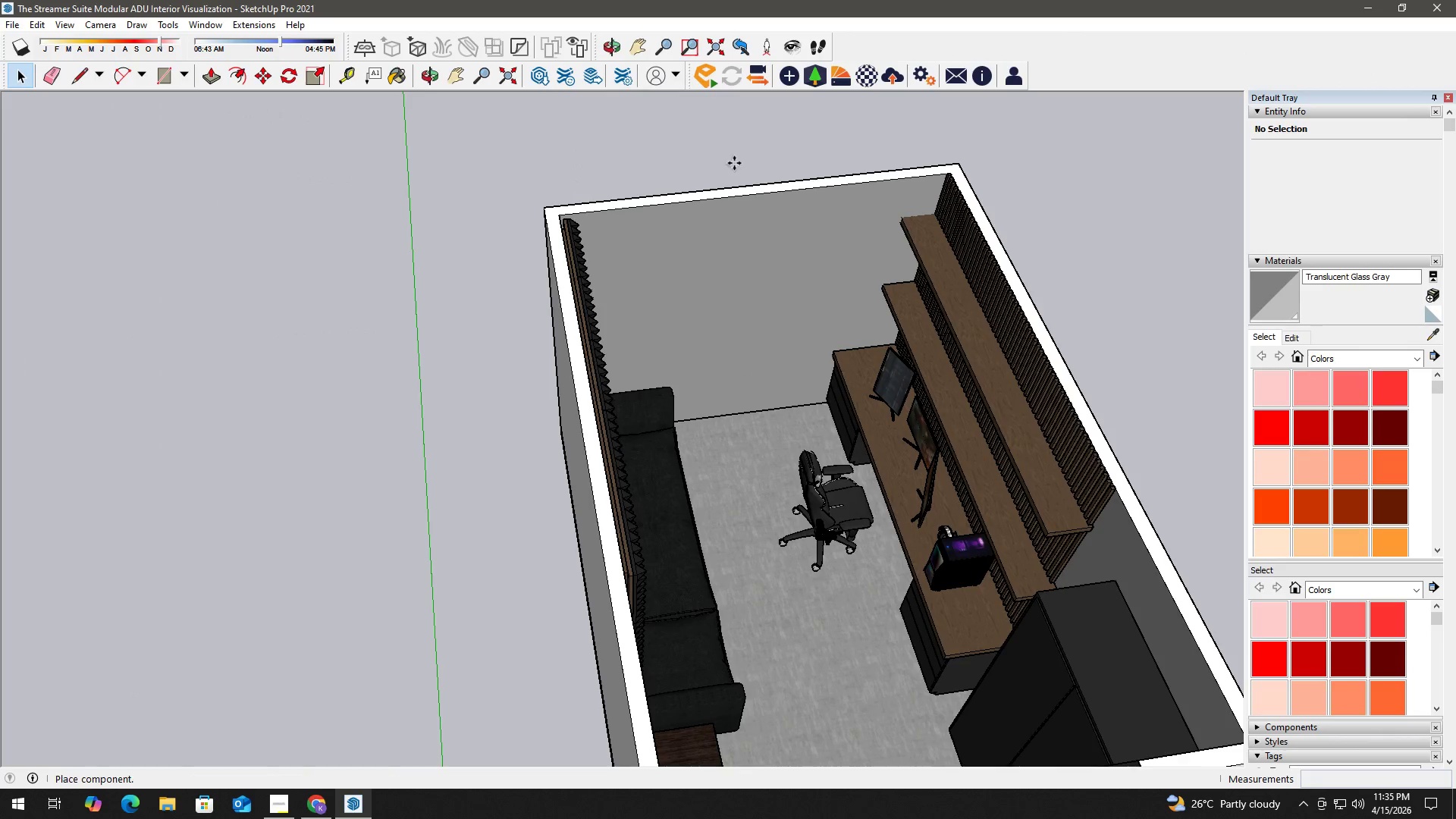 
left_click([735, 163])
 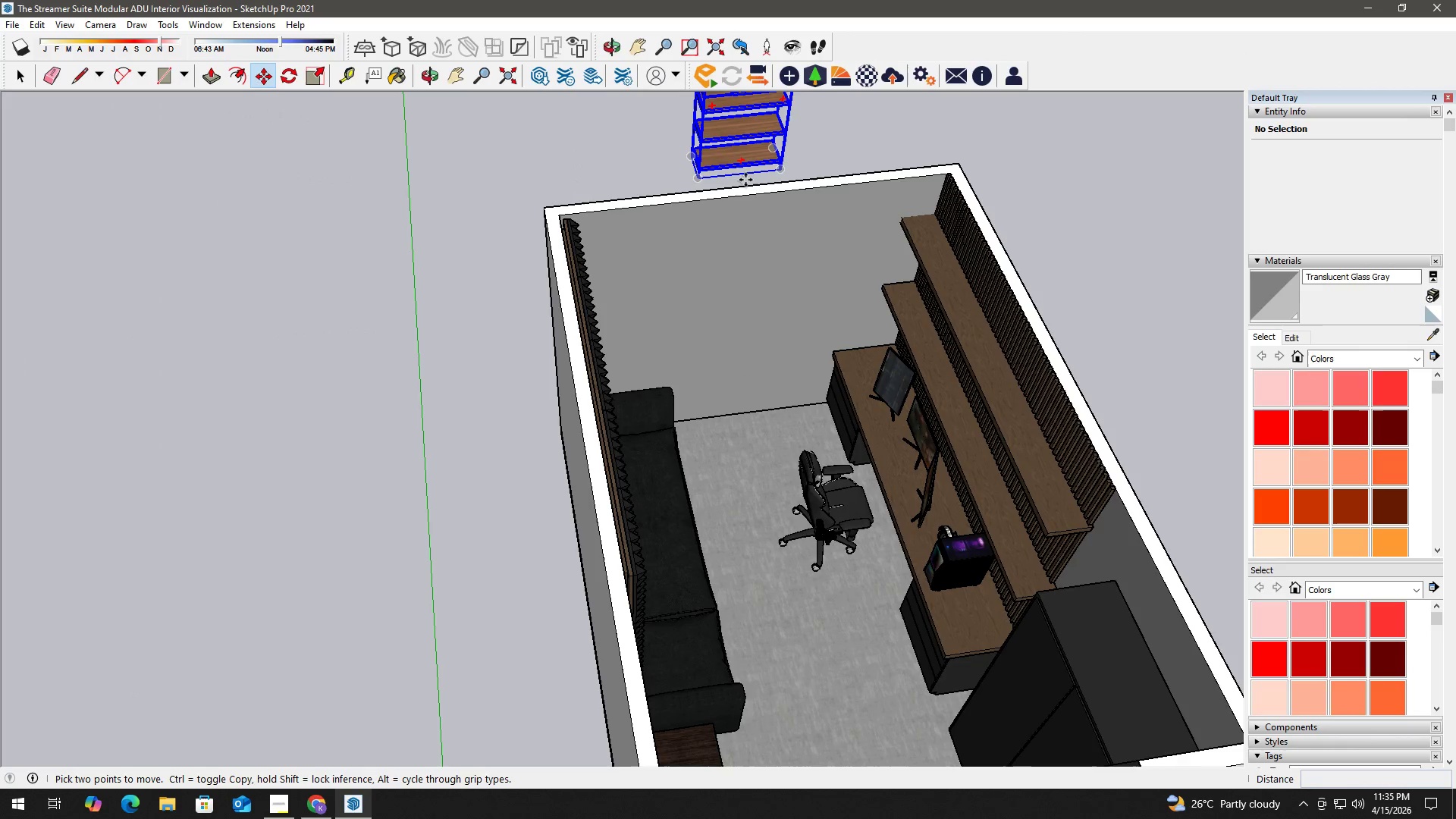 
key(Space)
 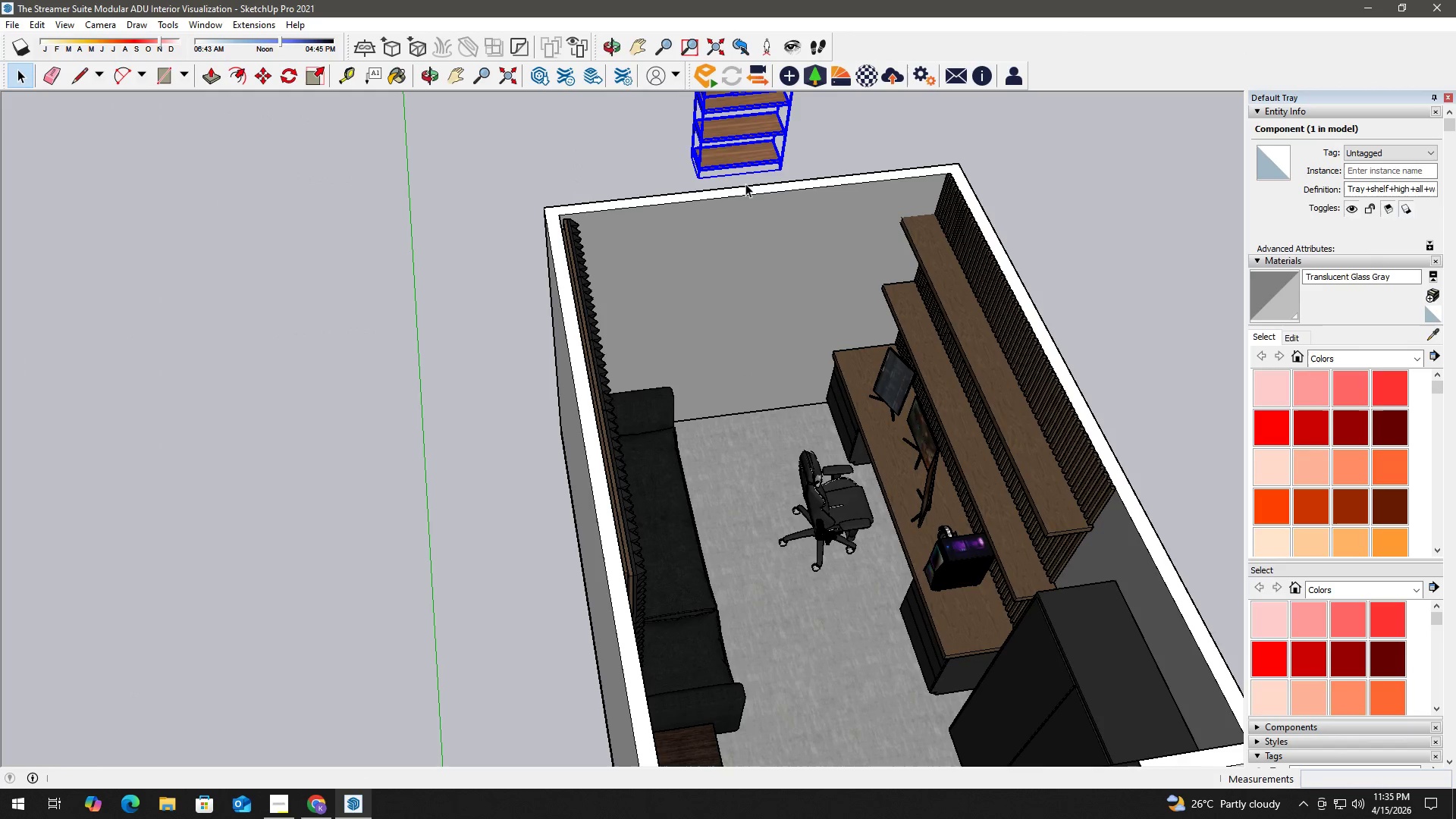 
key(H)
 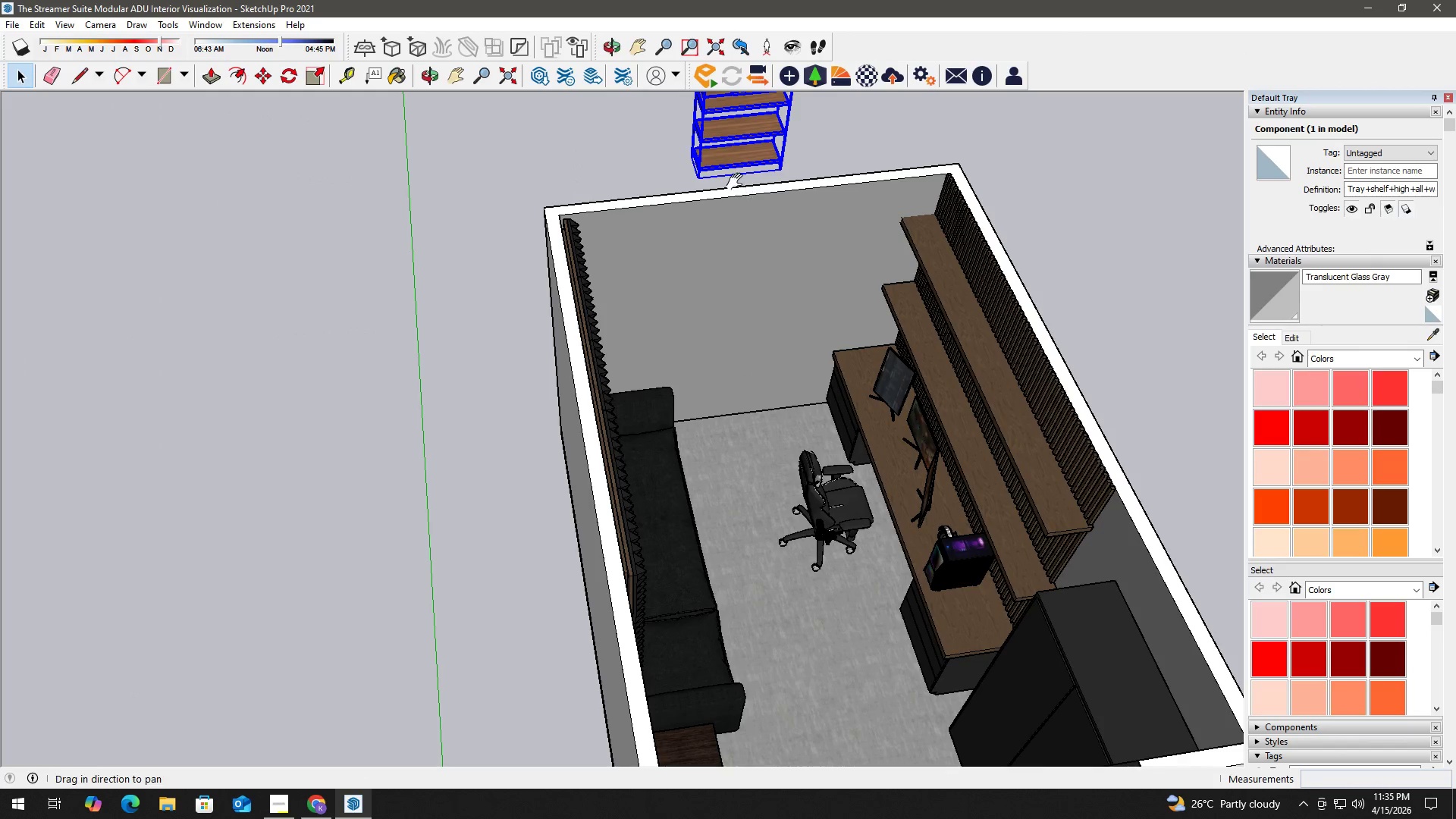 
left_click_drag(start_coordinate=[738, 182], to_coordinate=[688, 325])
 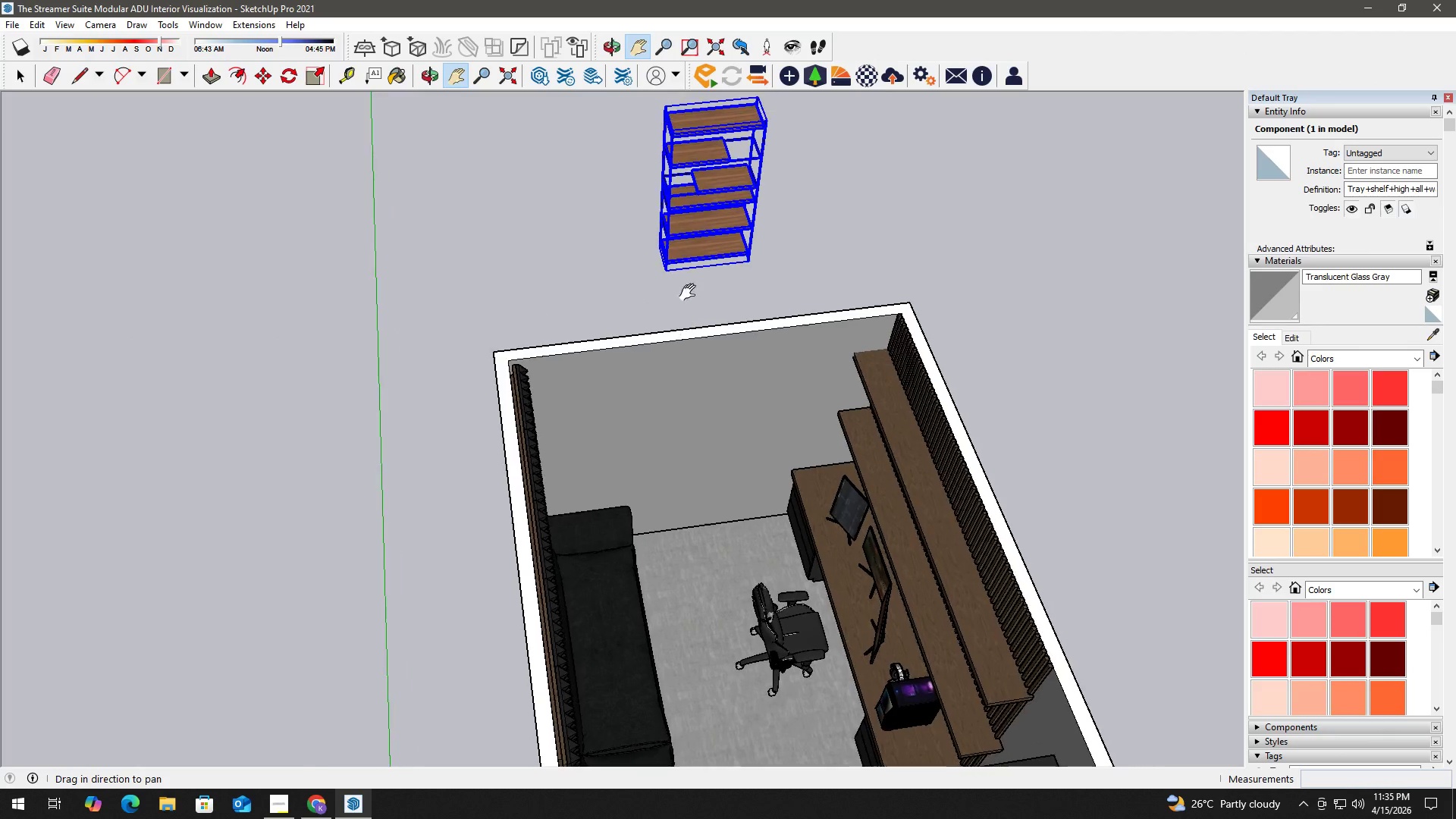 
key(Space)
 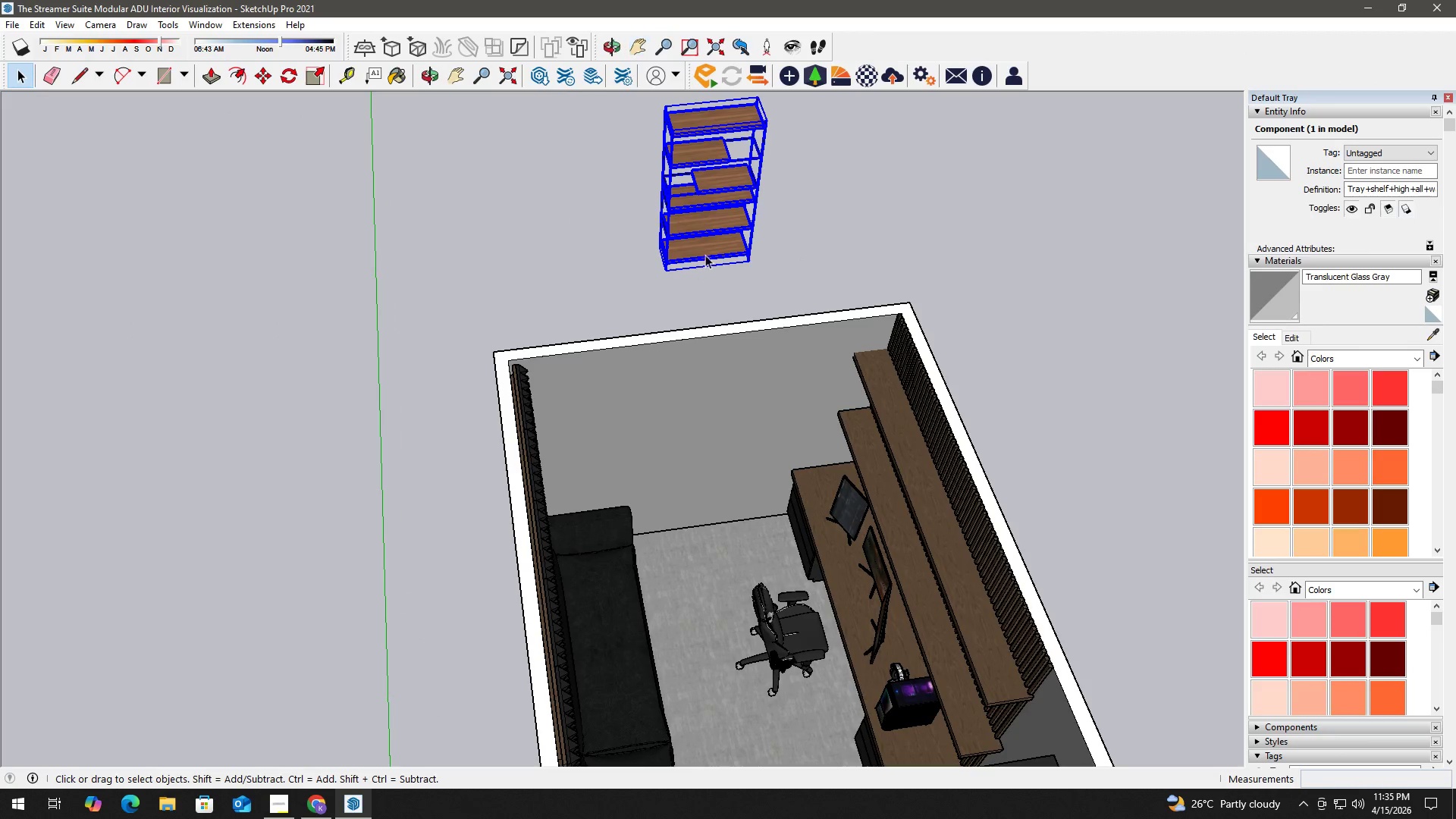 
key(B)
 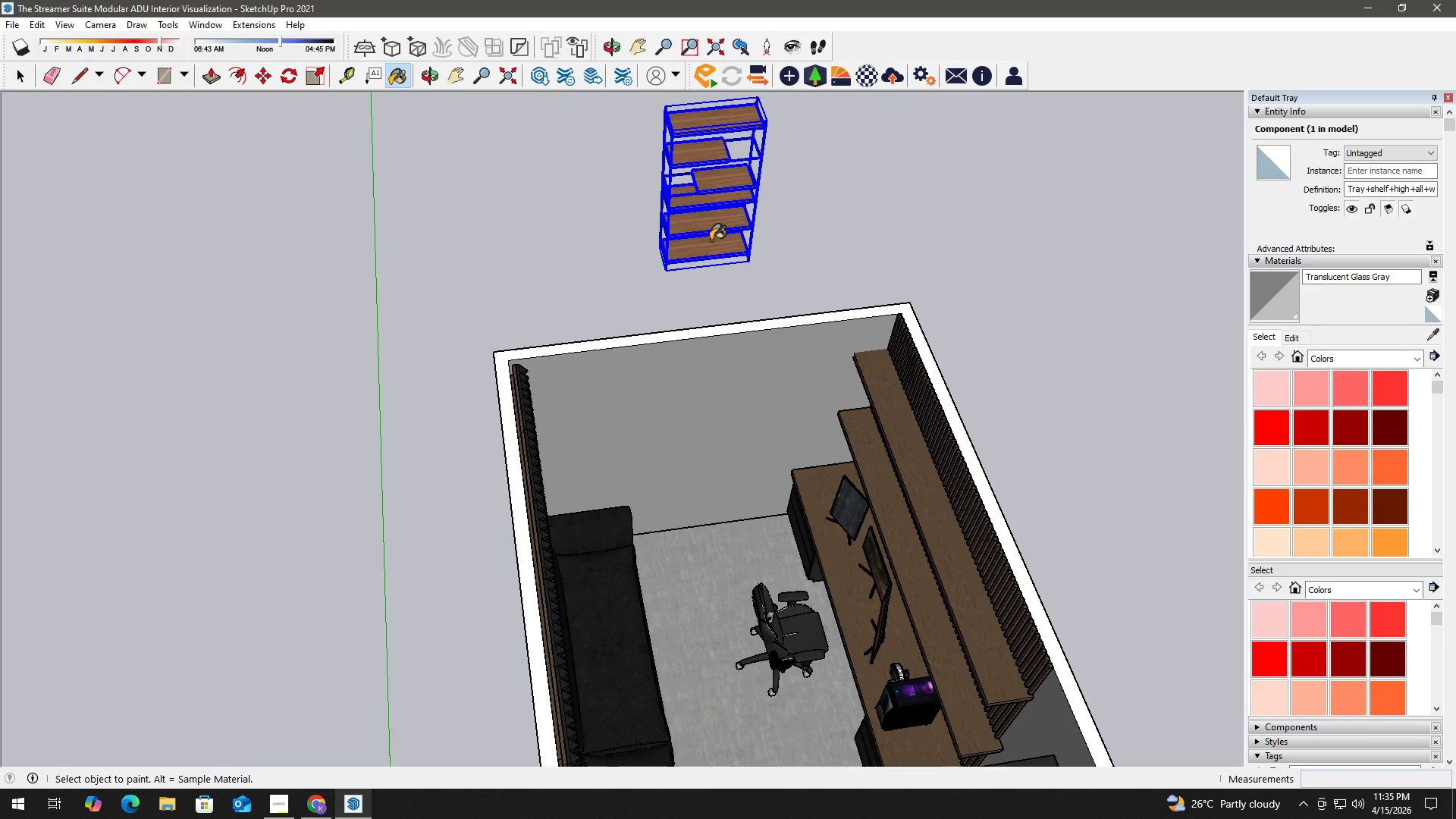 
key(Alt+AltLeft)
 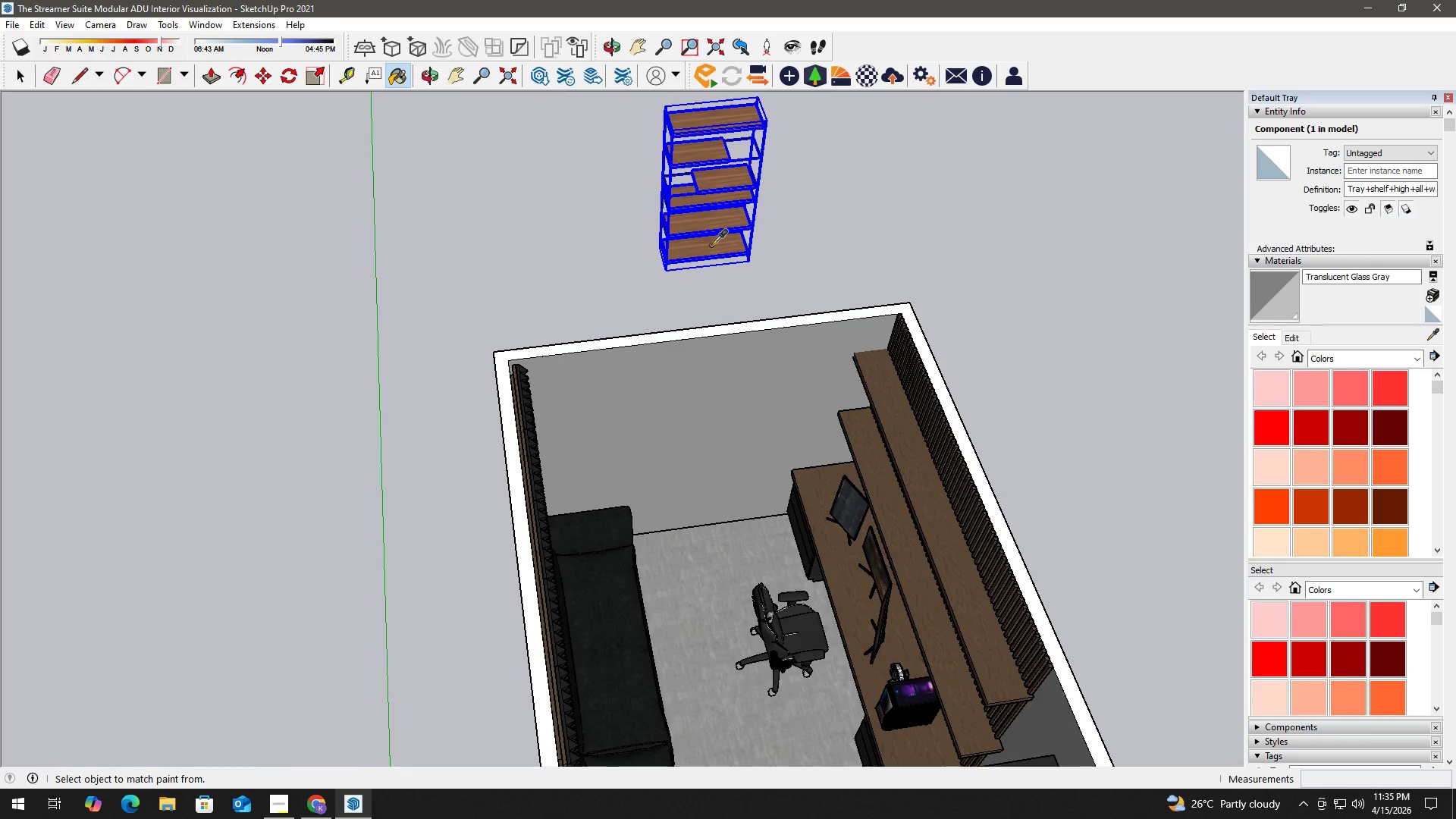 
left_click([711, 245])
 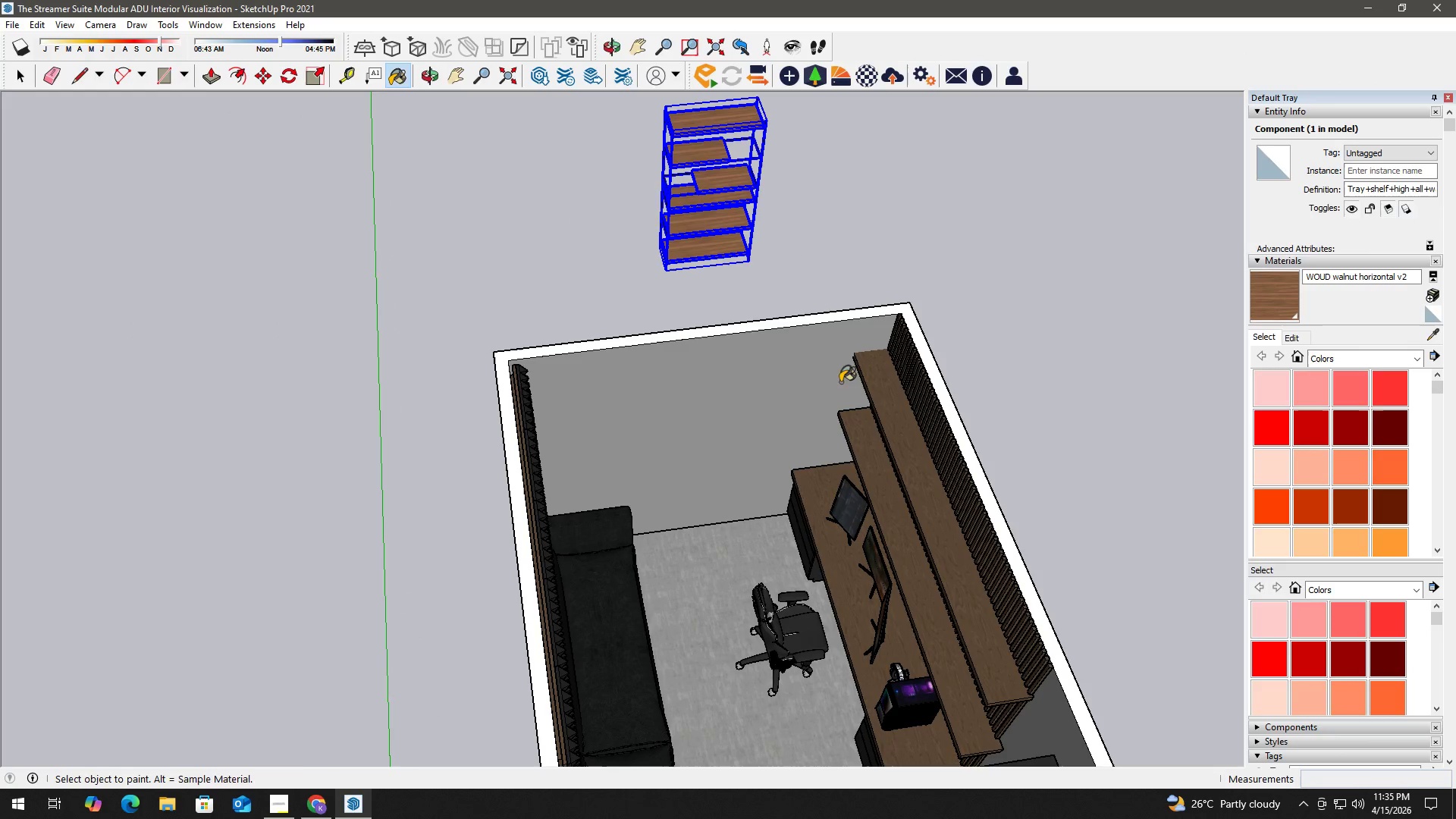 
key(Space)
 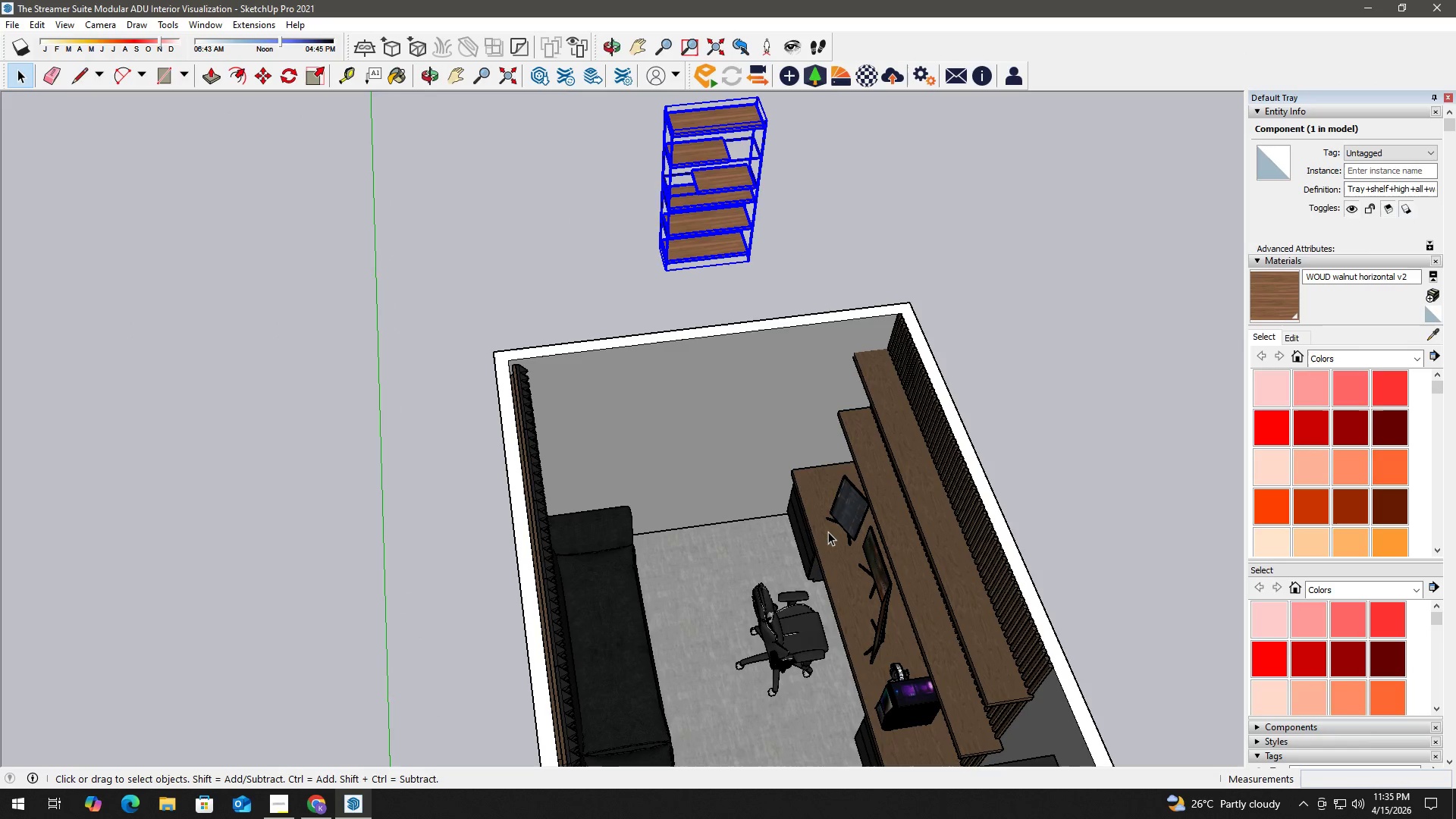 
double_click([827, 532])
 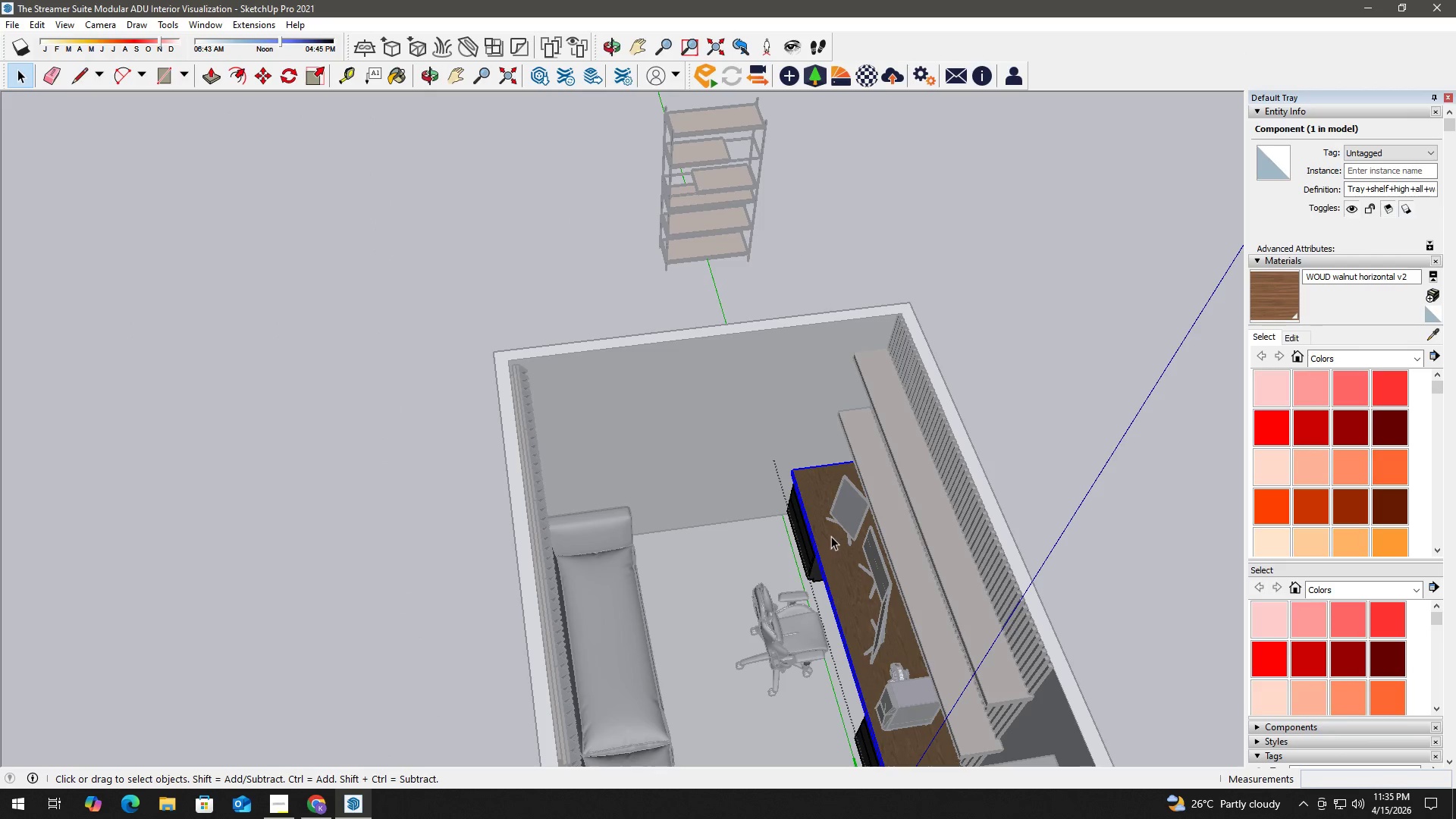 
triple_click([836, 539])
 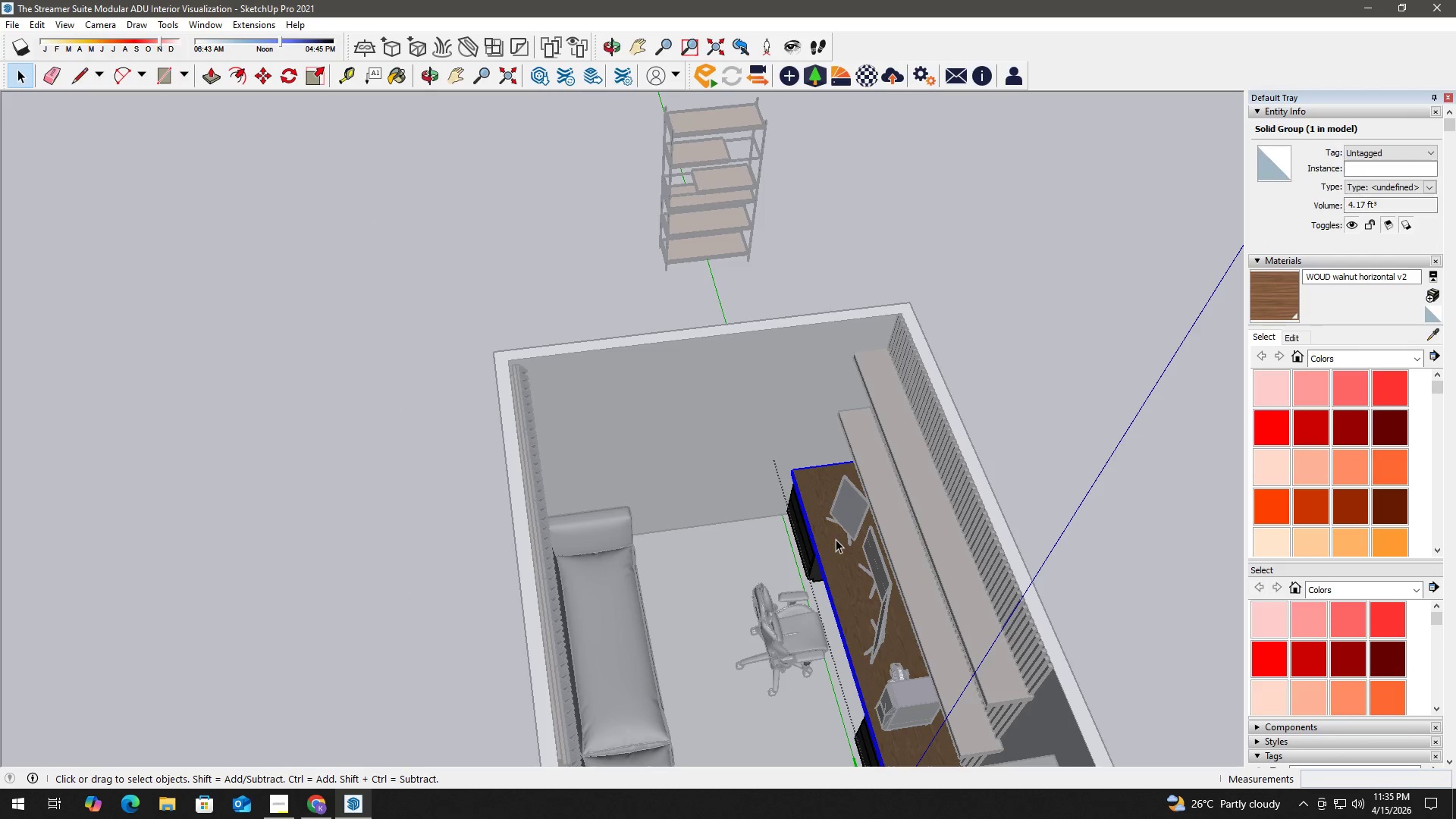 
triple_click([836, 539])
 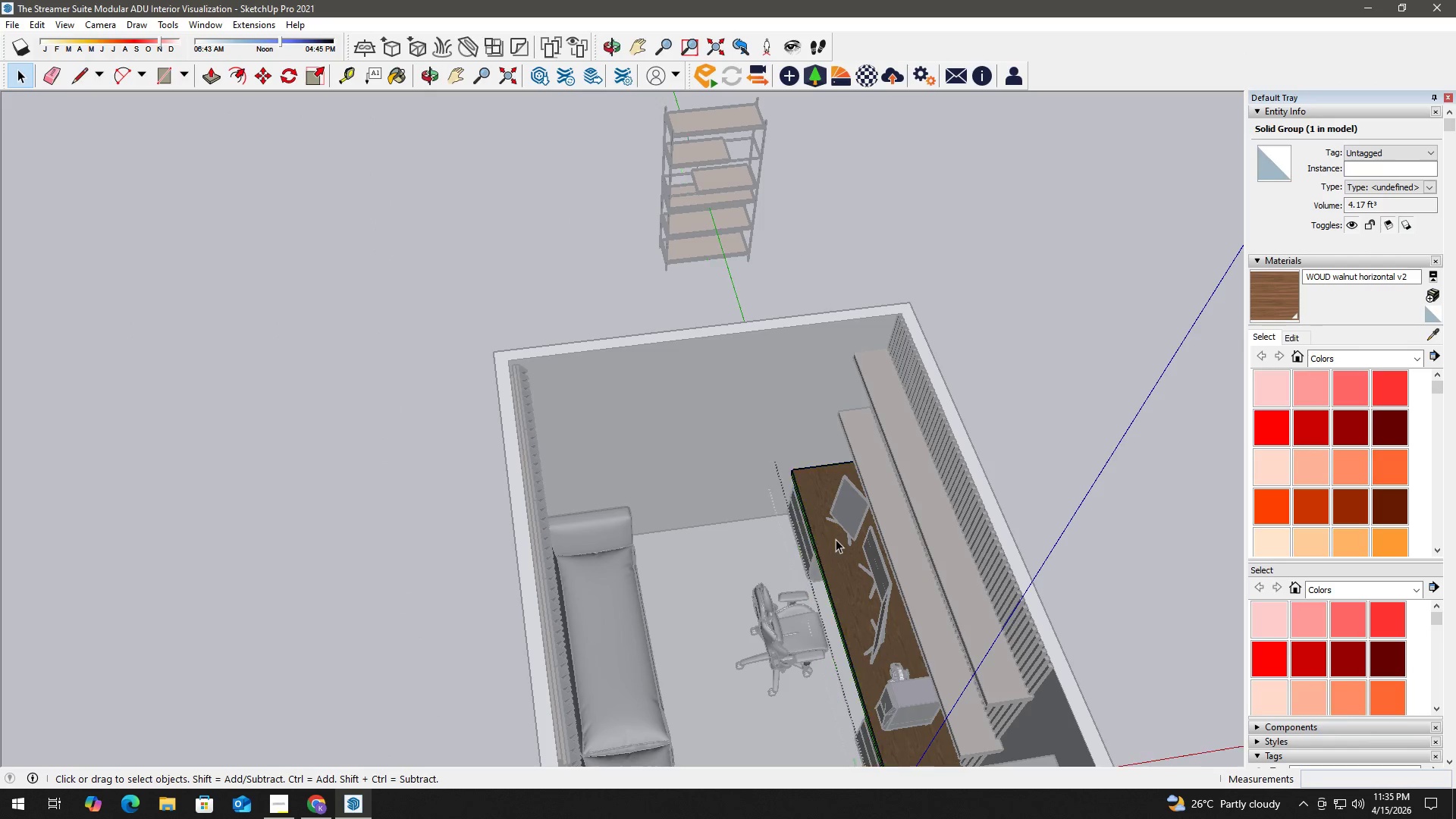 
triple_click([836, 539])
 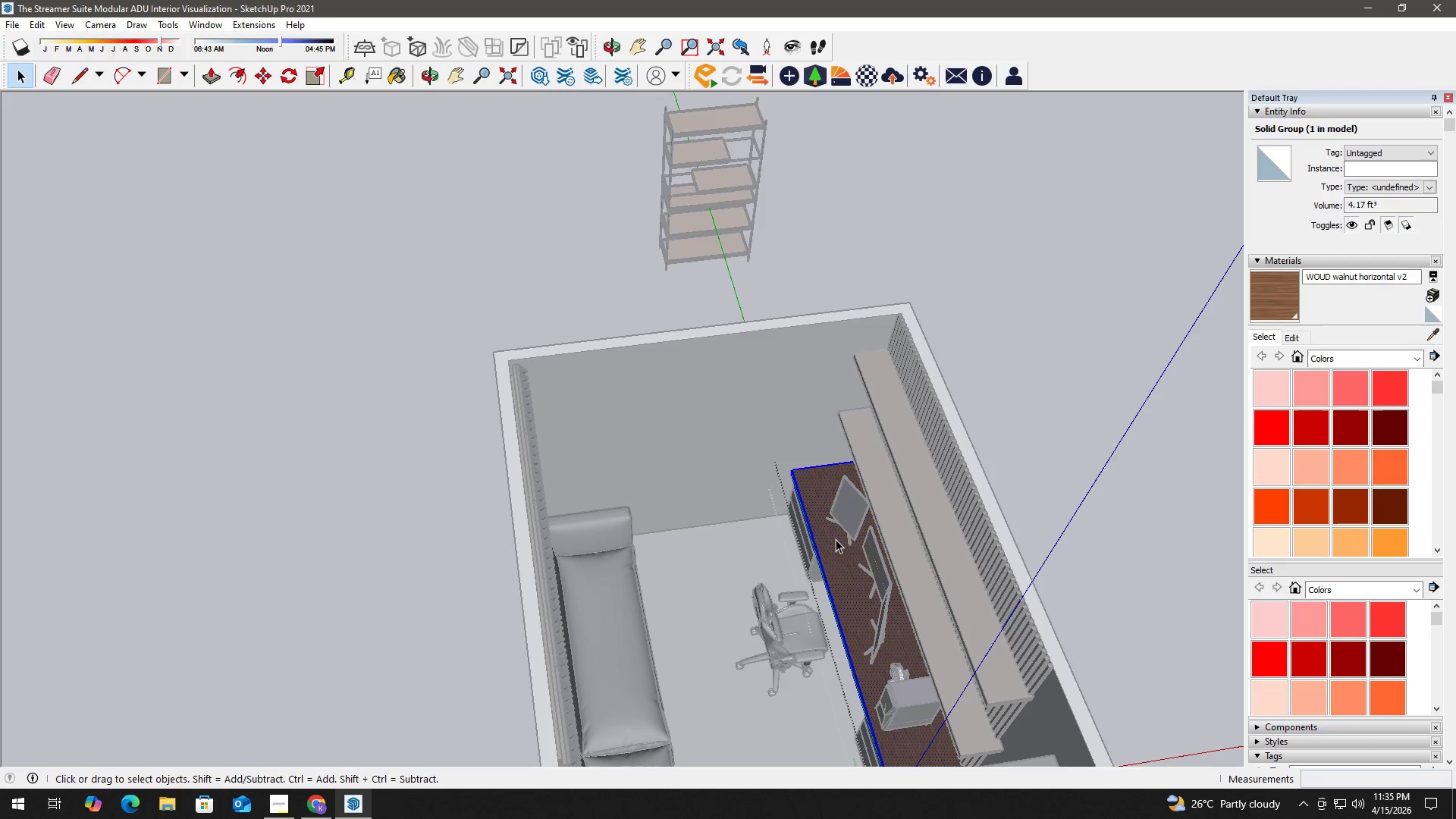 
triple_click([836, 539])
 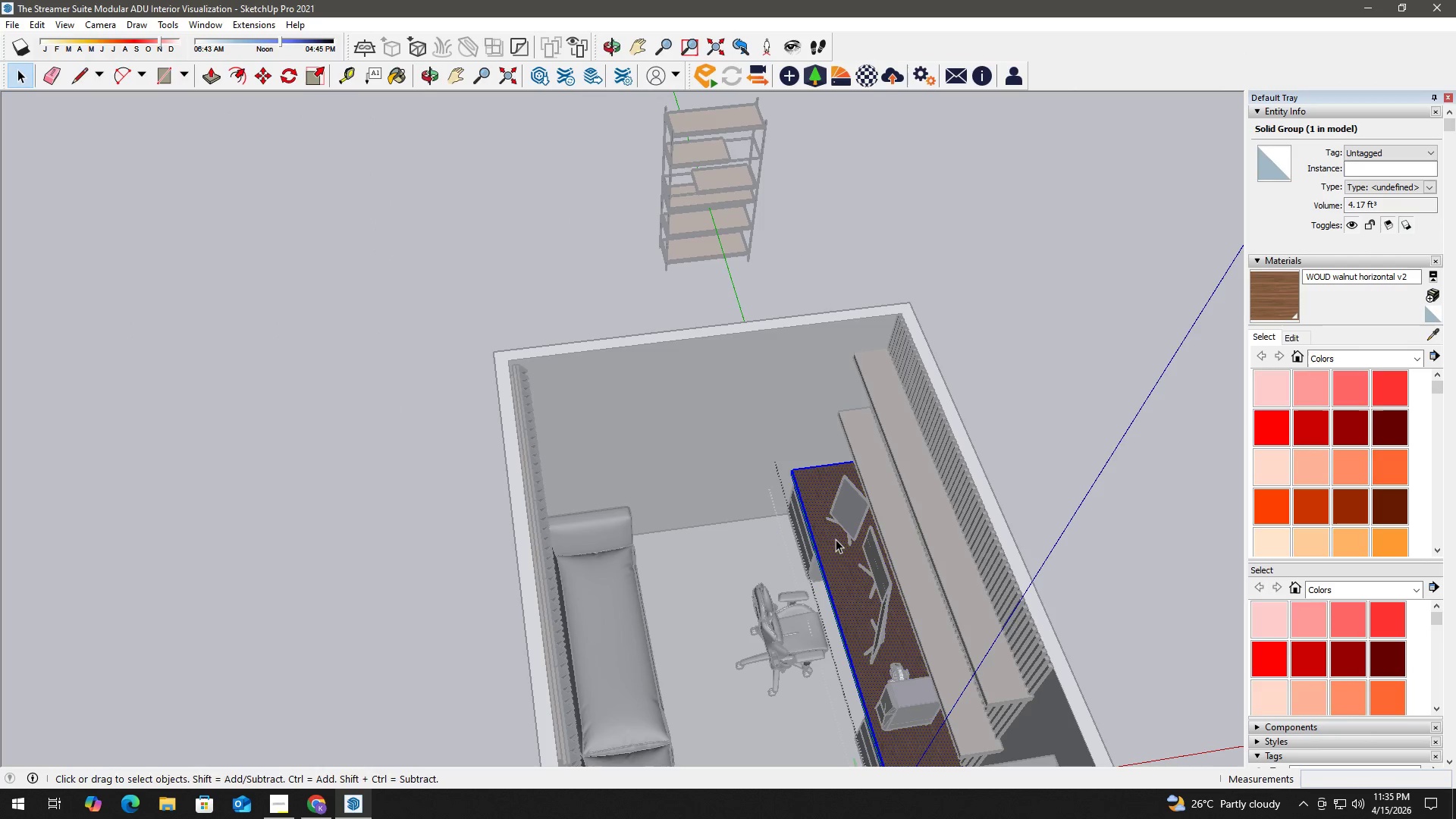 
key(B)
 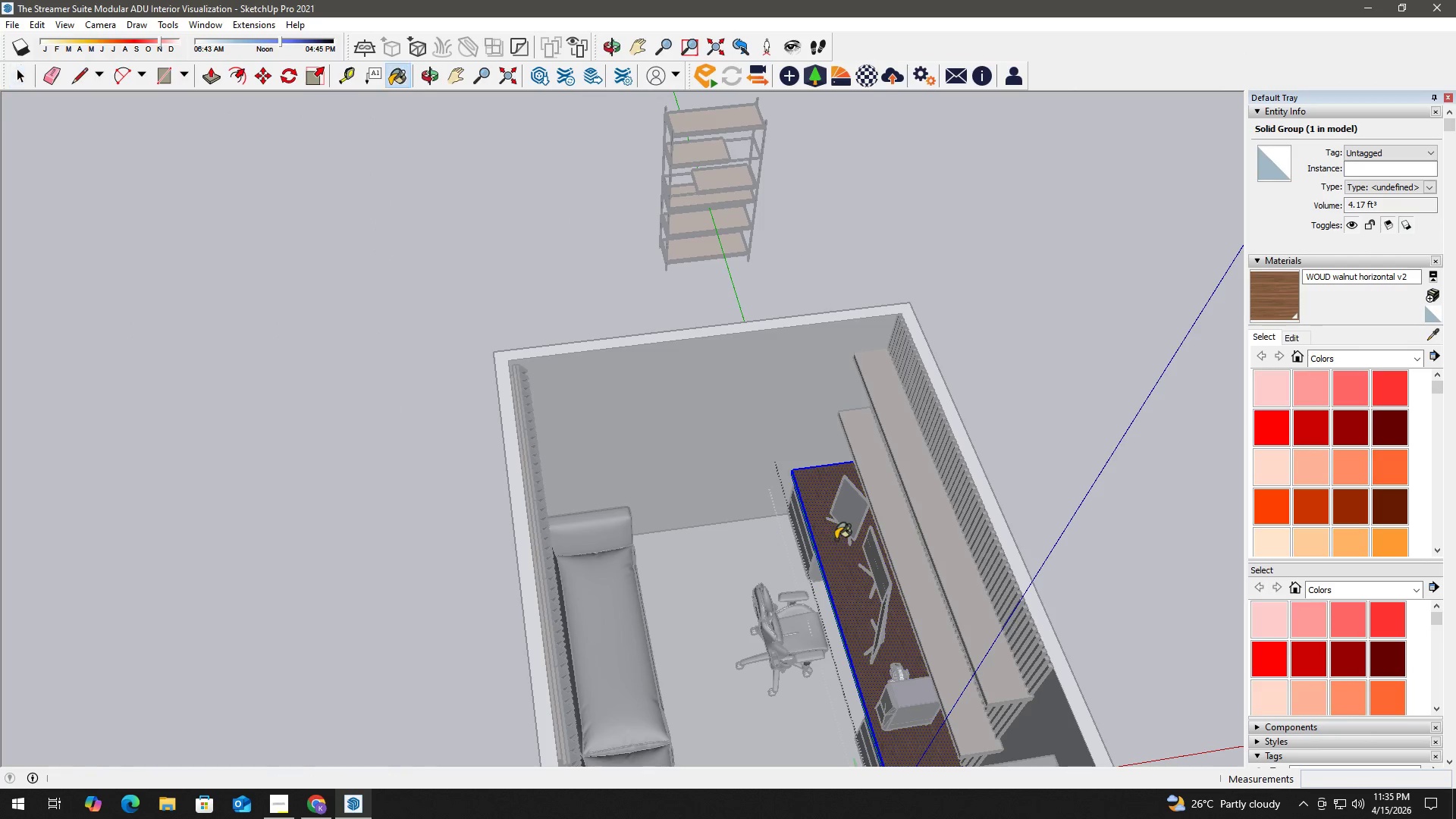 
triple_click([836, 539])
 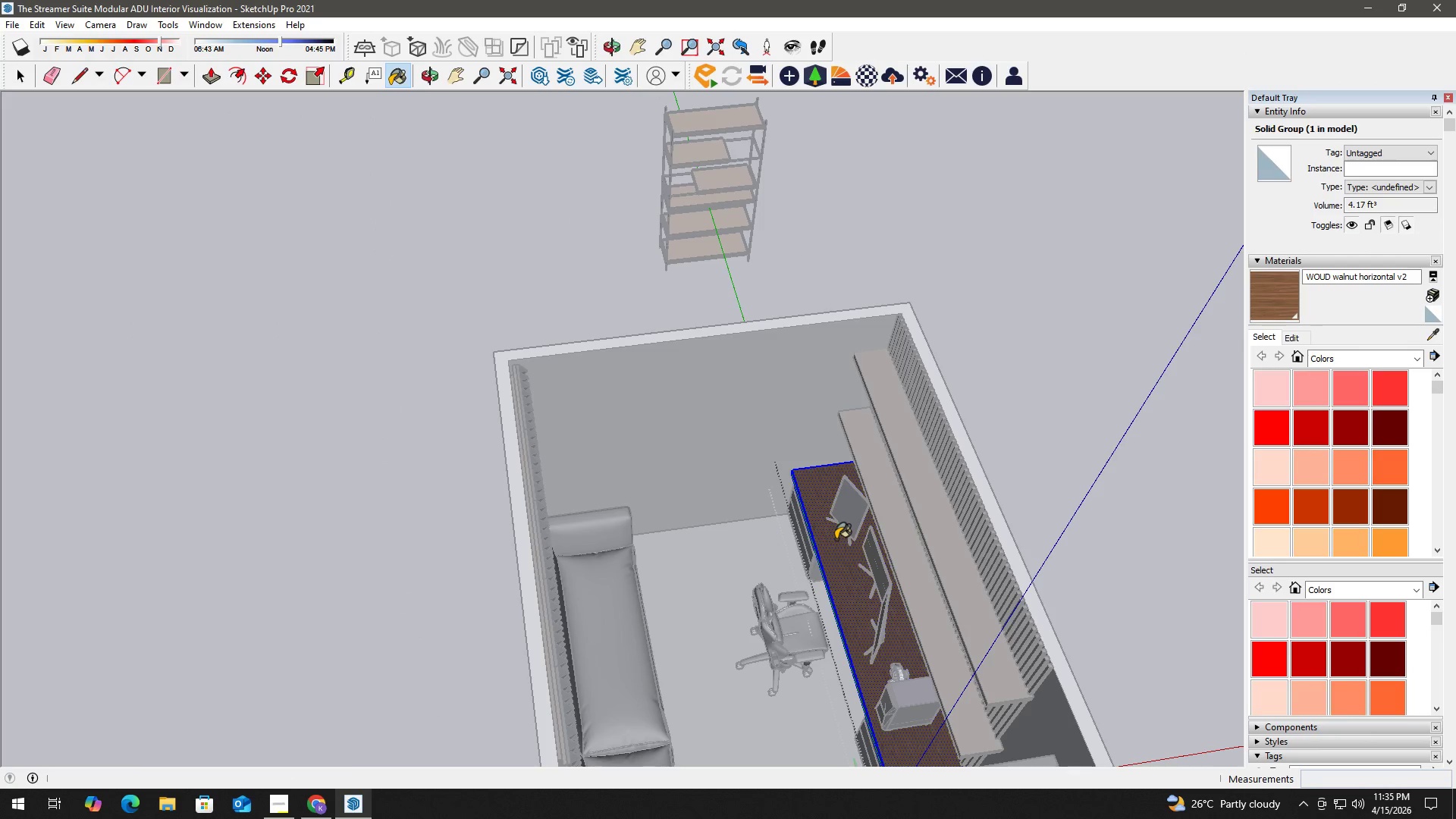 
triple_click([836, 539])
 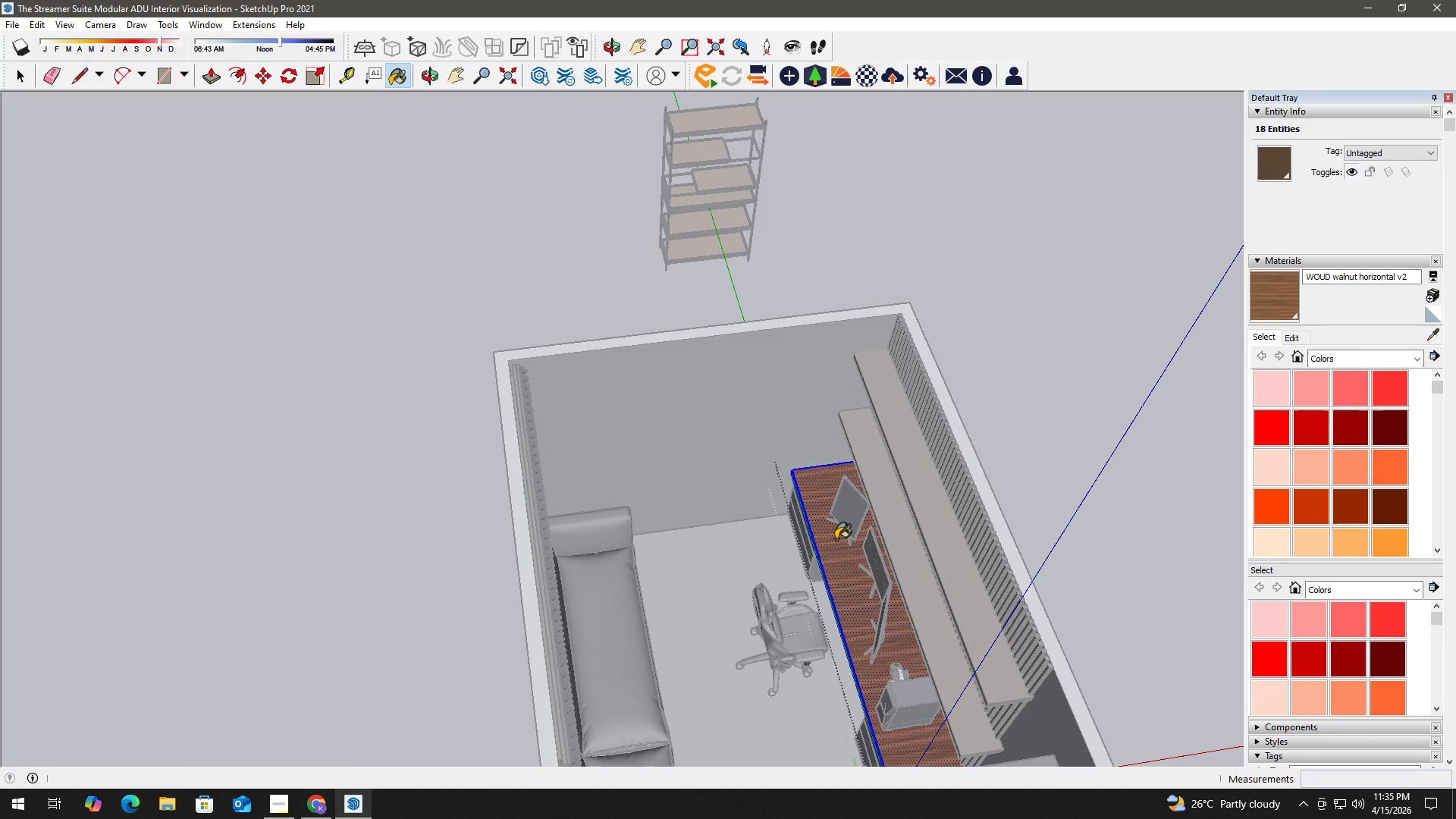 
triple_click([836, 539])
 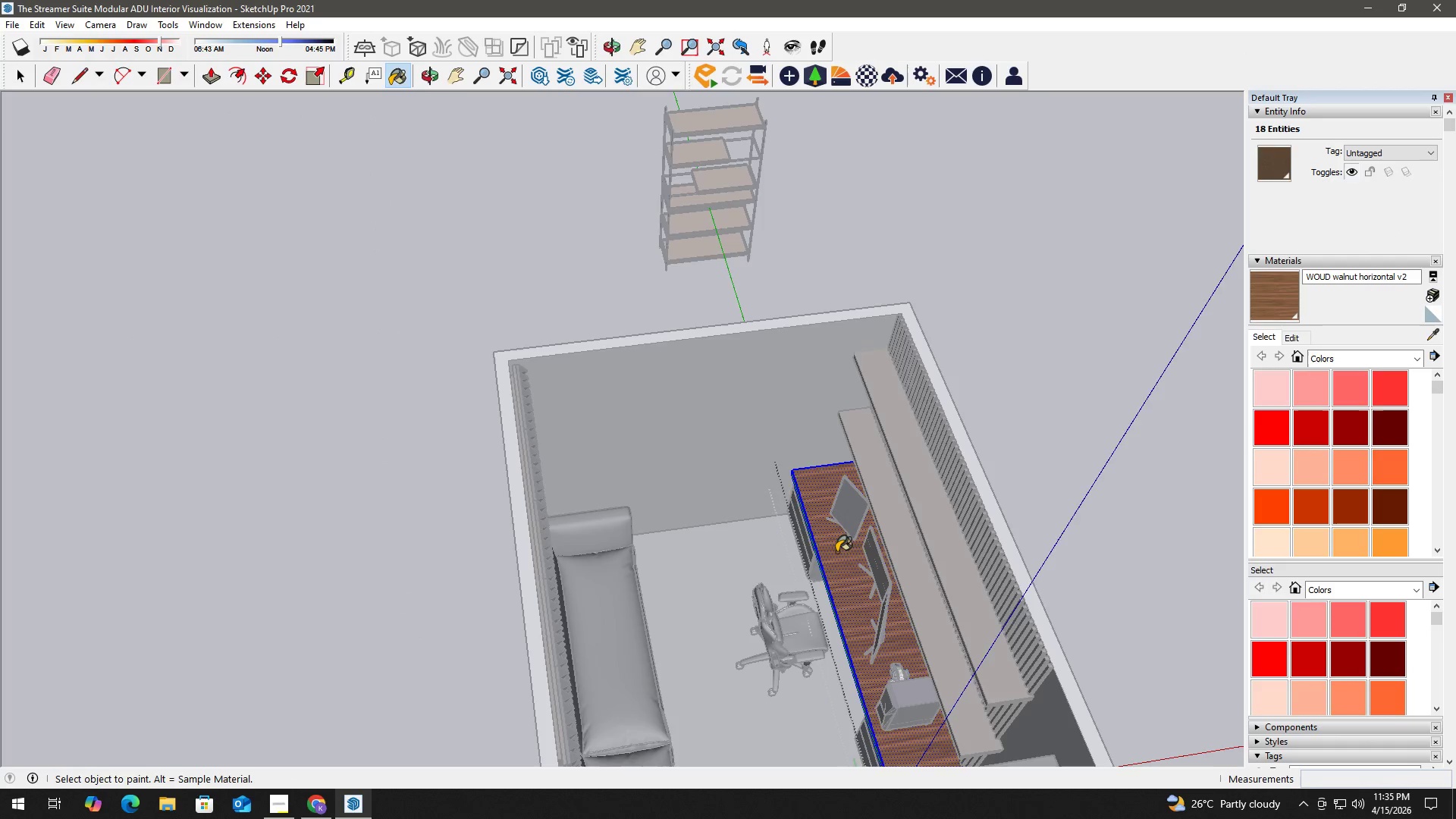 
key(Space)
 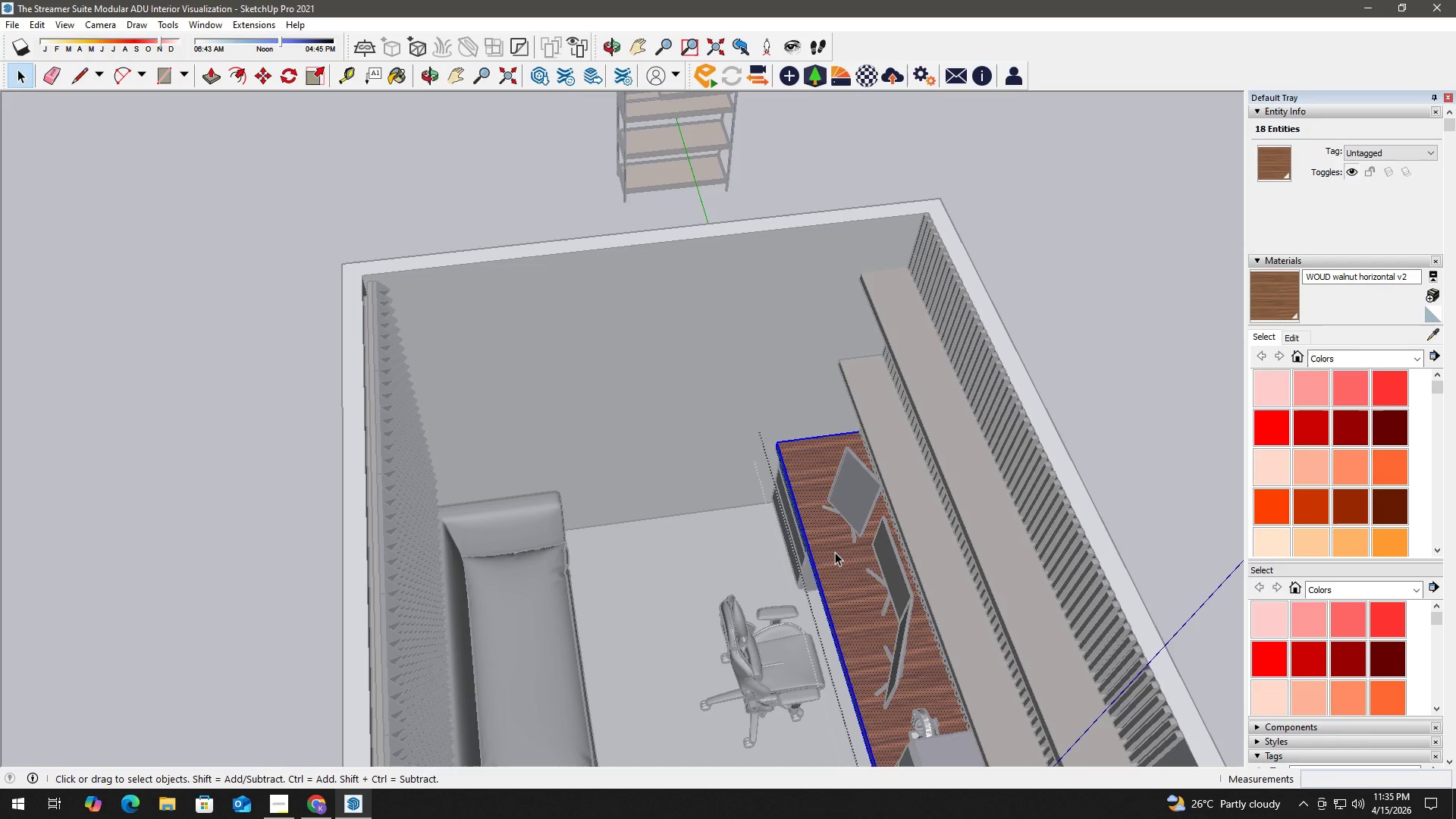 
scroll: coordinate [837, 552], scroll_direction: up, amount: 3.0
 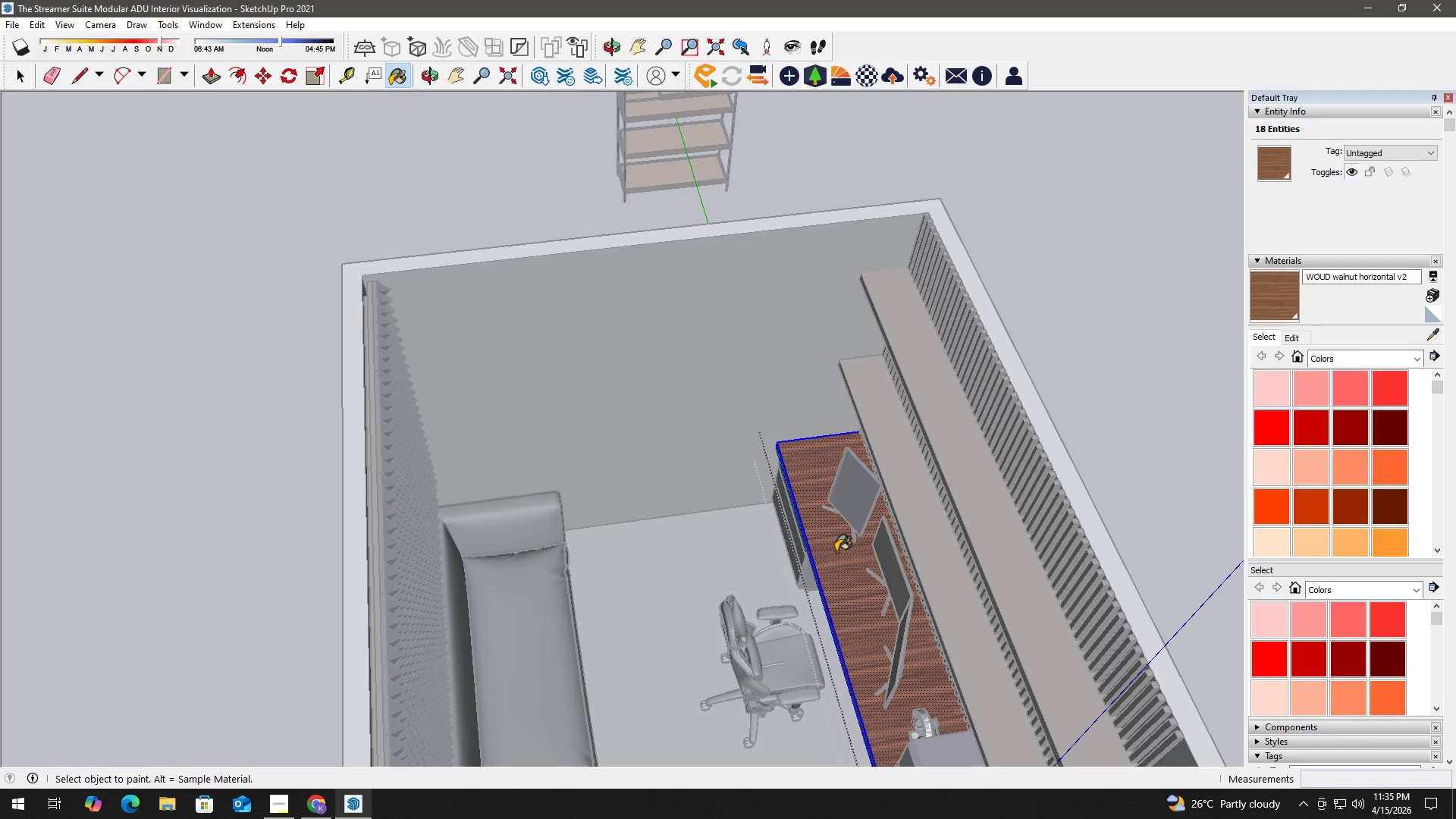 
left_click([835, 552])
 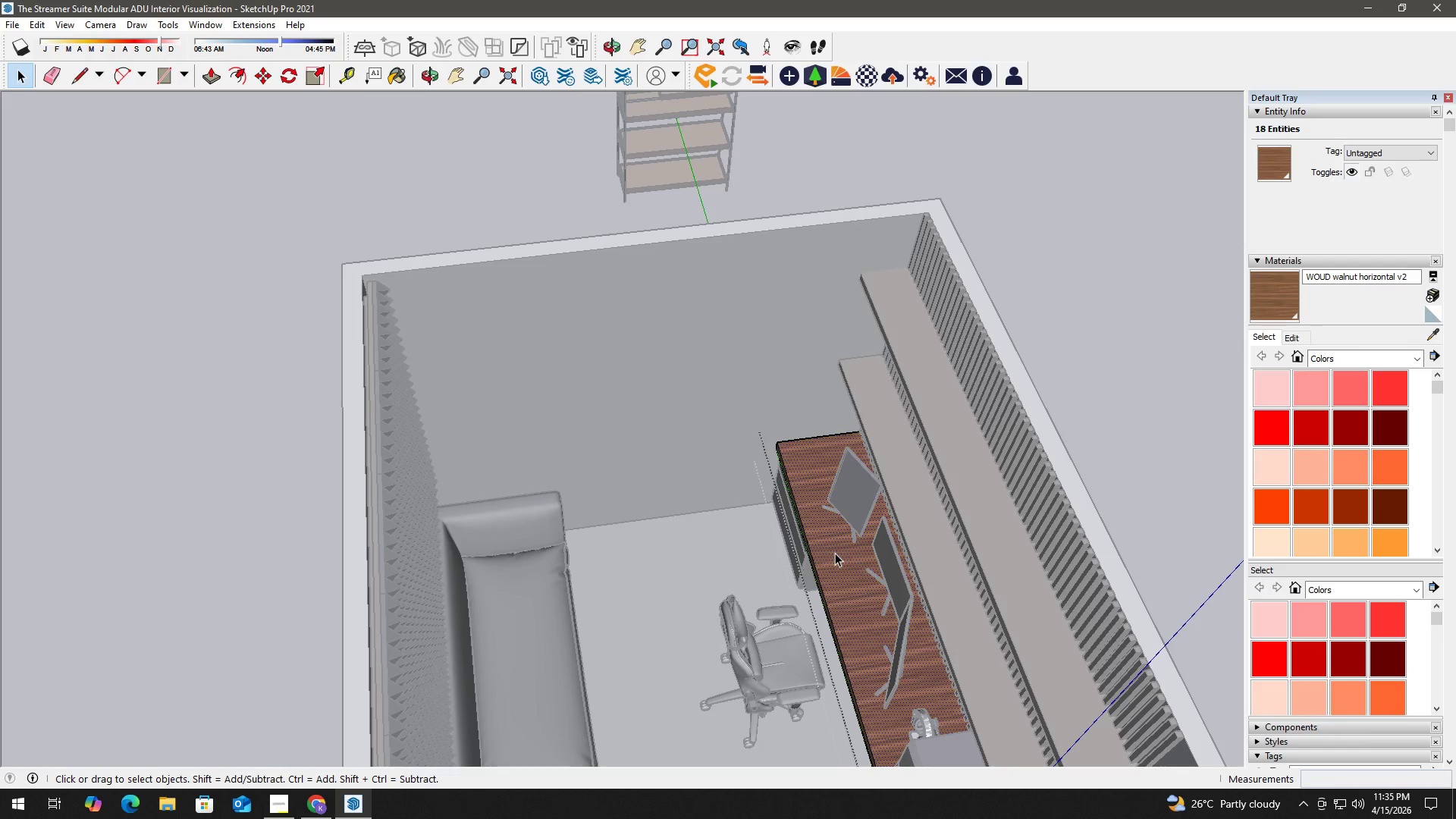 
right_click([835, 553])
 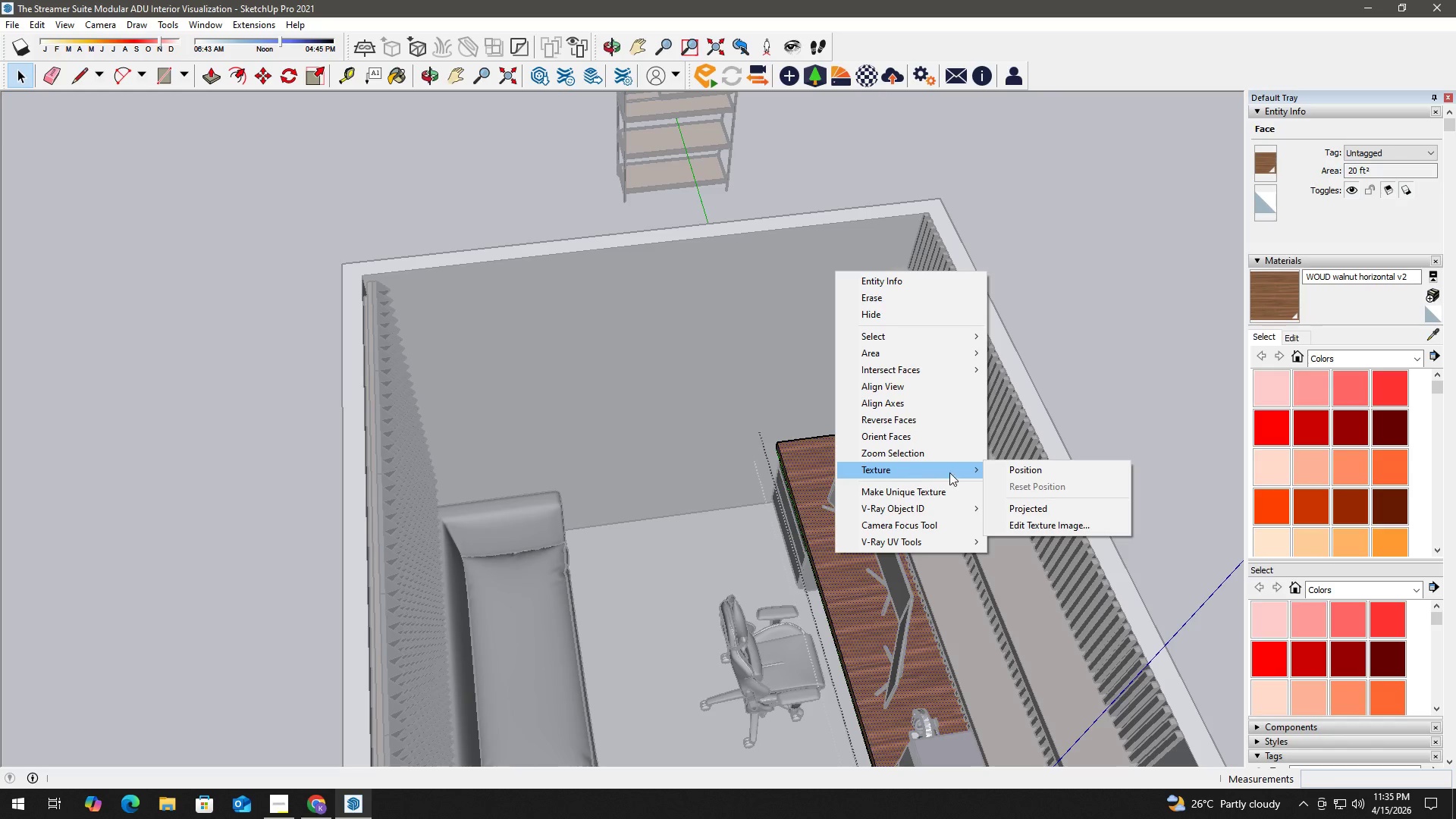 
left_click([1028, 473])
 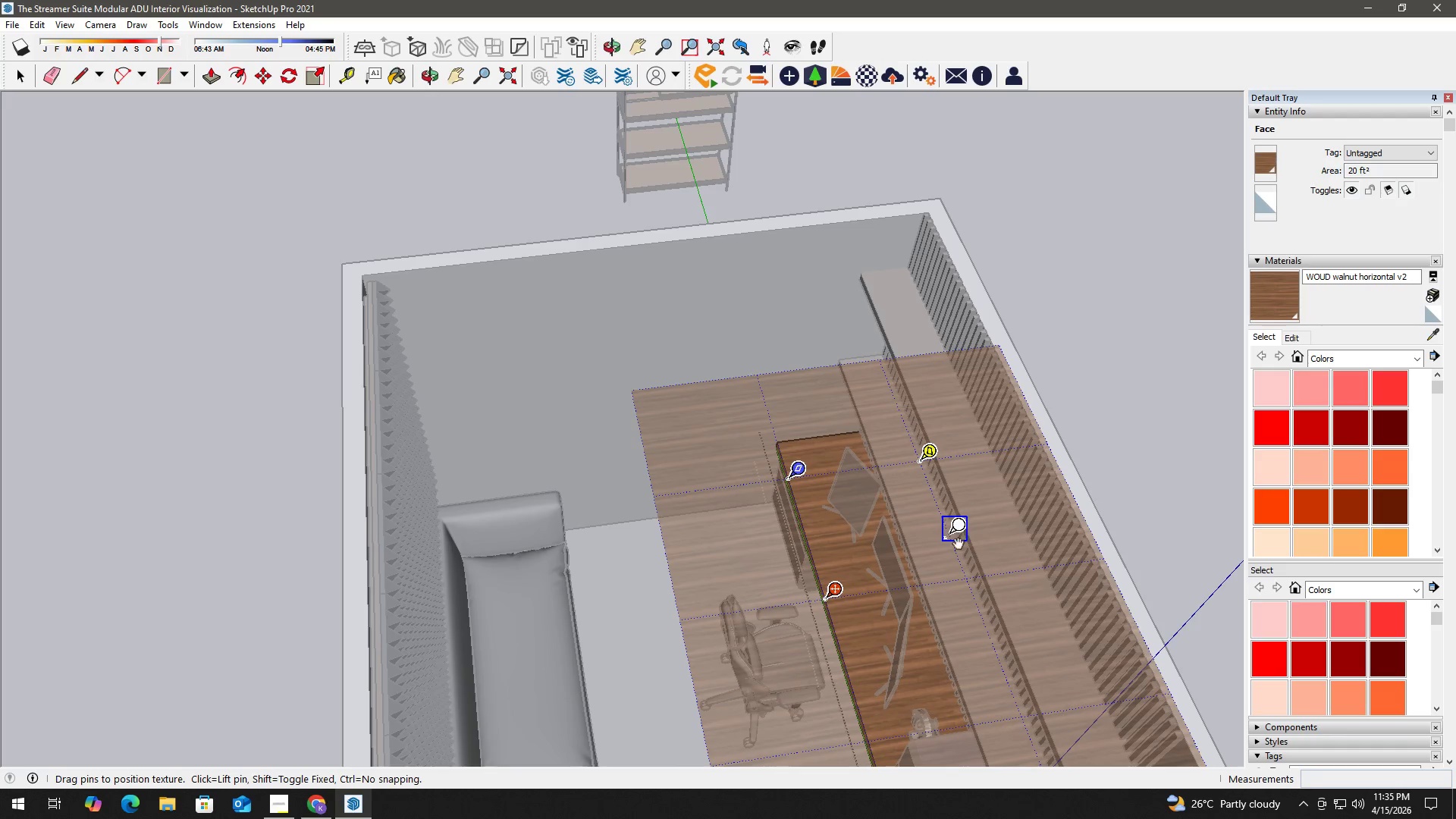 
left_click_drag(start_coordinate=[973, 573], to_coordinate=[803, 502])
 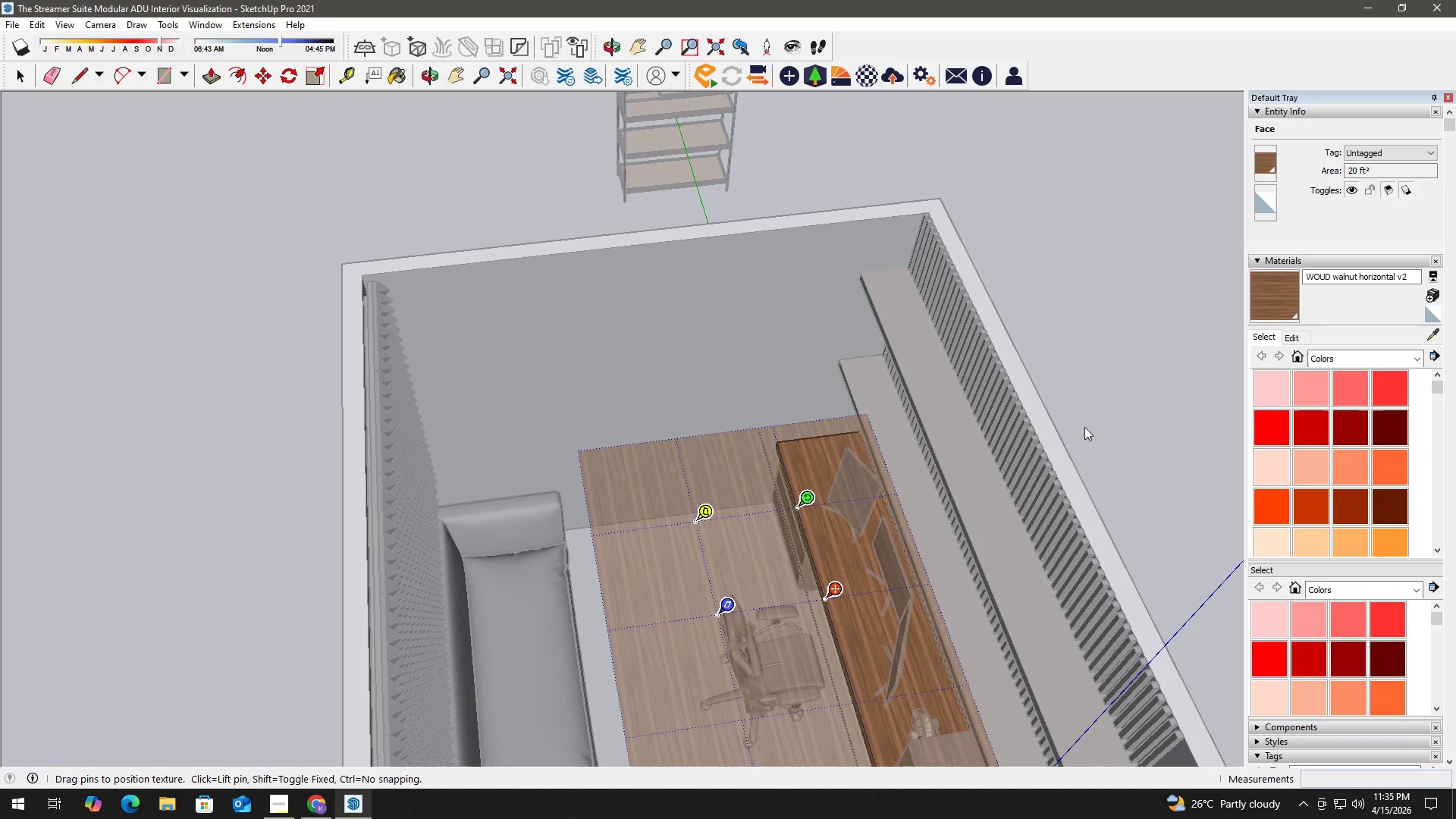 
left_click([1101, 410])
 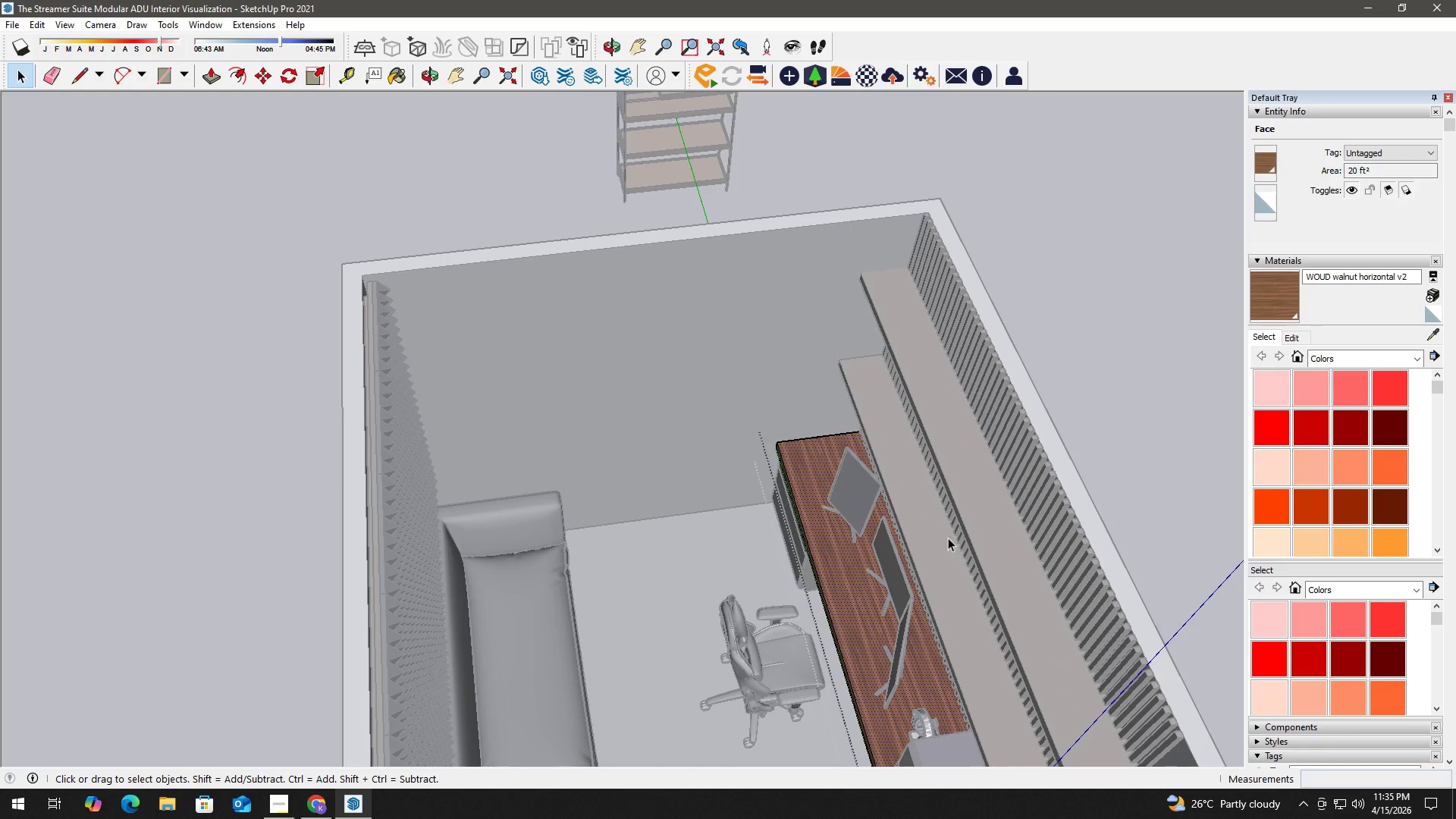 
key(B)
 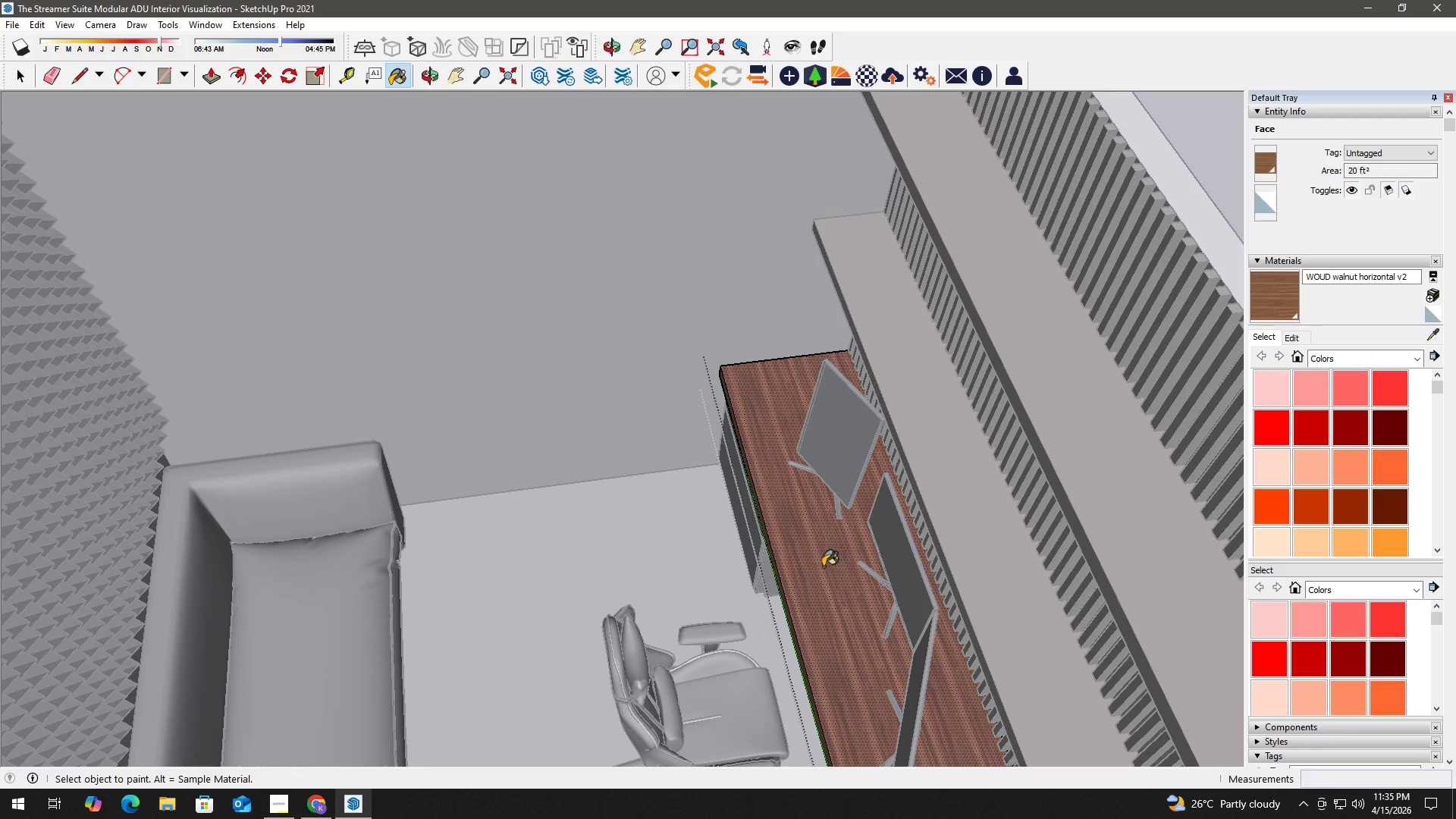 
key(Alt+AltLeft)
 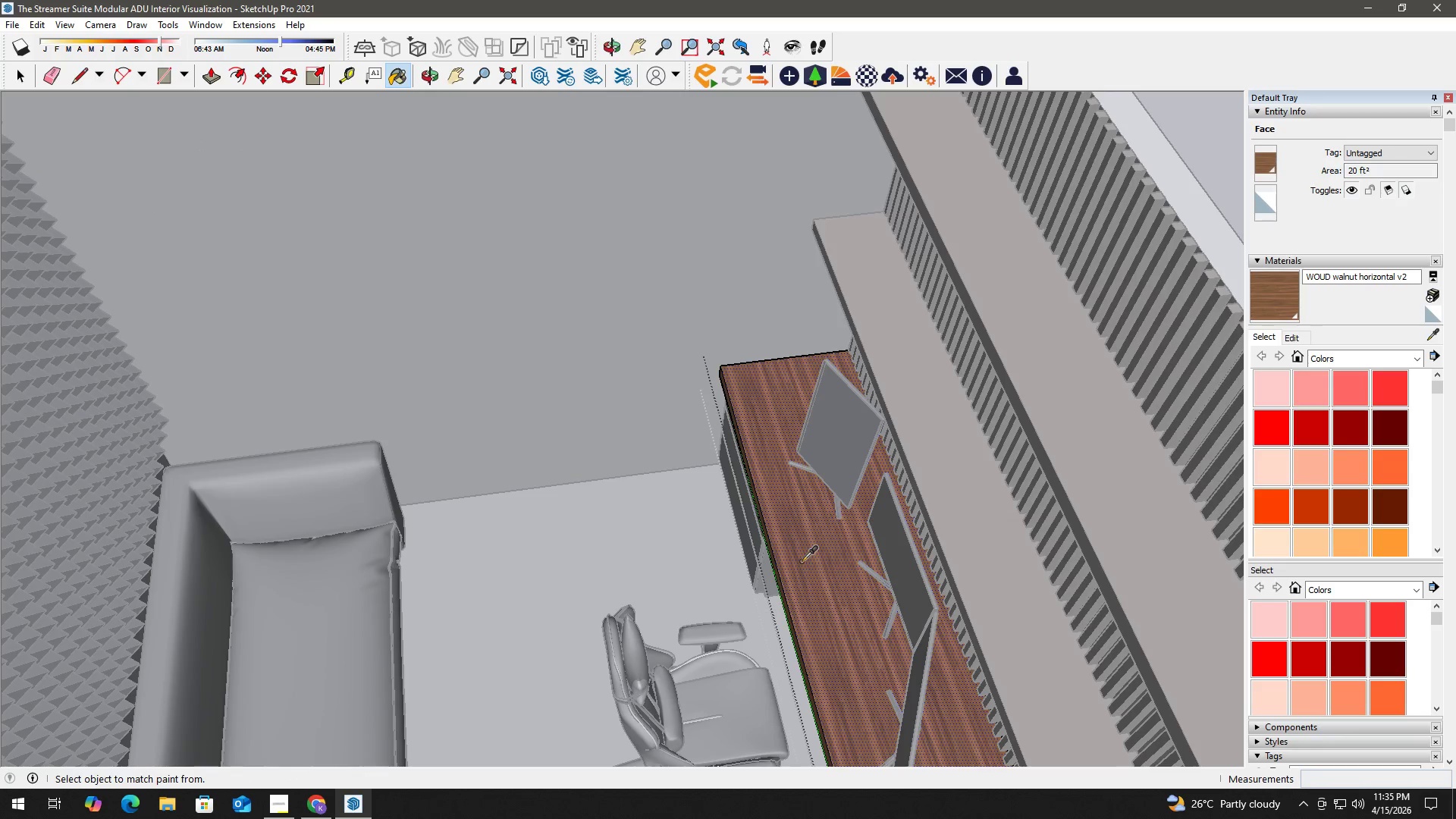 
scroll: coordinate [859, 581], scroll_direction: up, amount: 5.0
 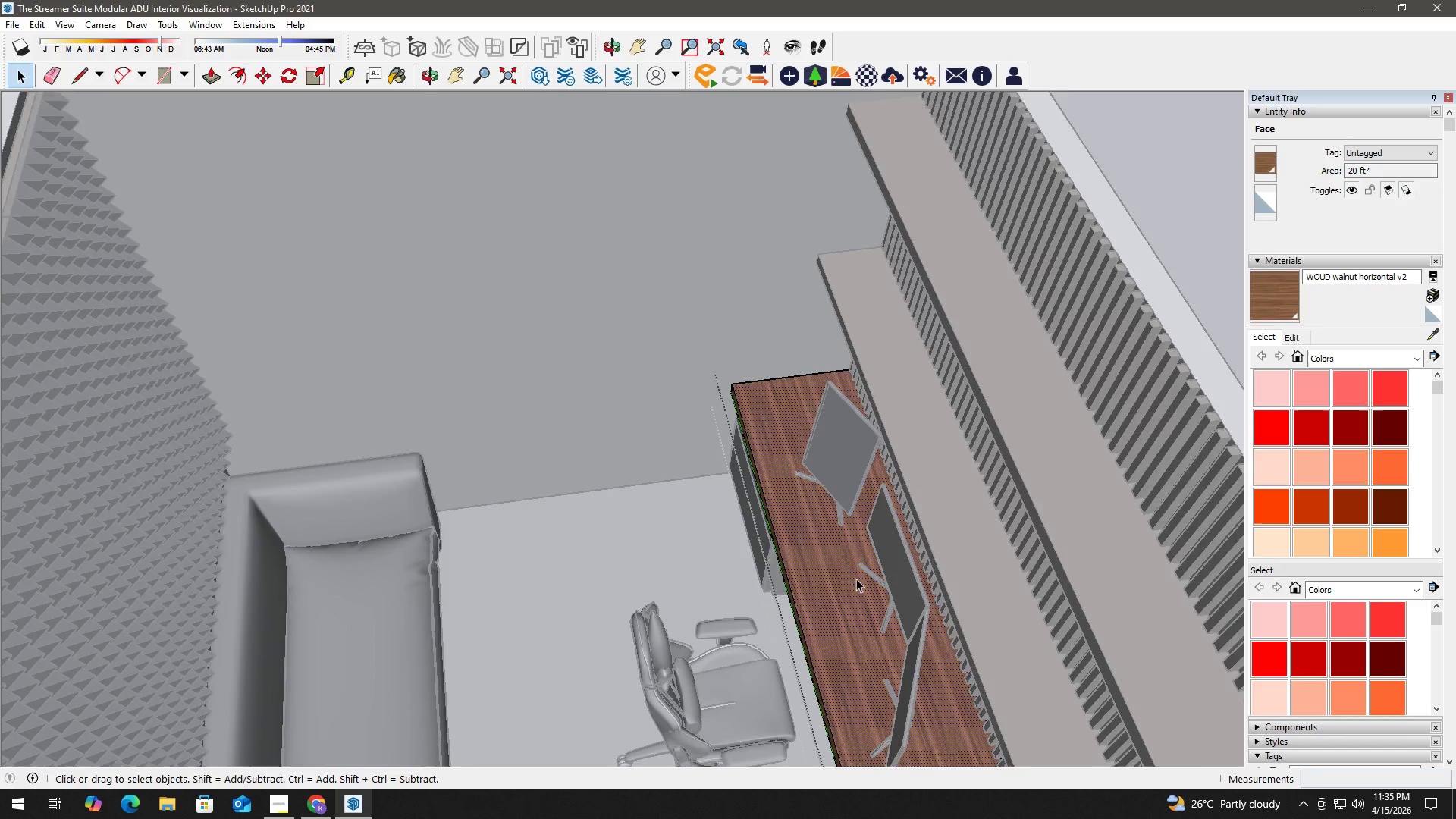 
left_click([802, 561])
 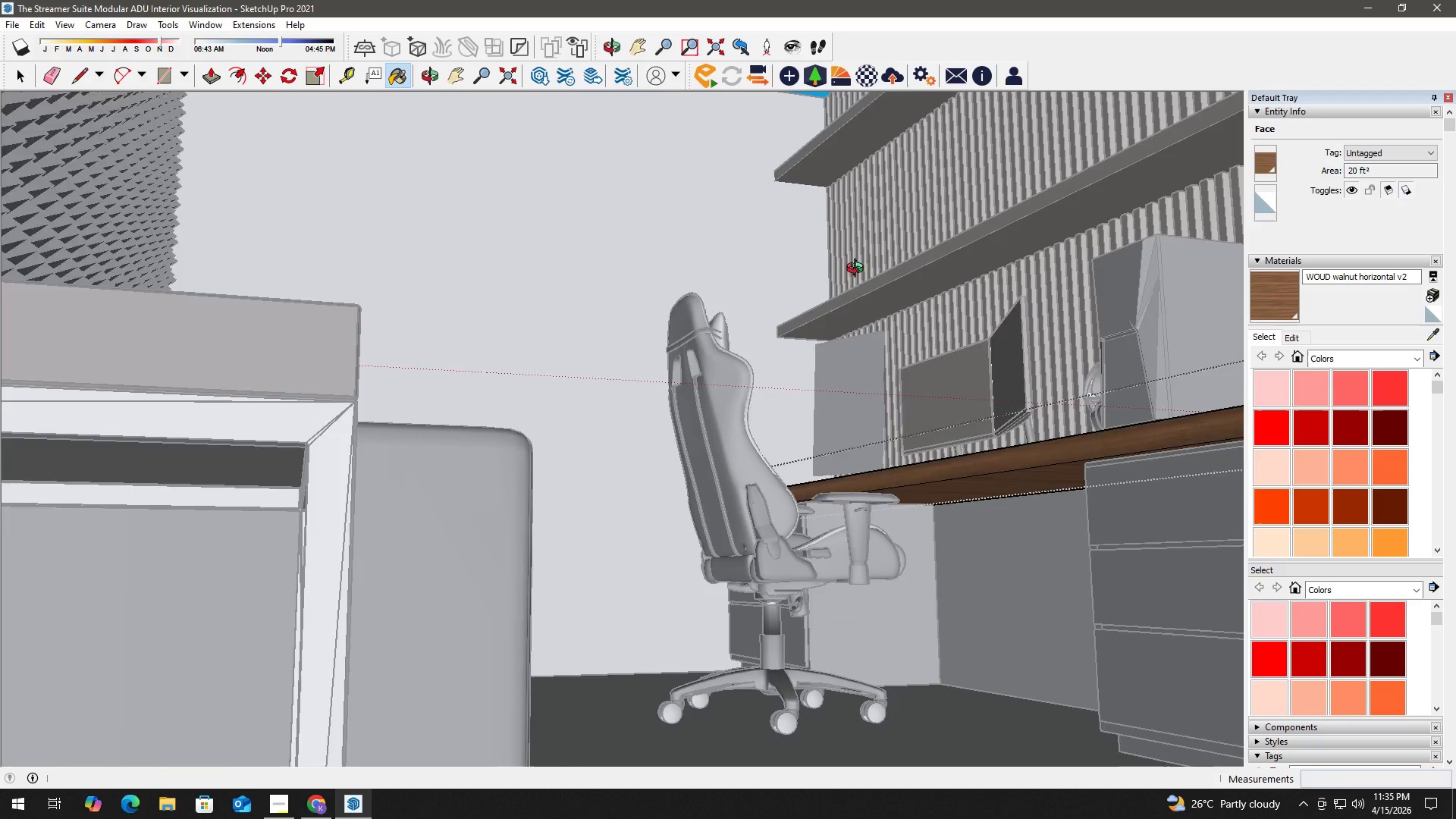 
left_click([988, 466])
 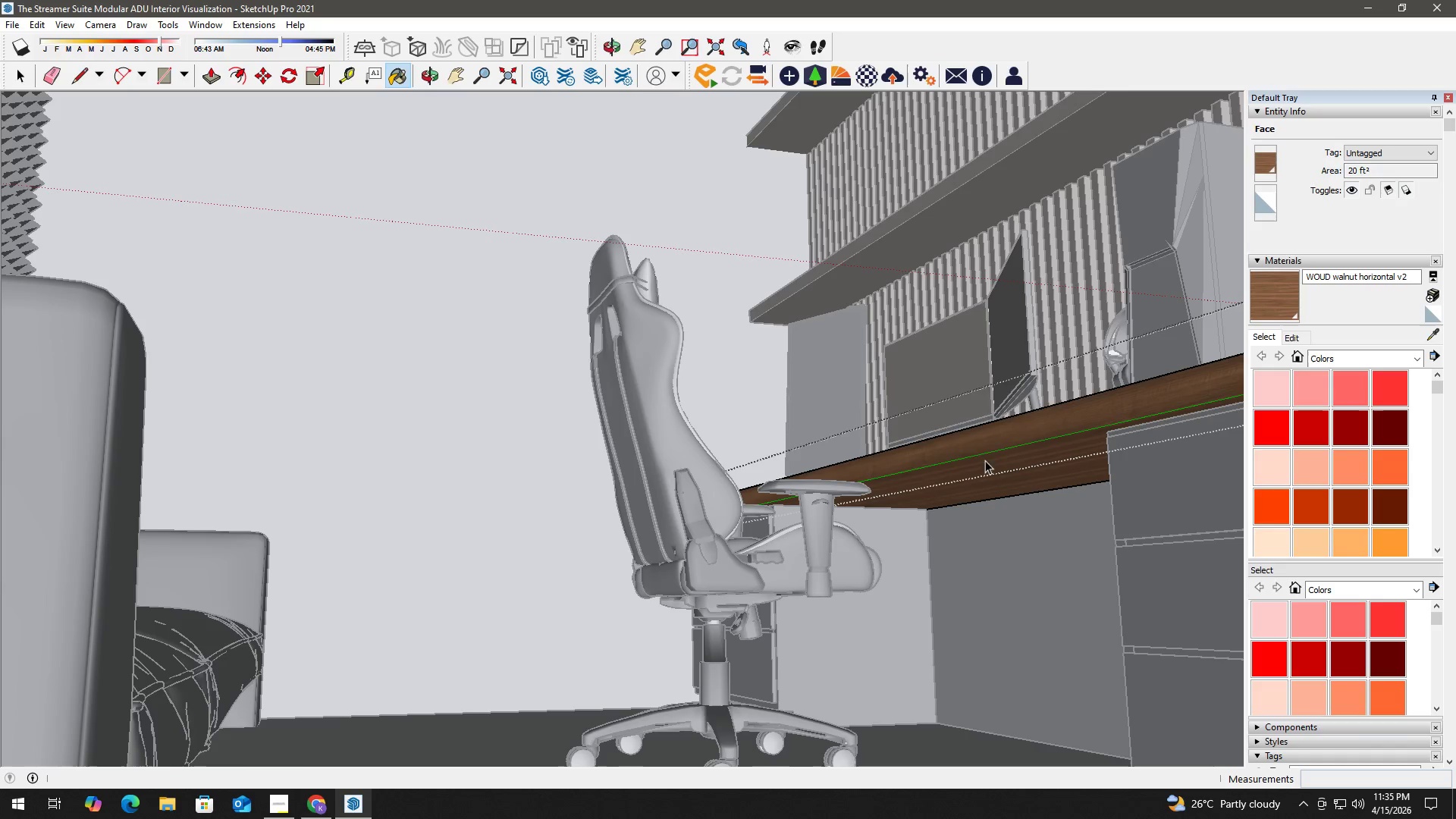 
scroll: coordinate [990, 482], scroll_direction: up, amount: 2.0
 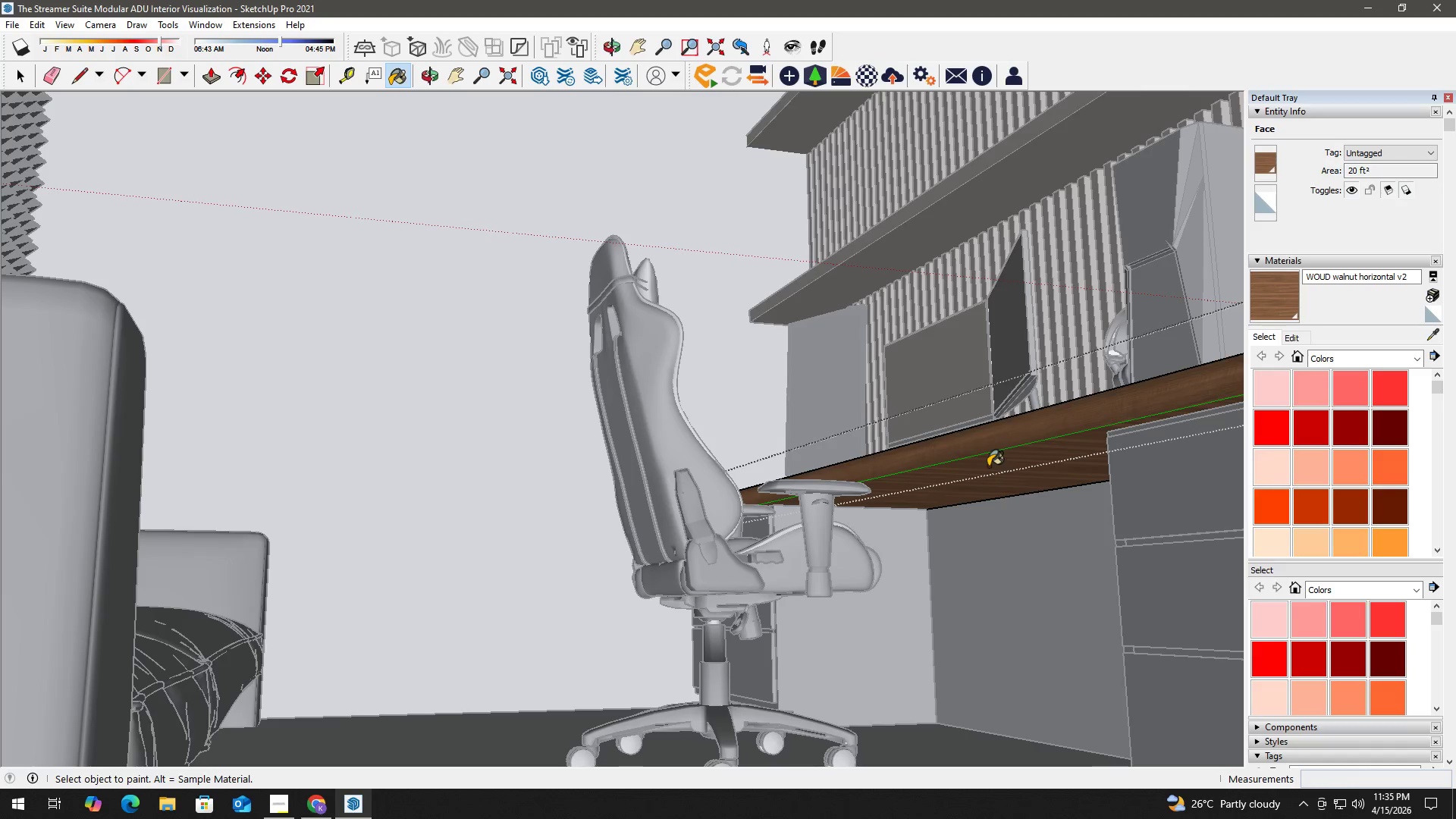 
key(Space)
 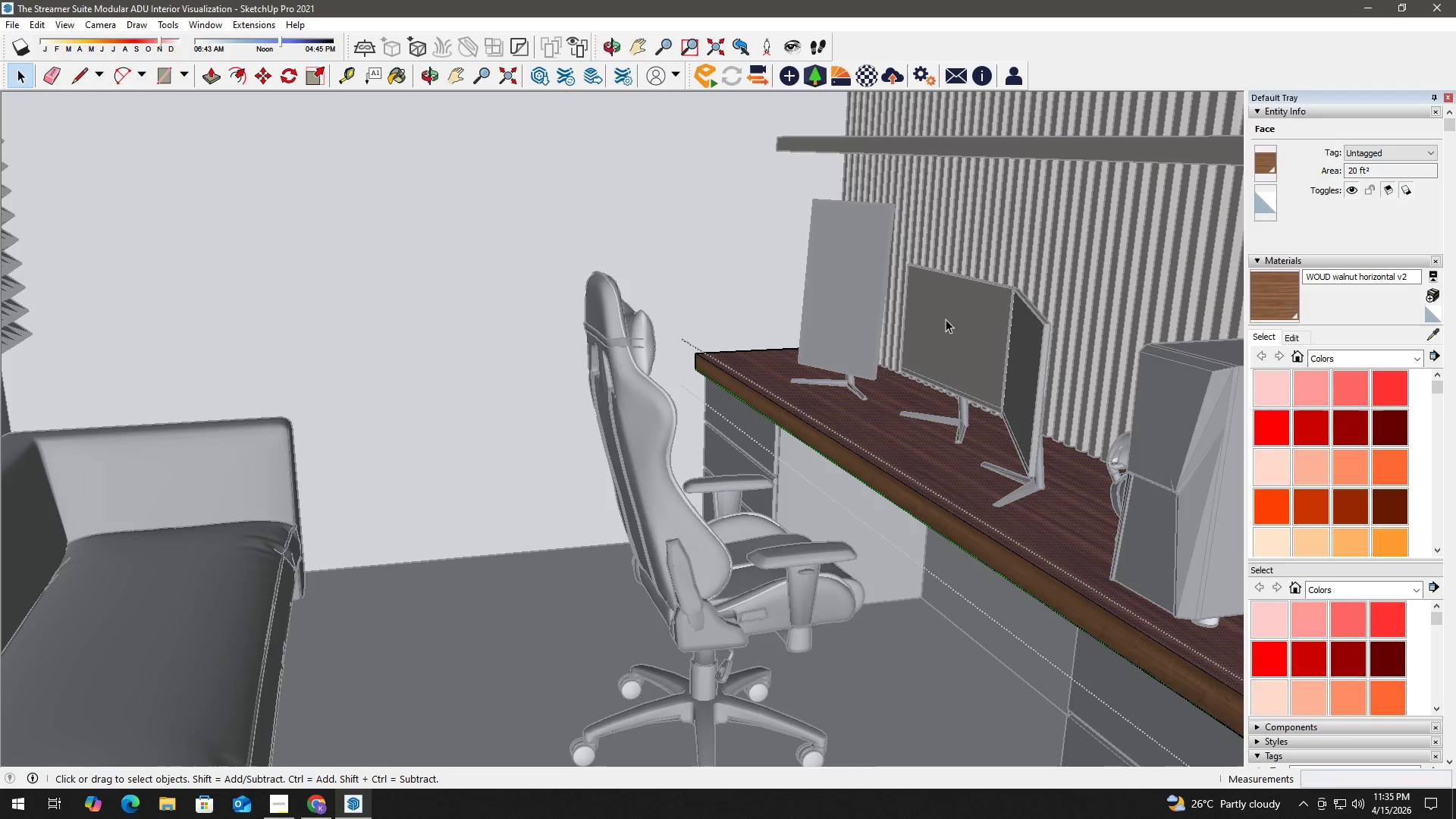 
key(Escape)
 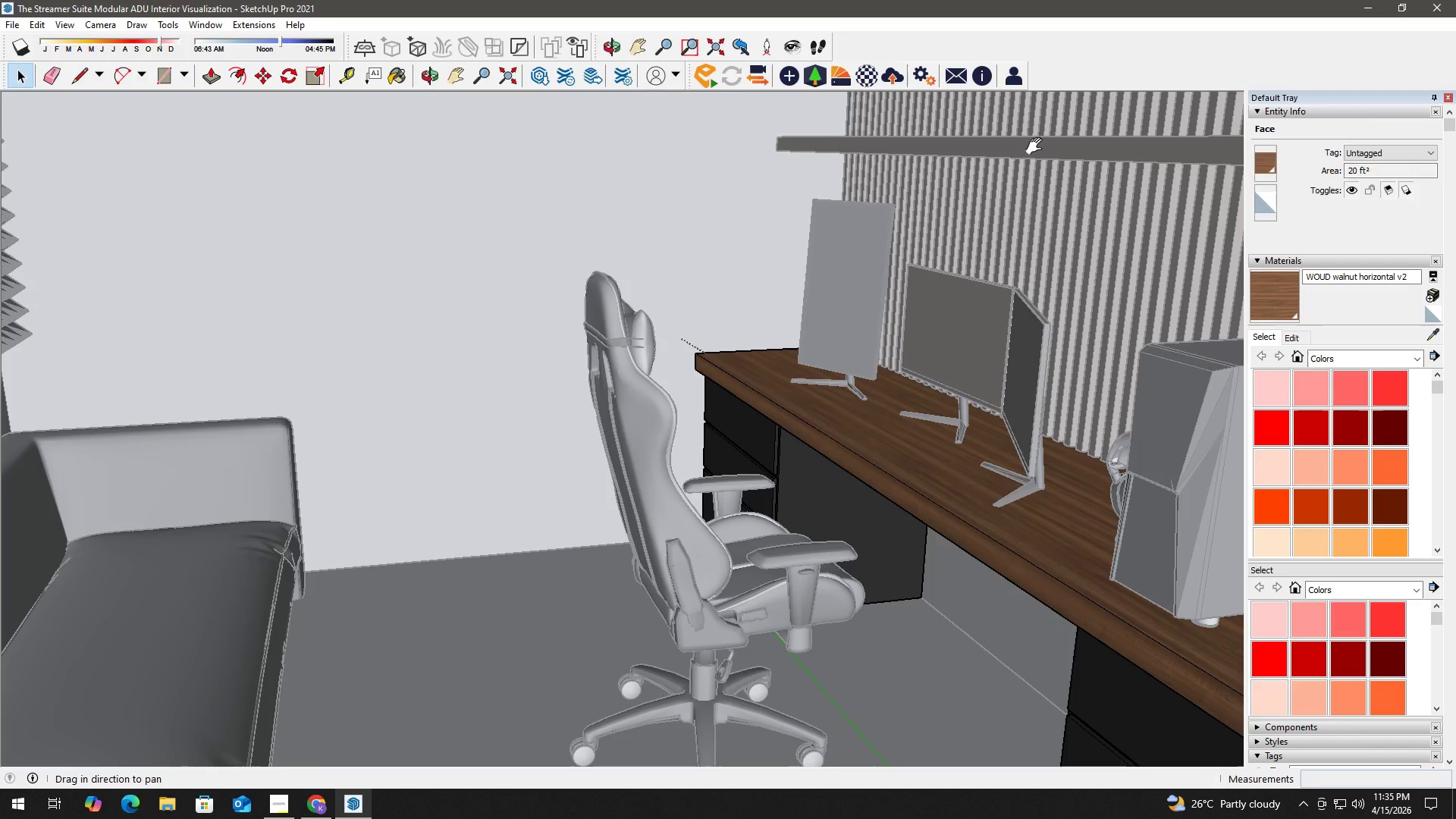 
key(H)
 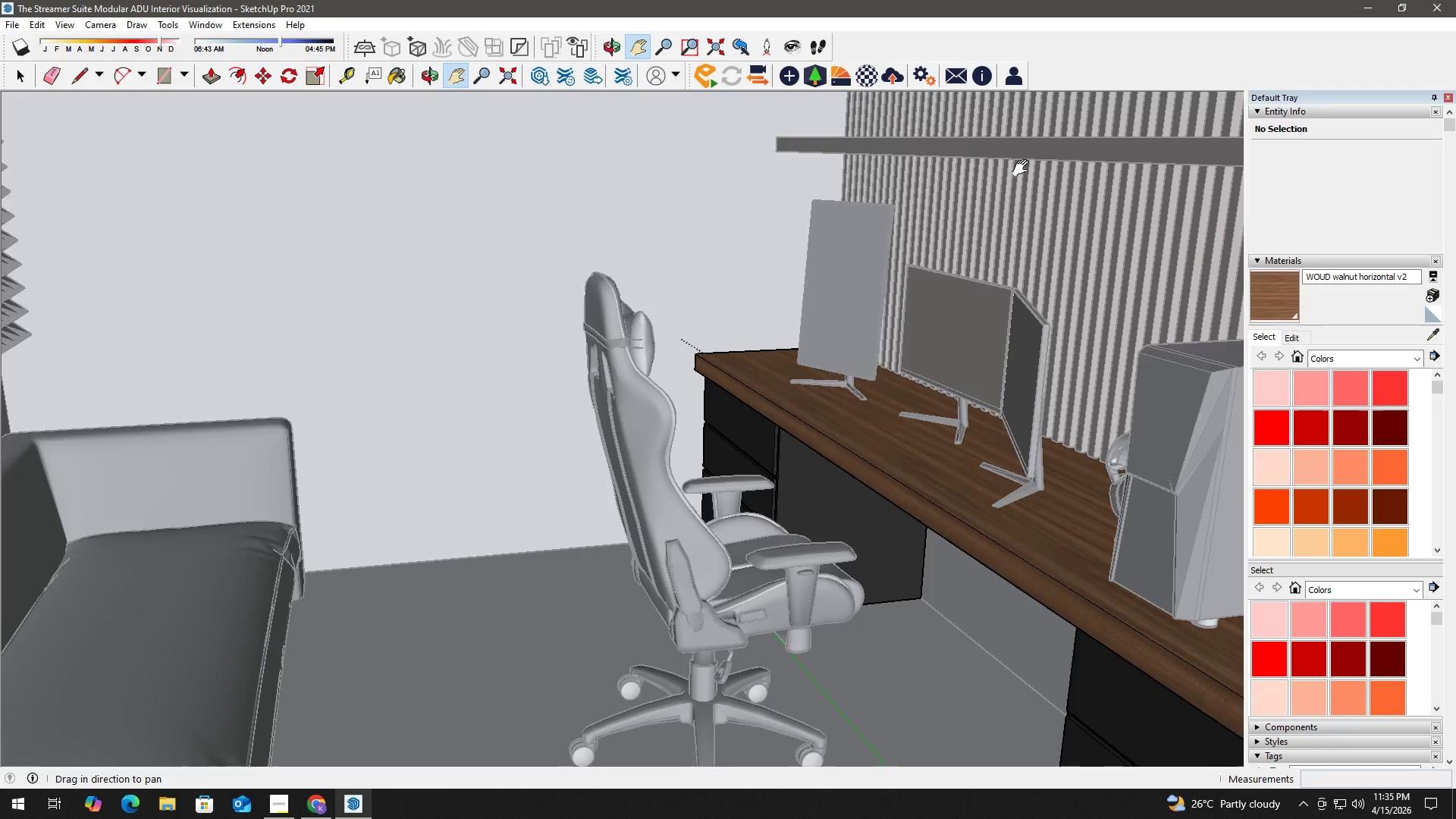 
left_click_drag(start_coordinate=[1031, 152], to_coordinate=[914, 425])
 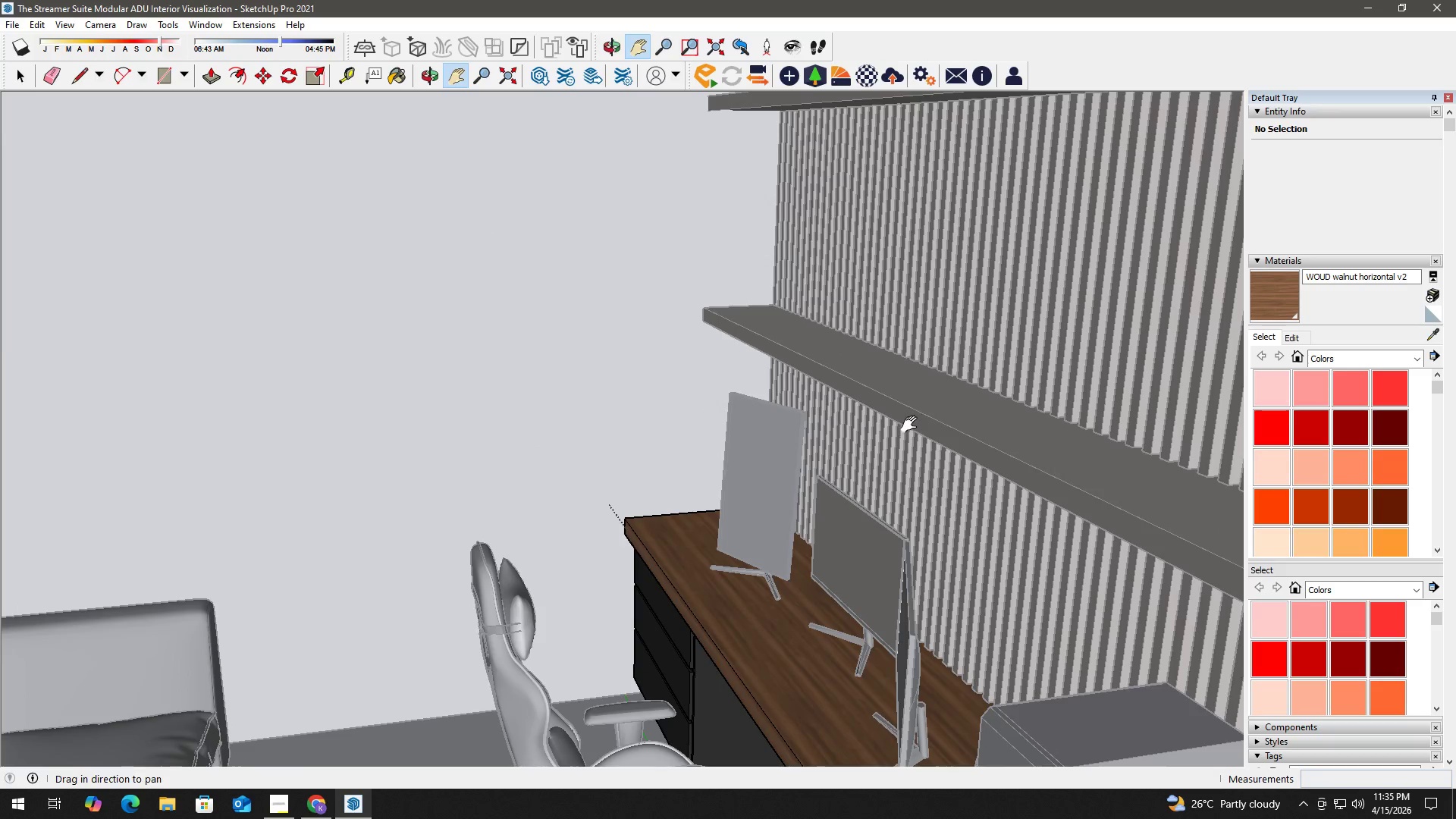 
key(Space)
 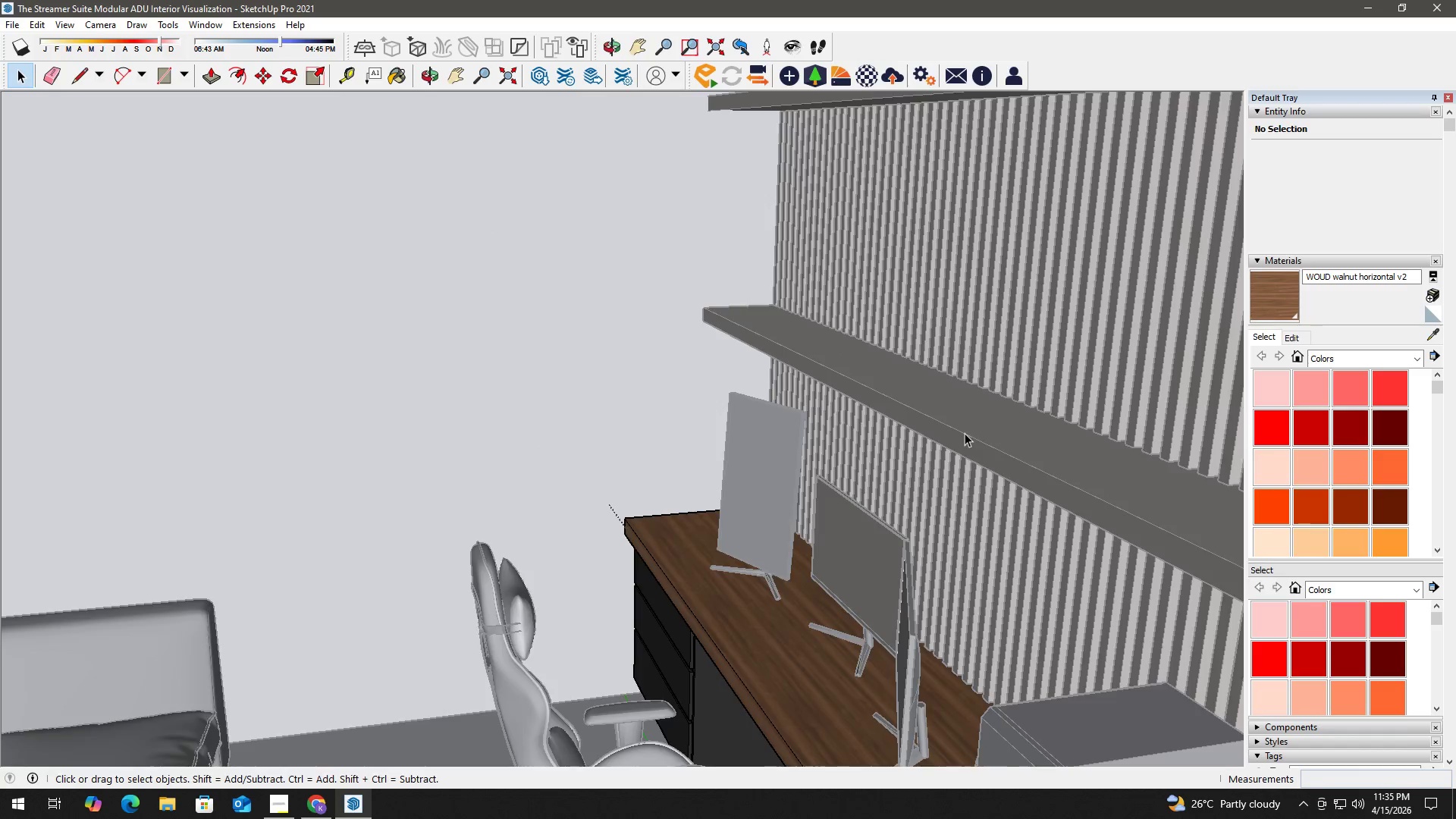 
double_click([965, 433])
 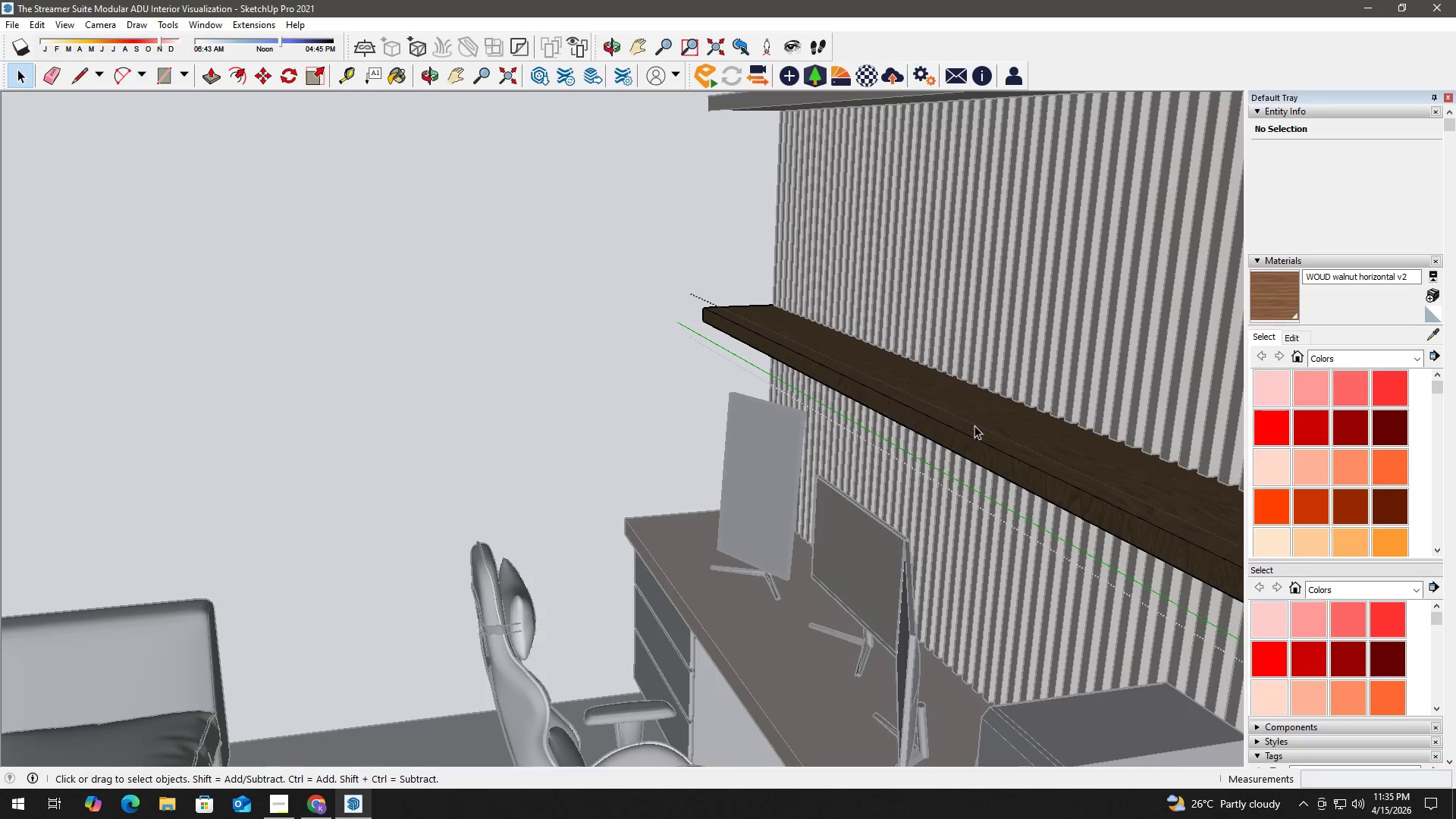 
triple_click([974, 425])
 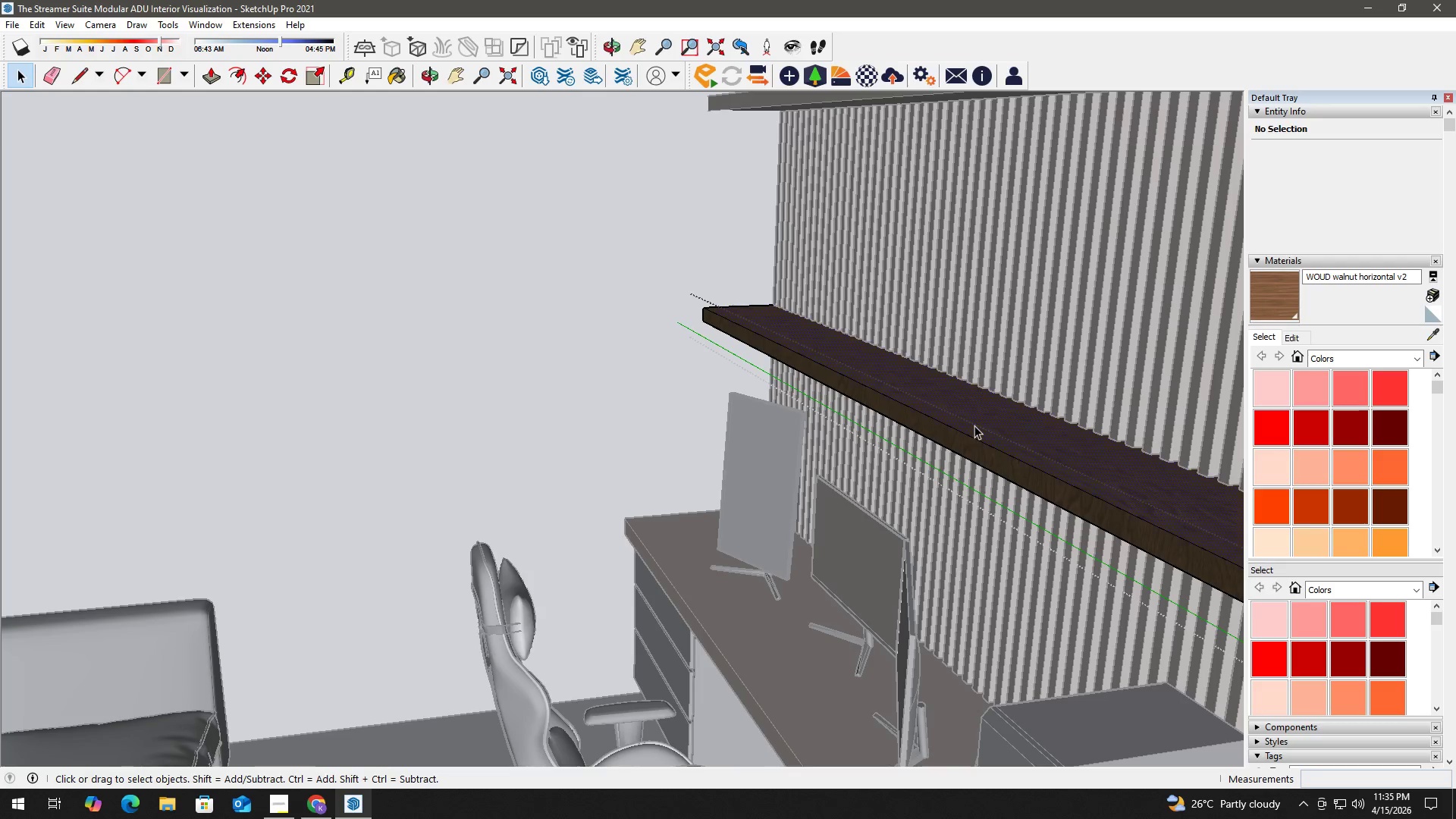 
triple_click([974, 425])
 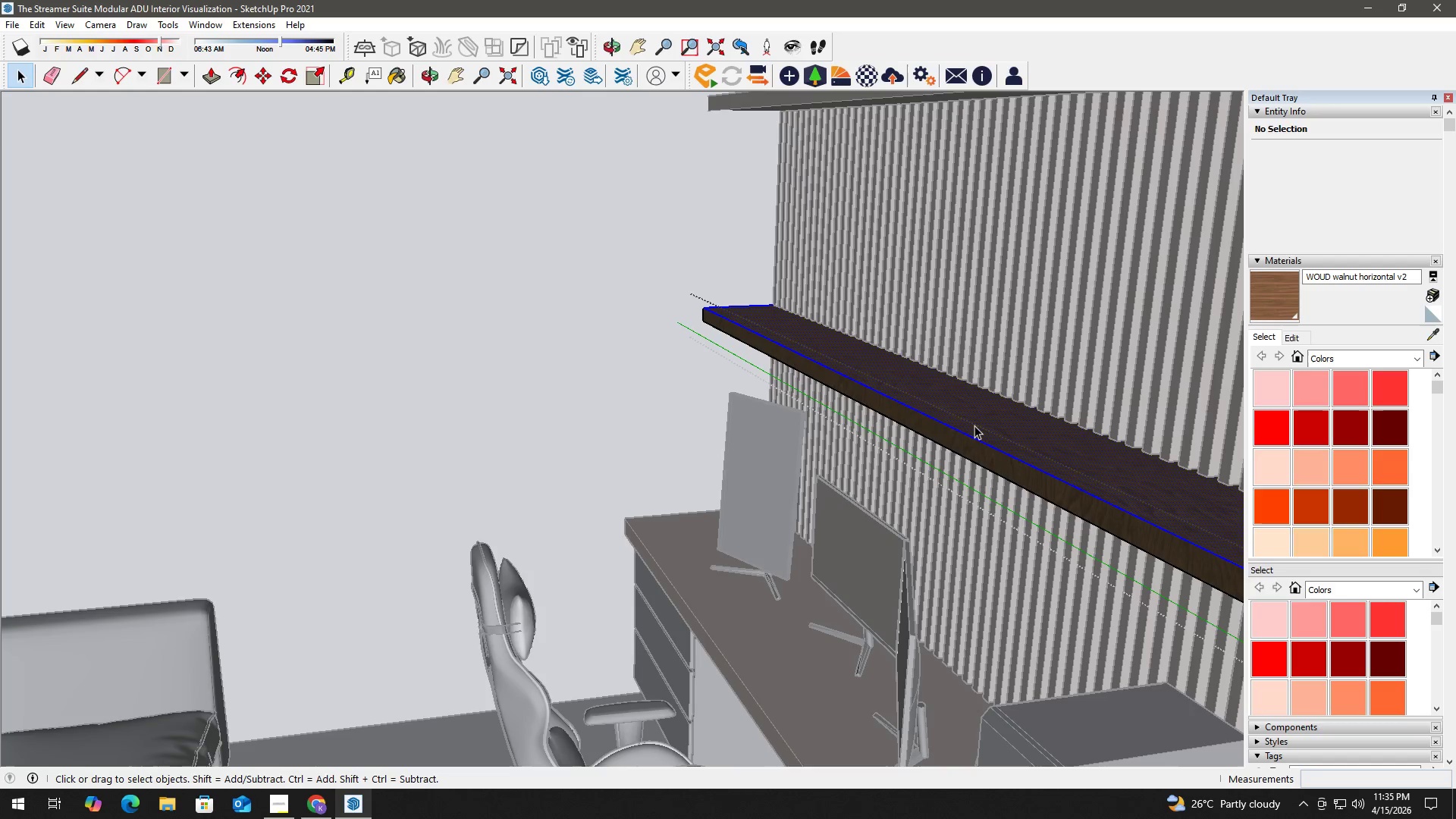 
triple_click([974, 425])
 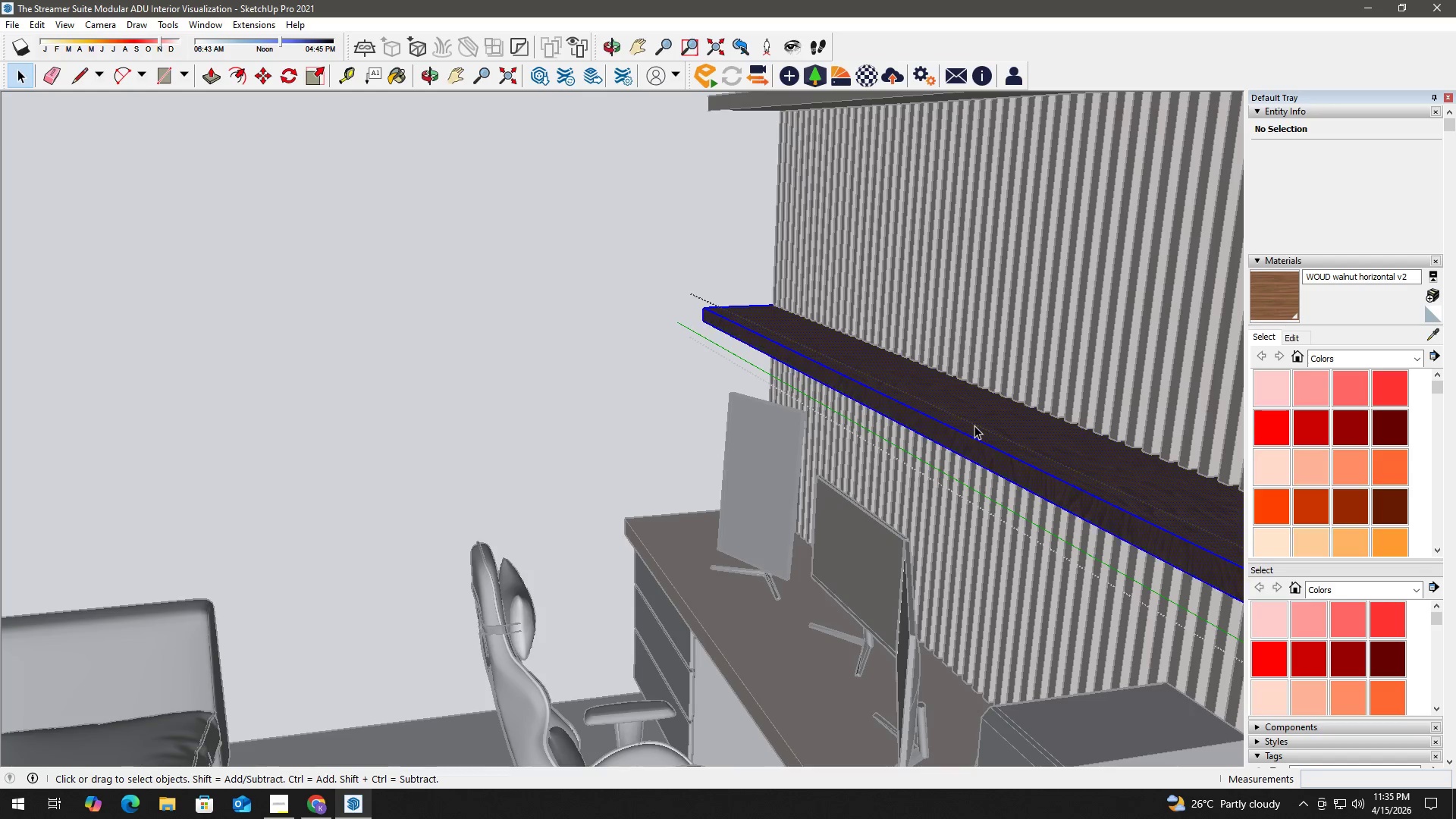 
triple_click([974, 425])
 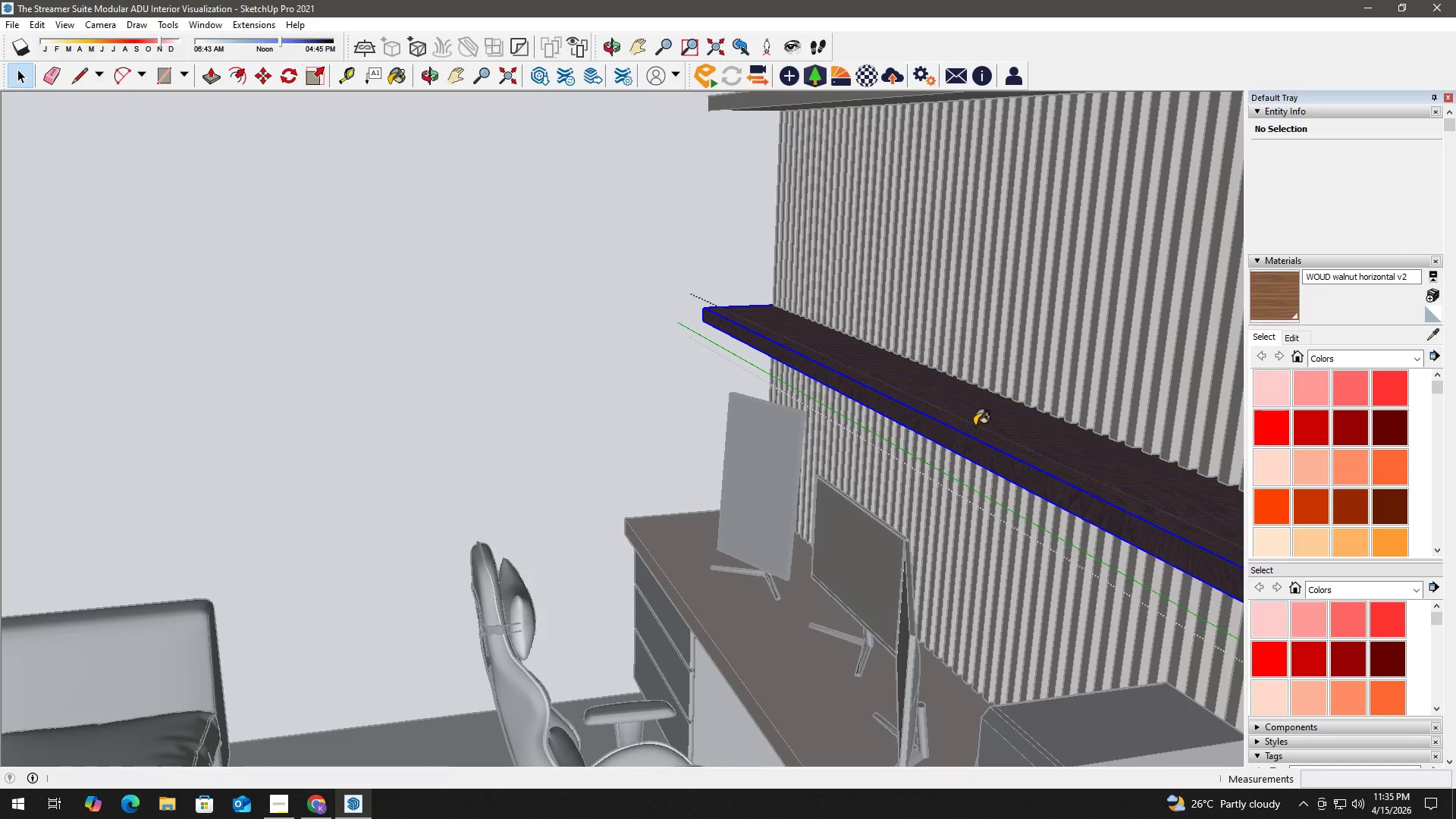 
key(B)
 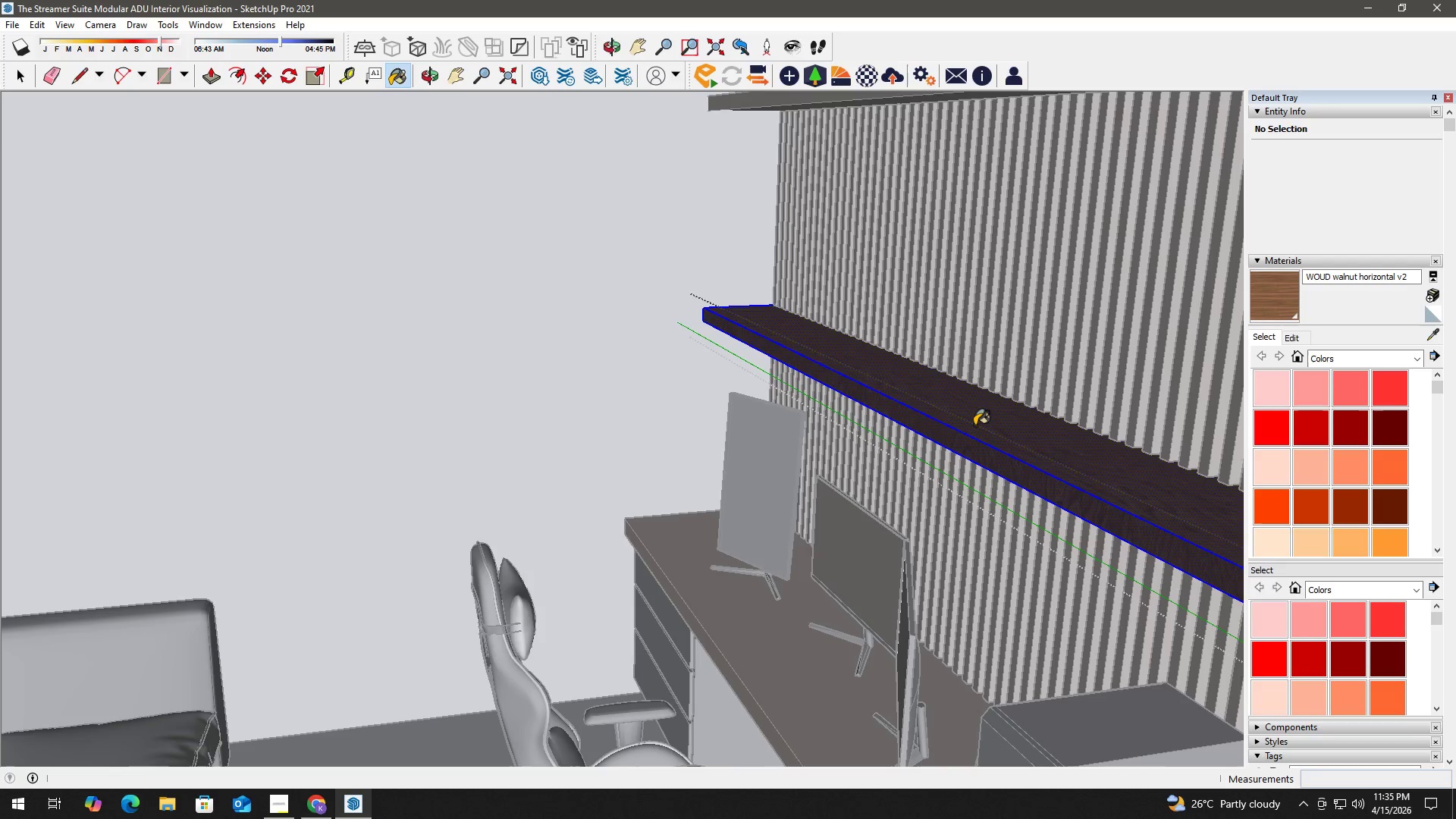 
triple_click([974, 425])
 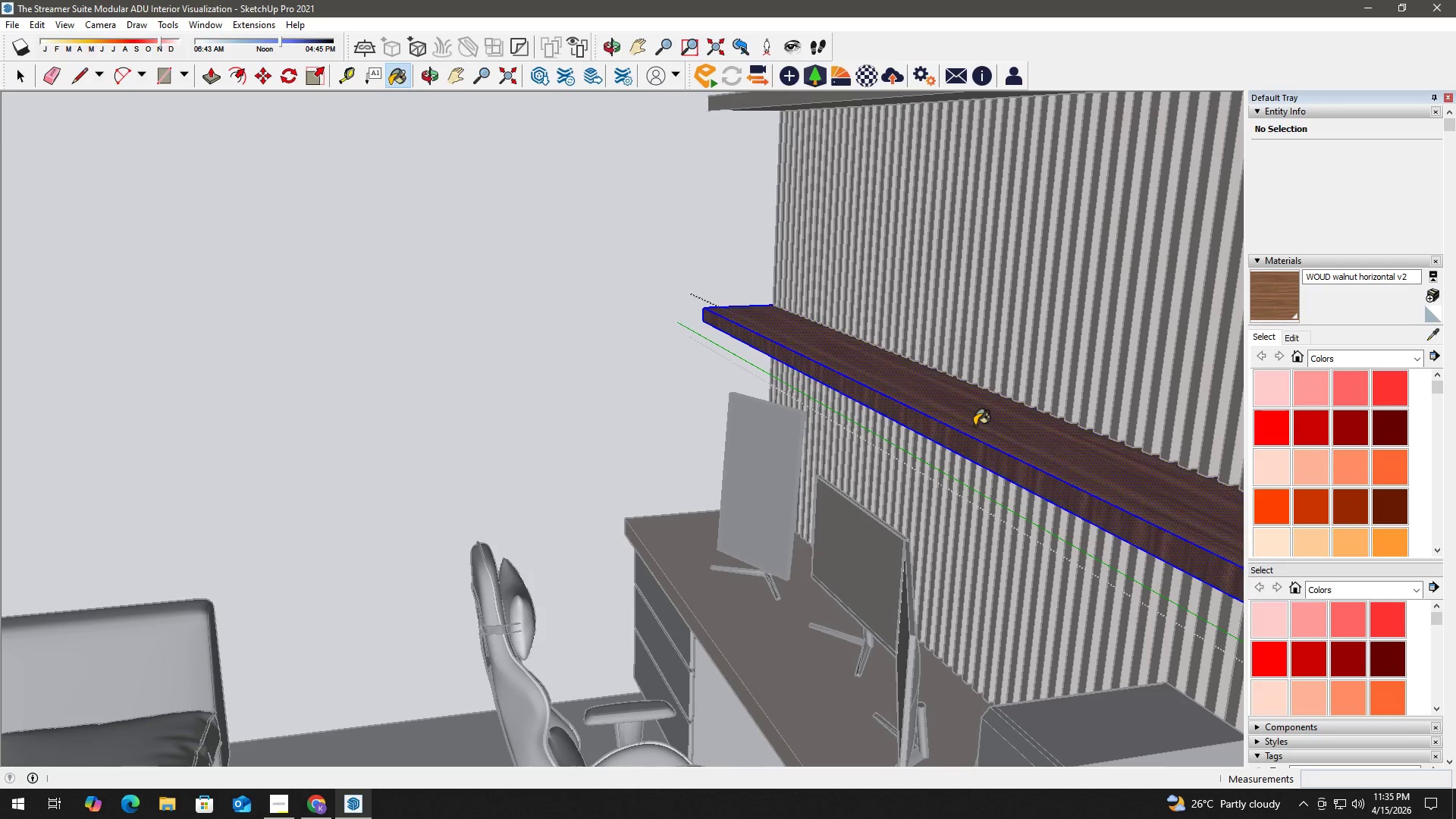 
triple_click([974, 425])
 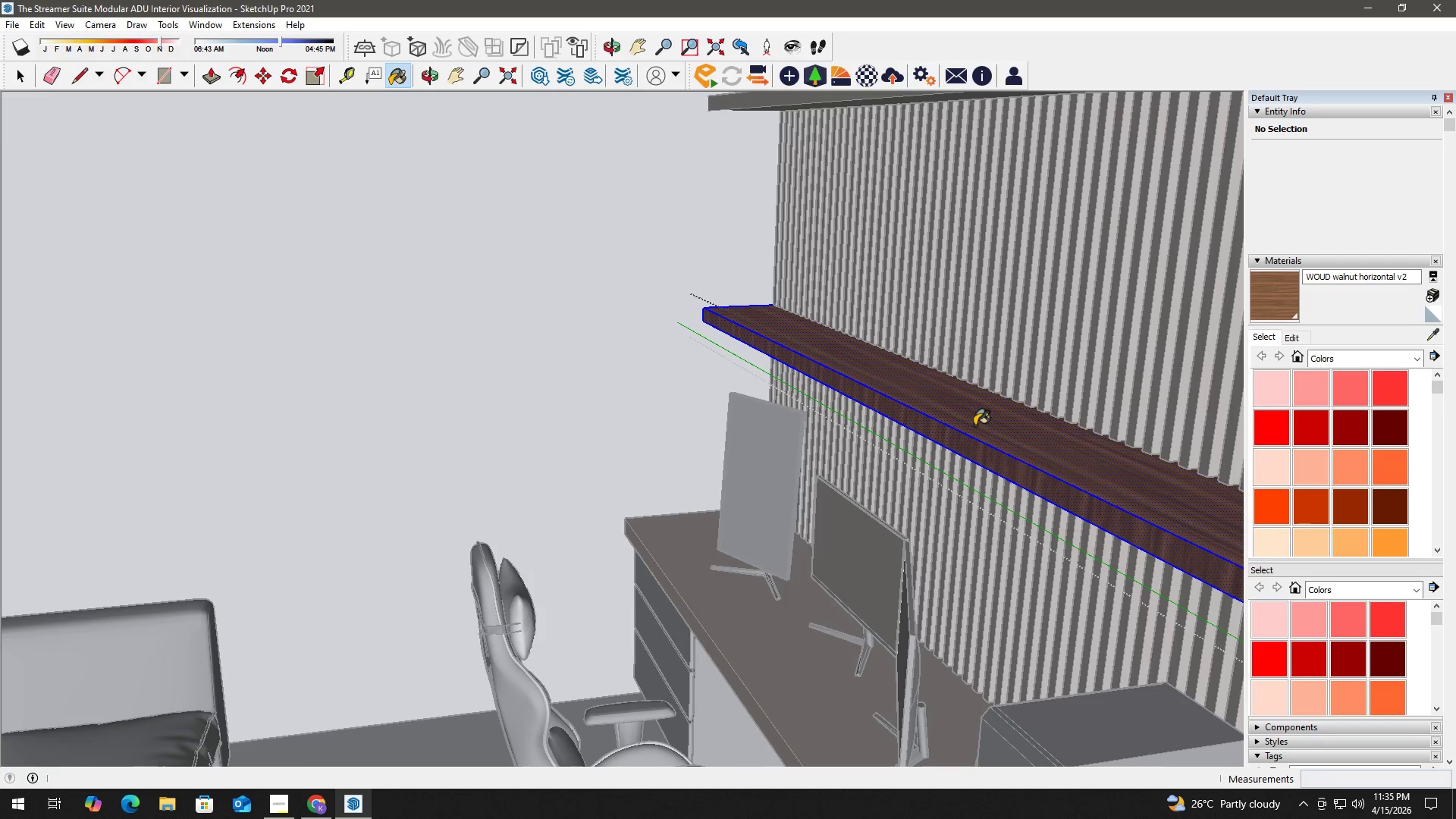 
key(Space)
 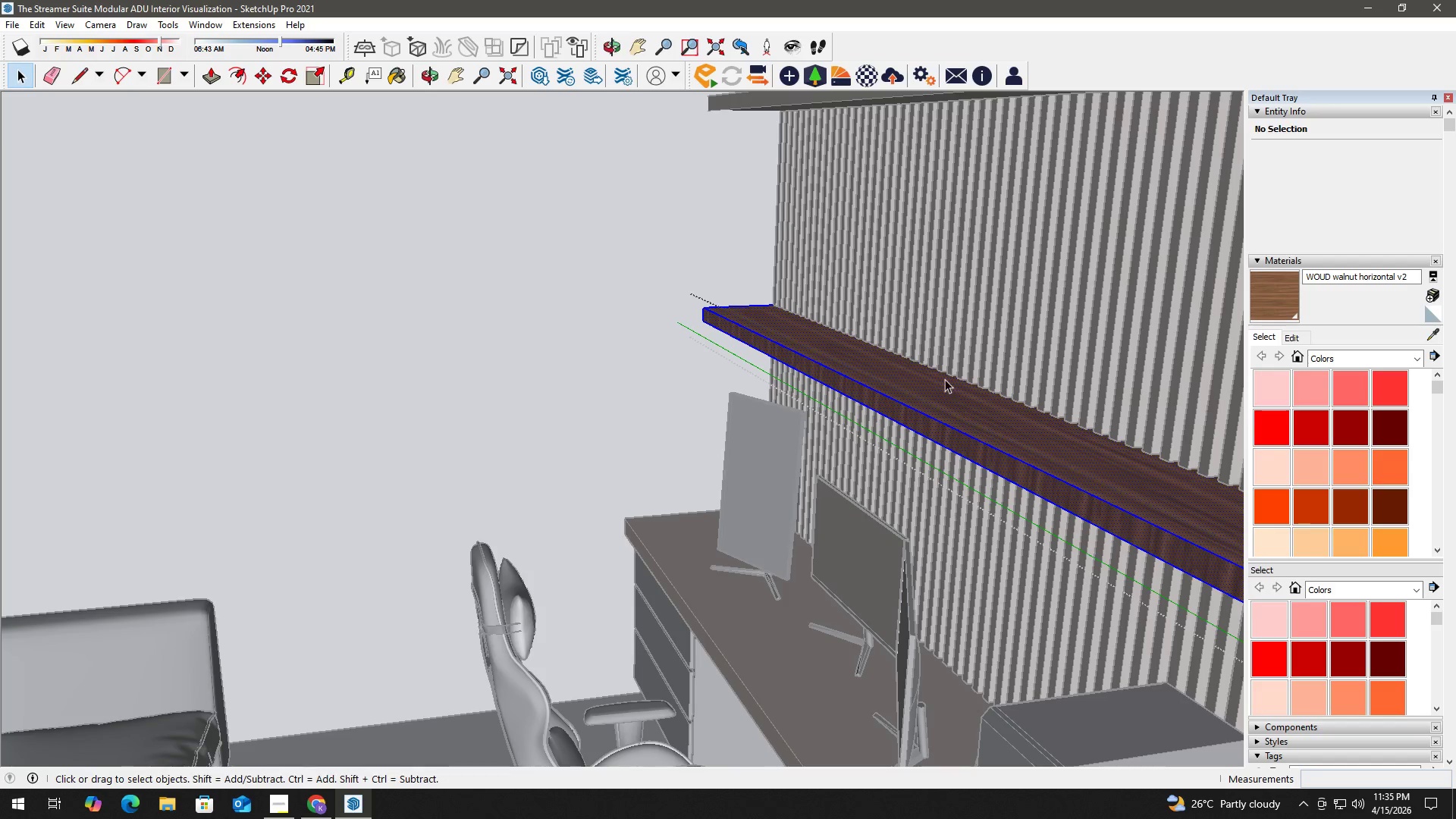 
key(H)
 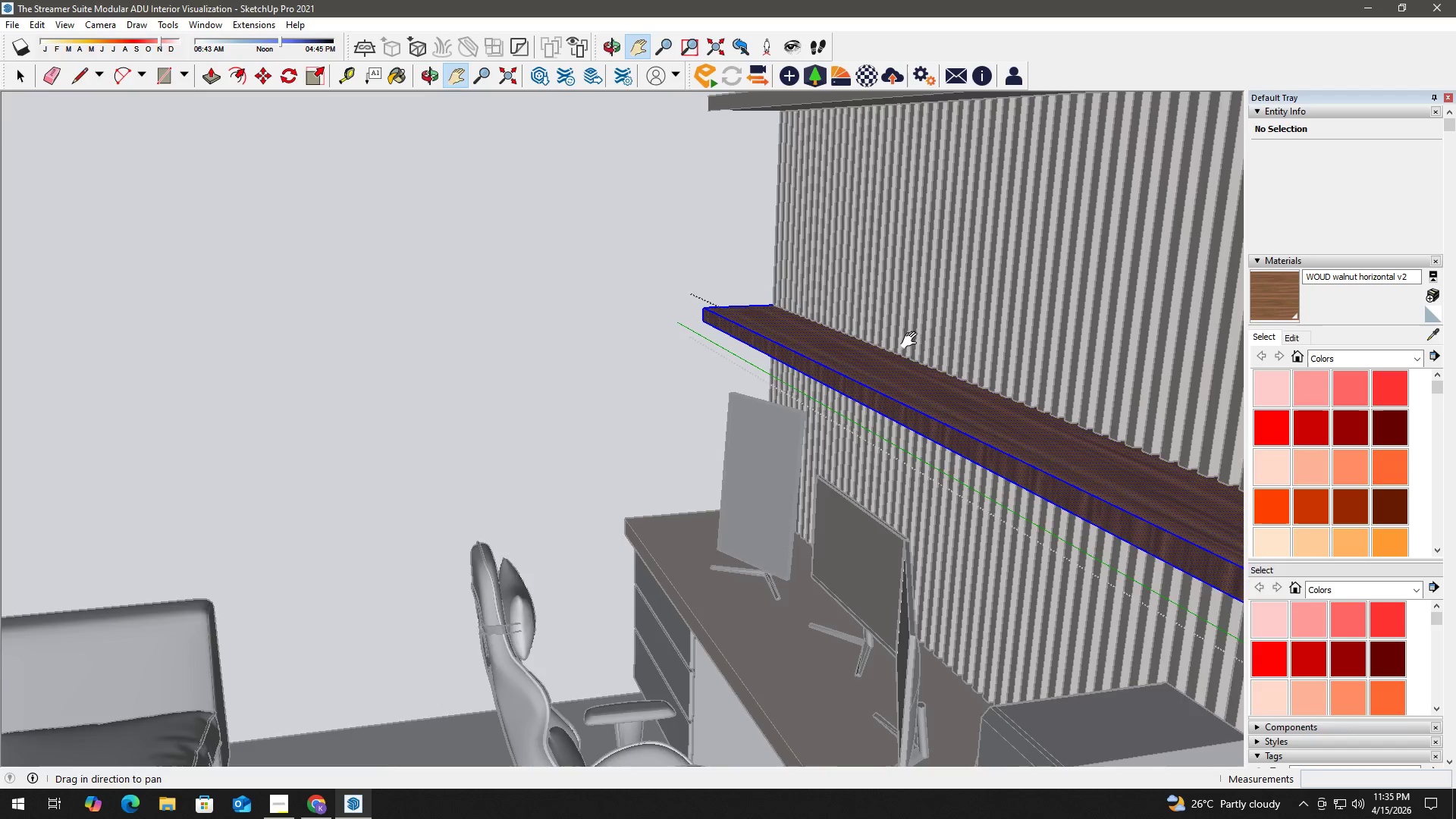 
left_click_drag(start_coordinate=[912, 340], to_coordinate=[809, 637])
 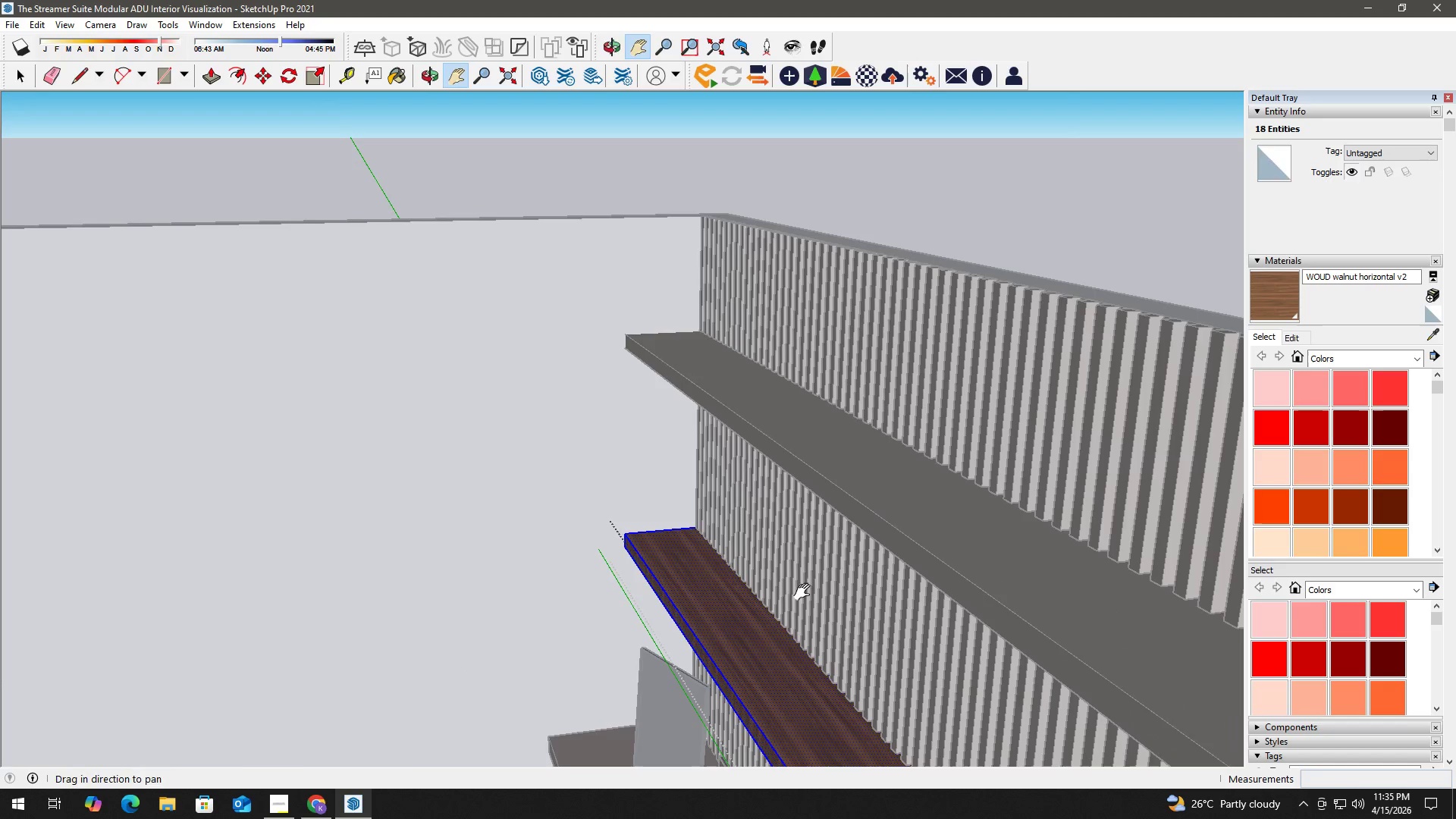 
key(Space)
 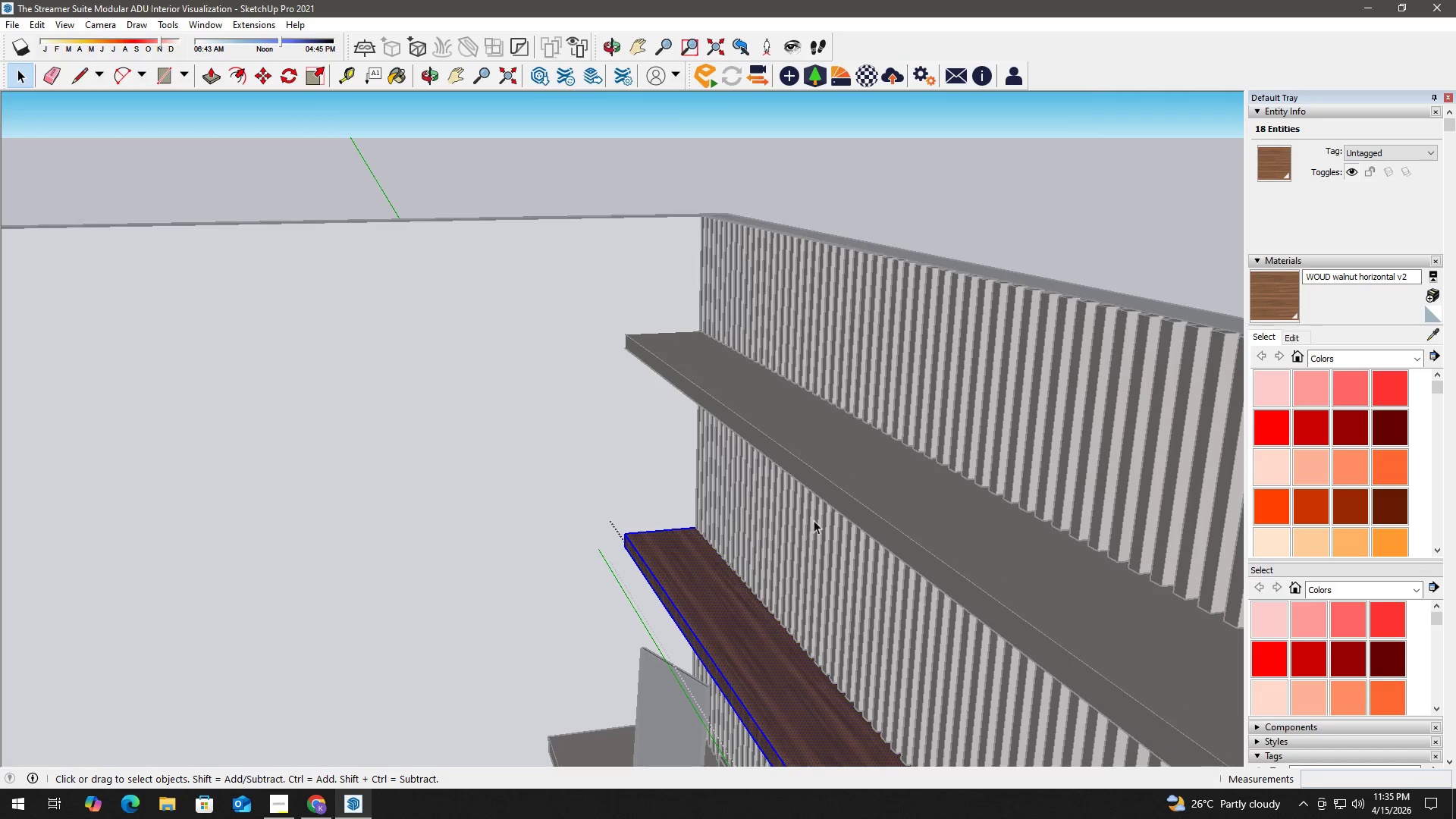 
key(Escape)
 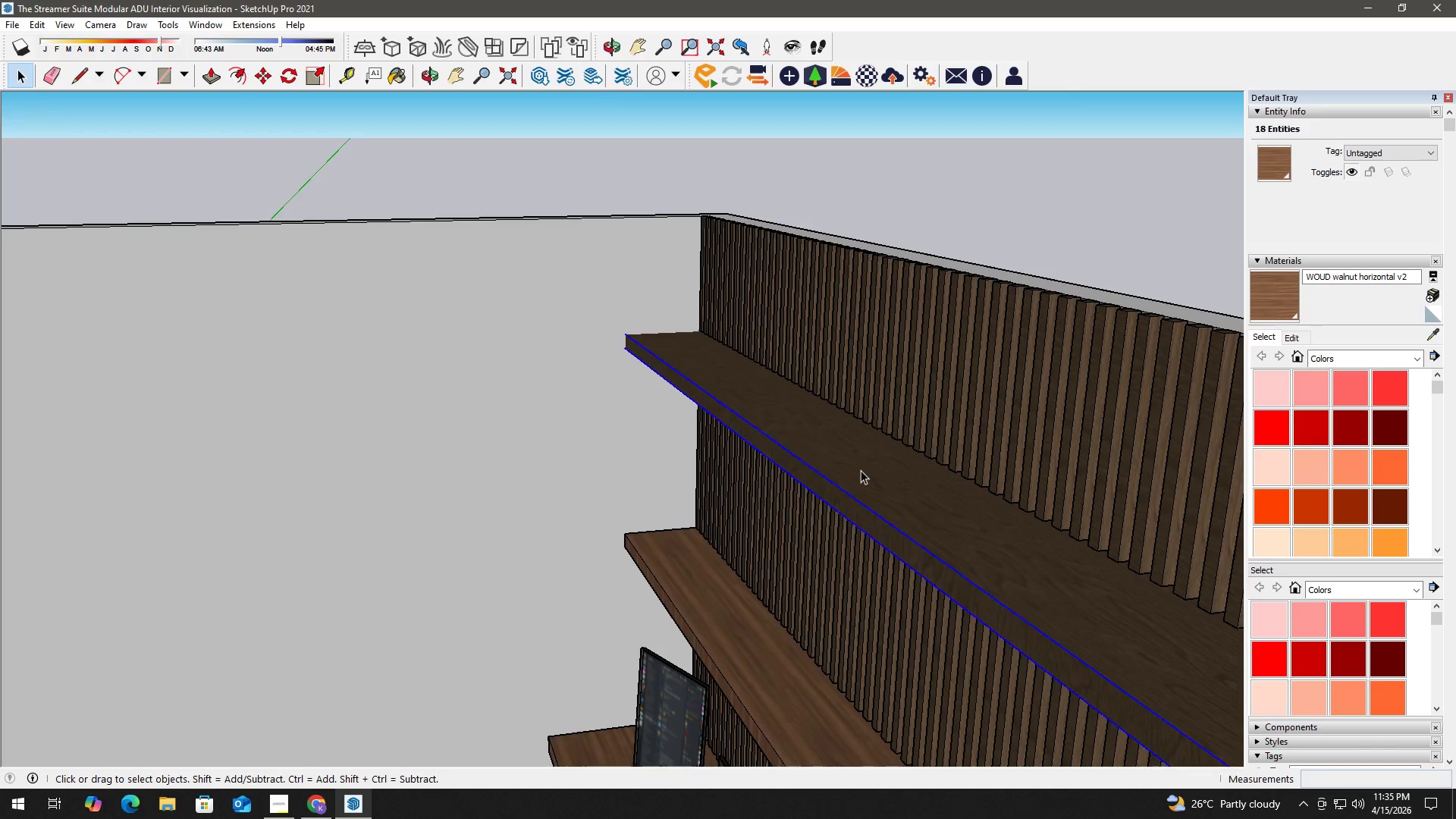 
double_click([861, 470])
 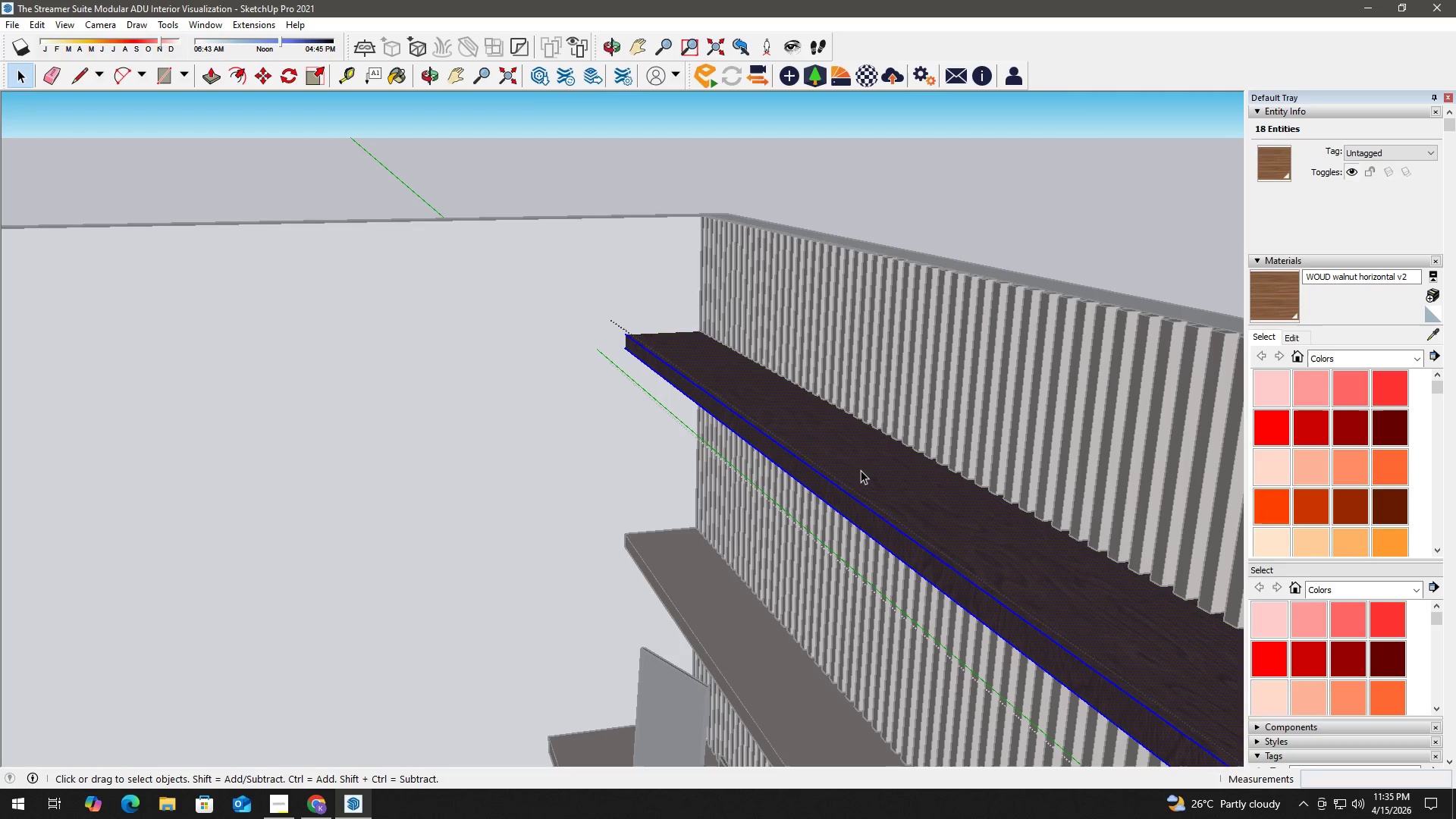 
triple_click([861, 470])
 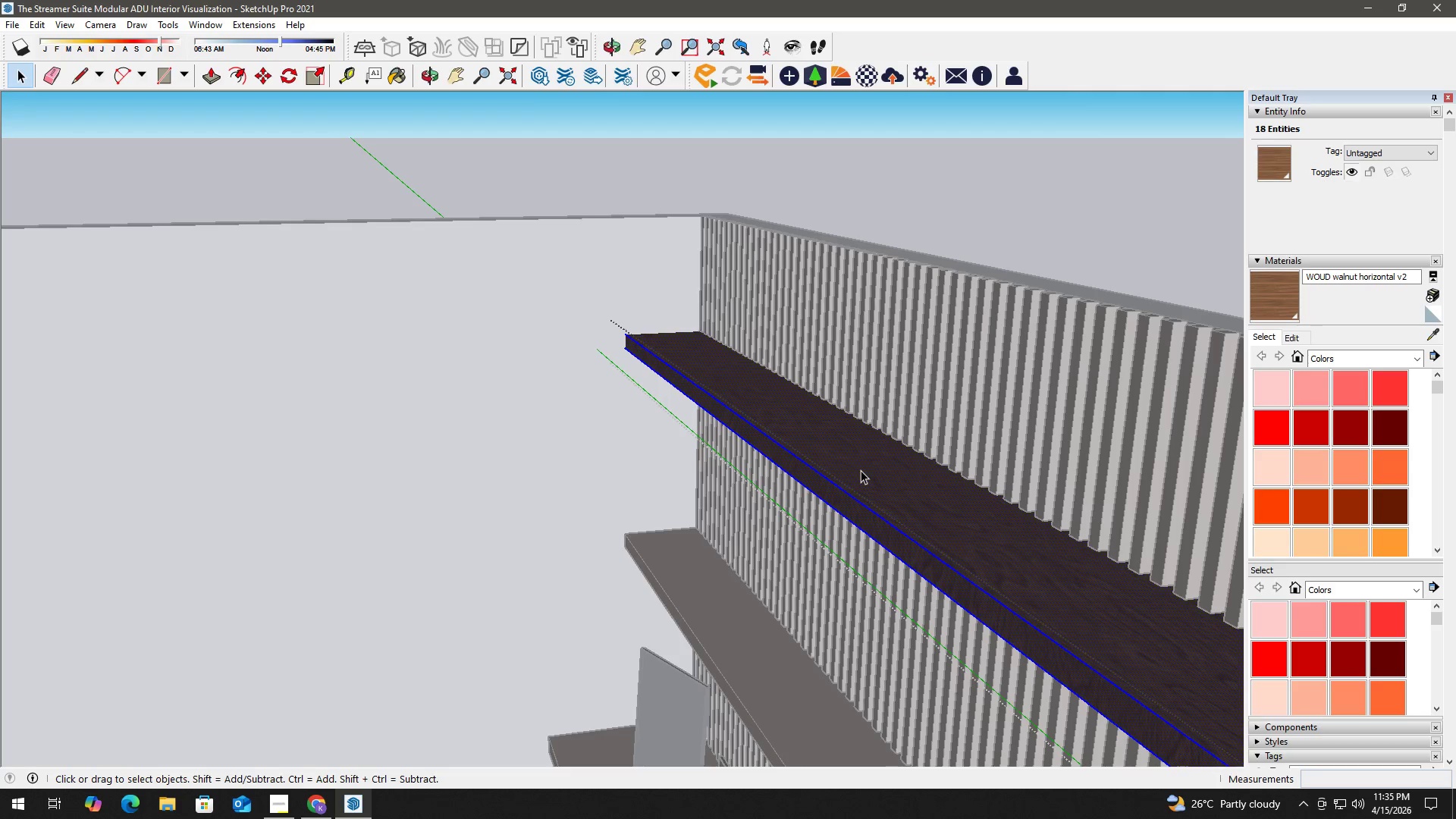 
triple_click([861, 470])
 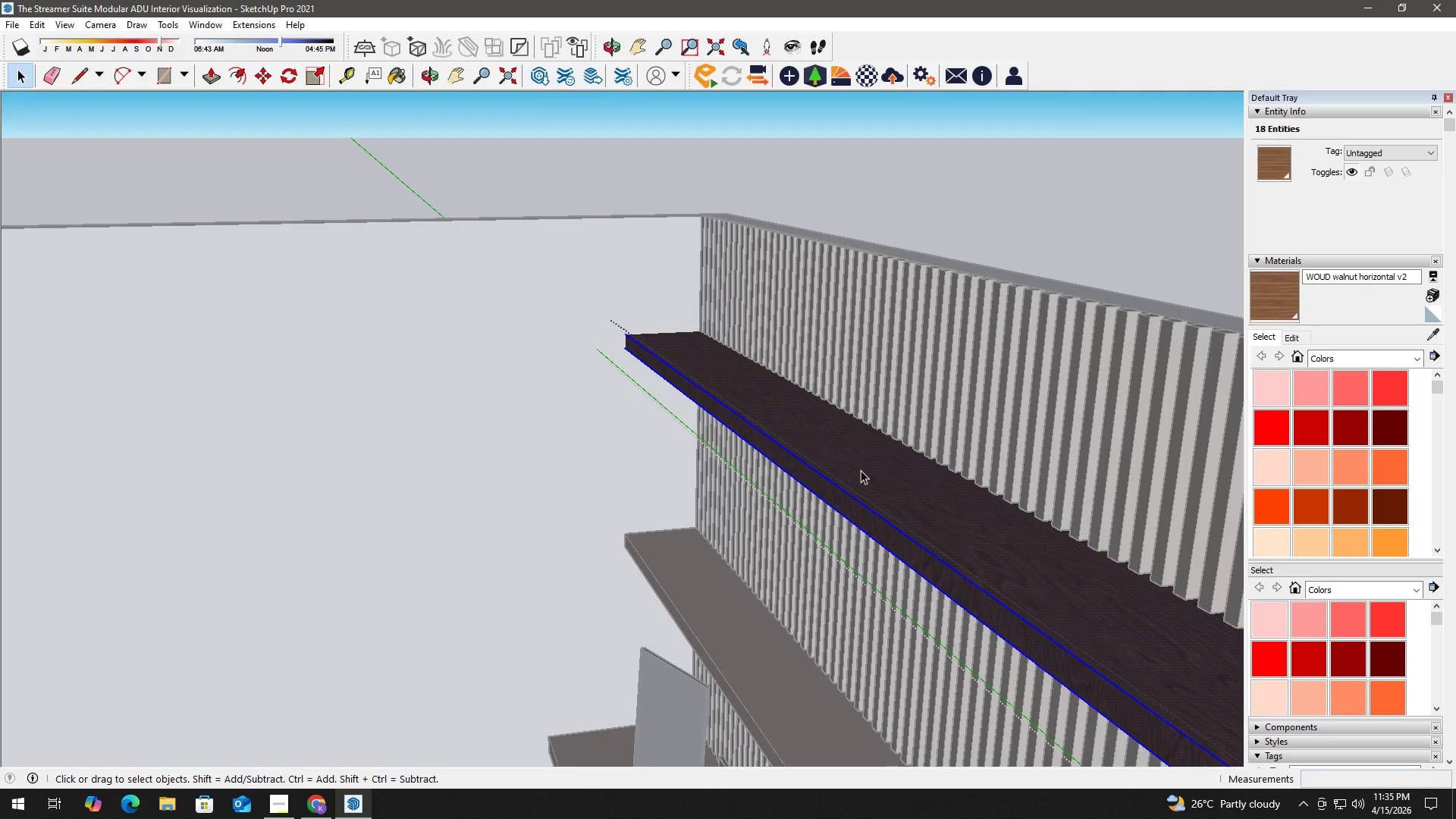 
triple_click([861, 470])
 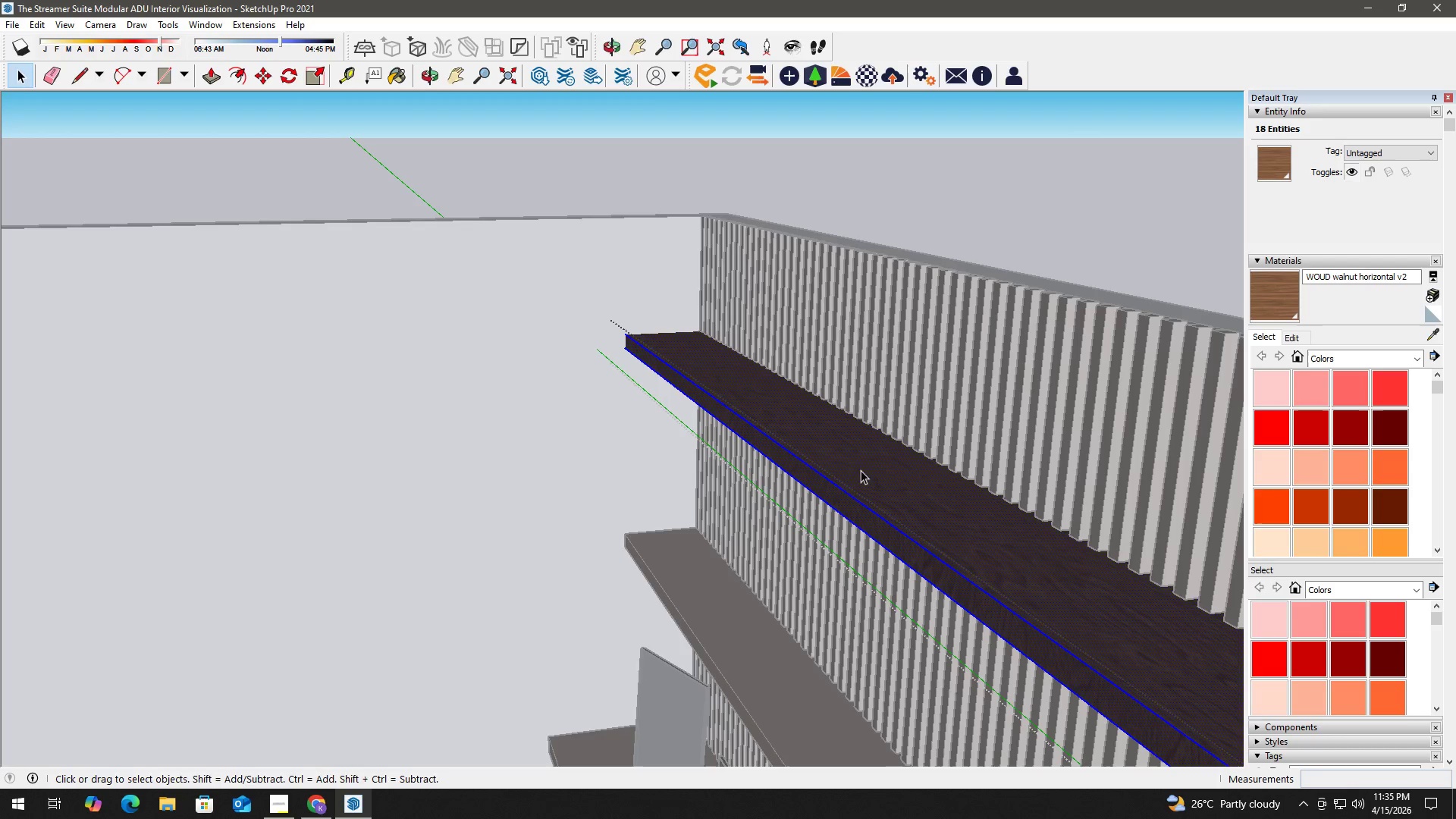 
key(B)
 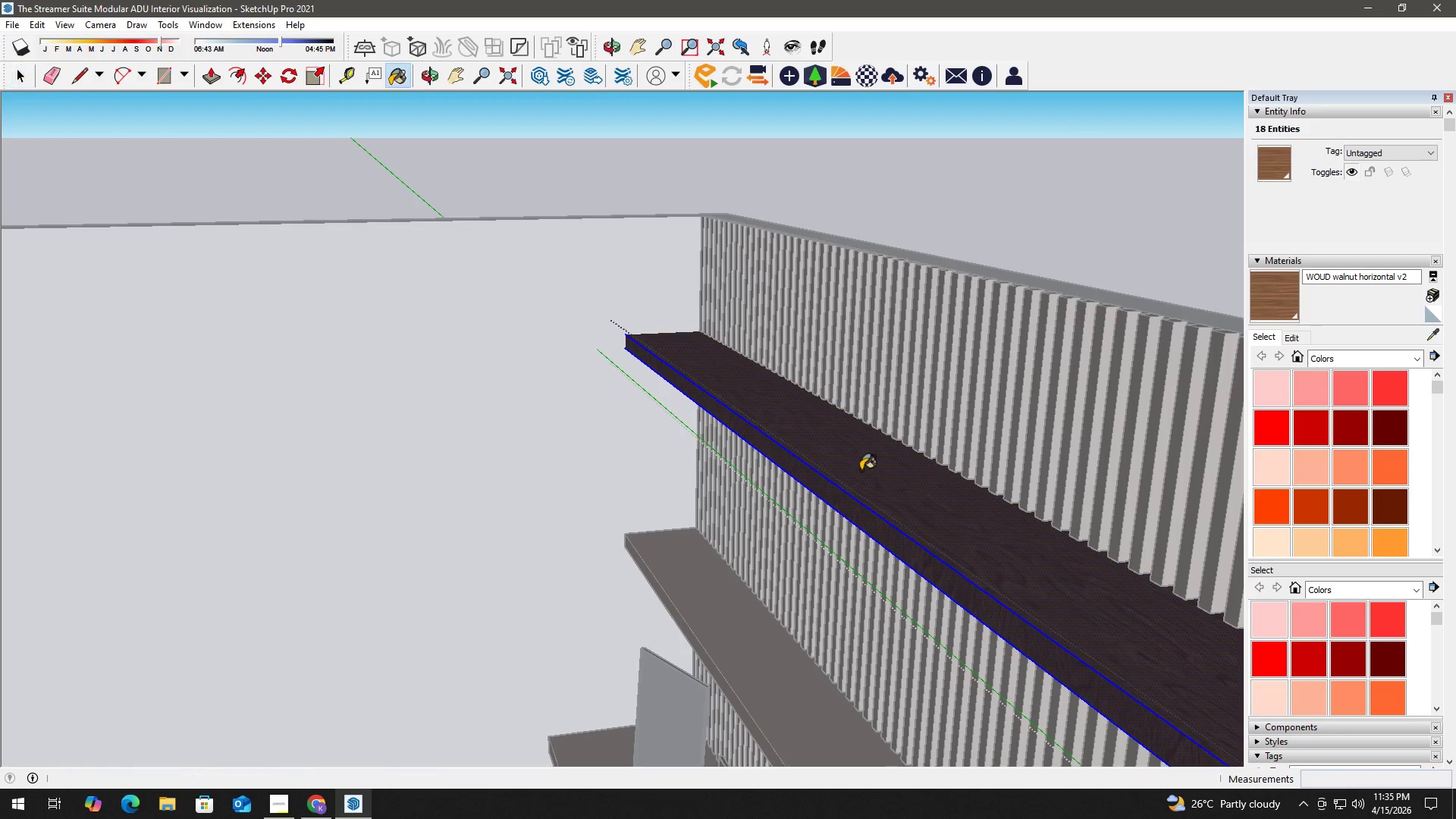 
triple_click([861, 470])
 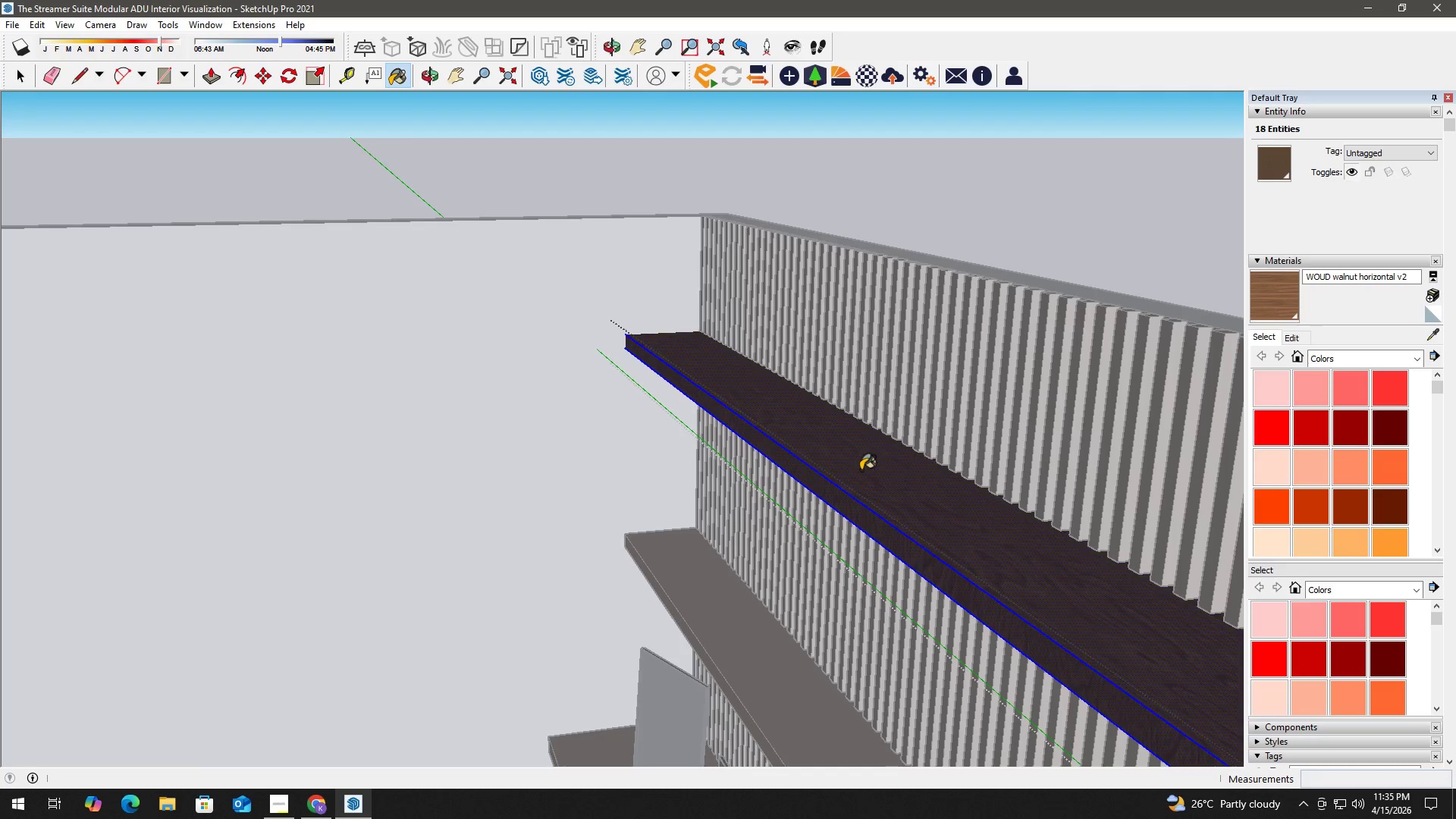 
triple_click([861, 470])
 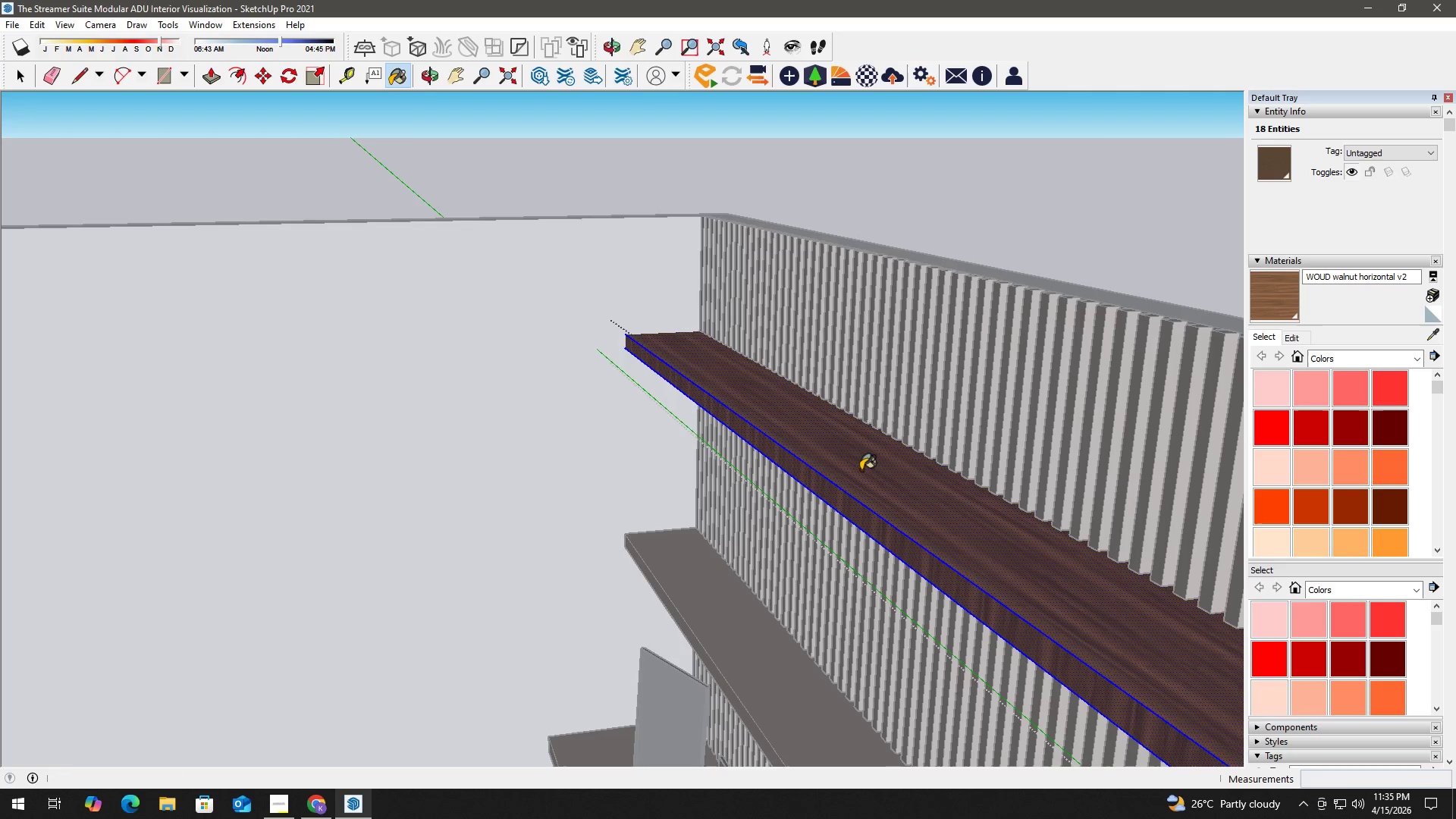 
triple_click([861, 470])
 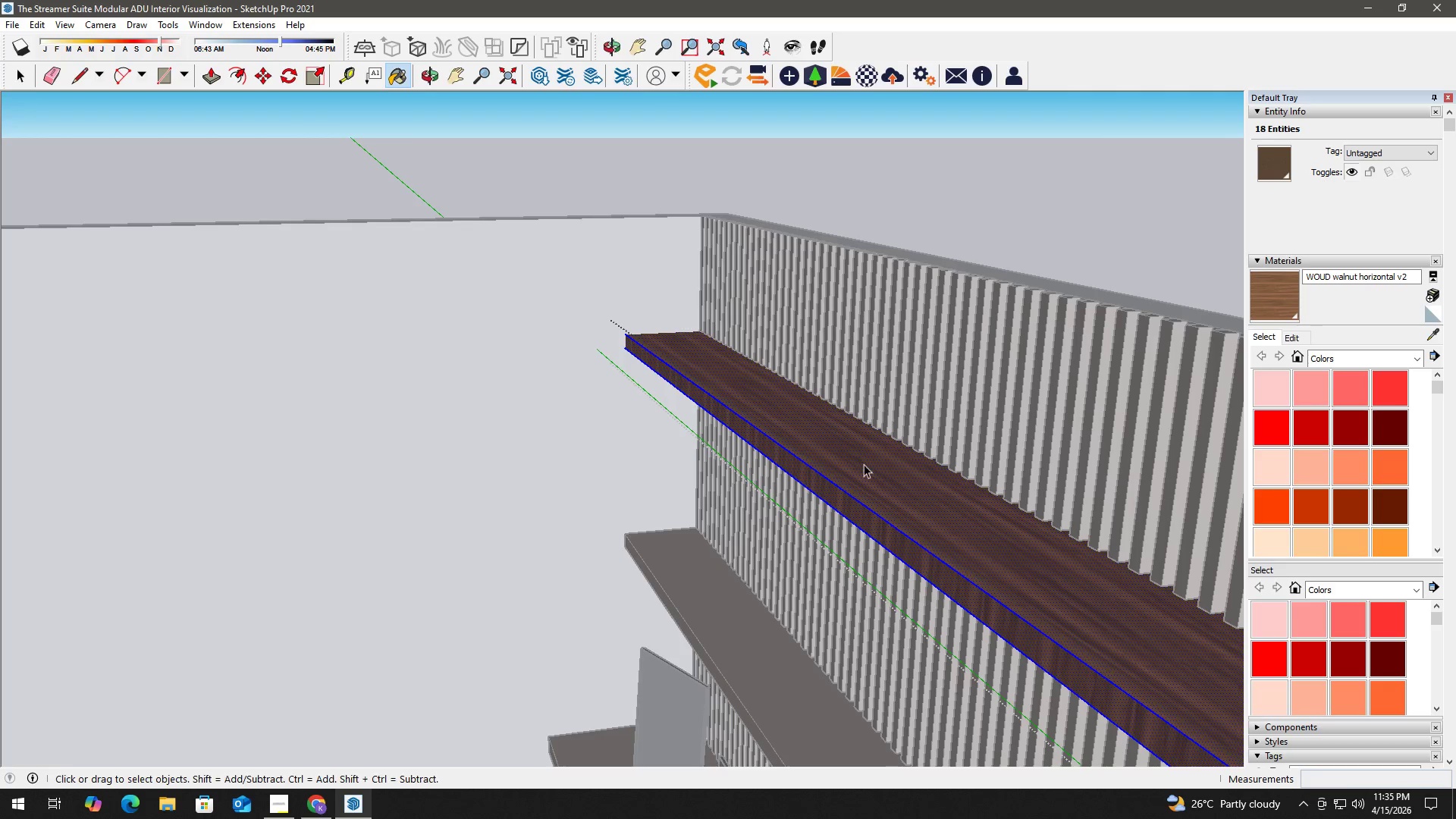 
key(Space)
 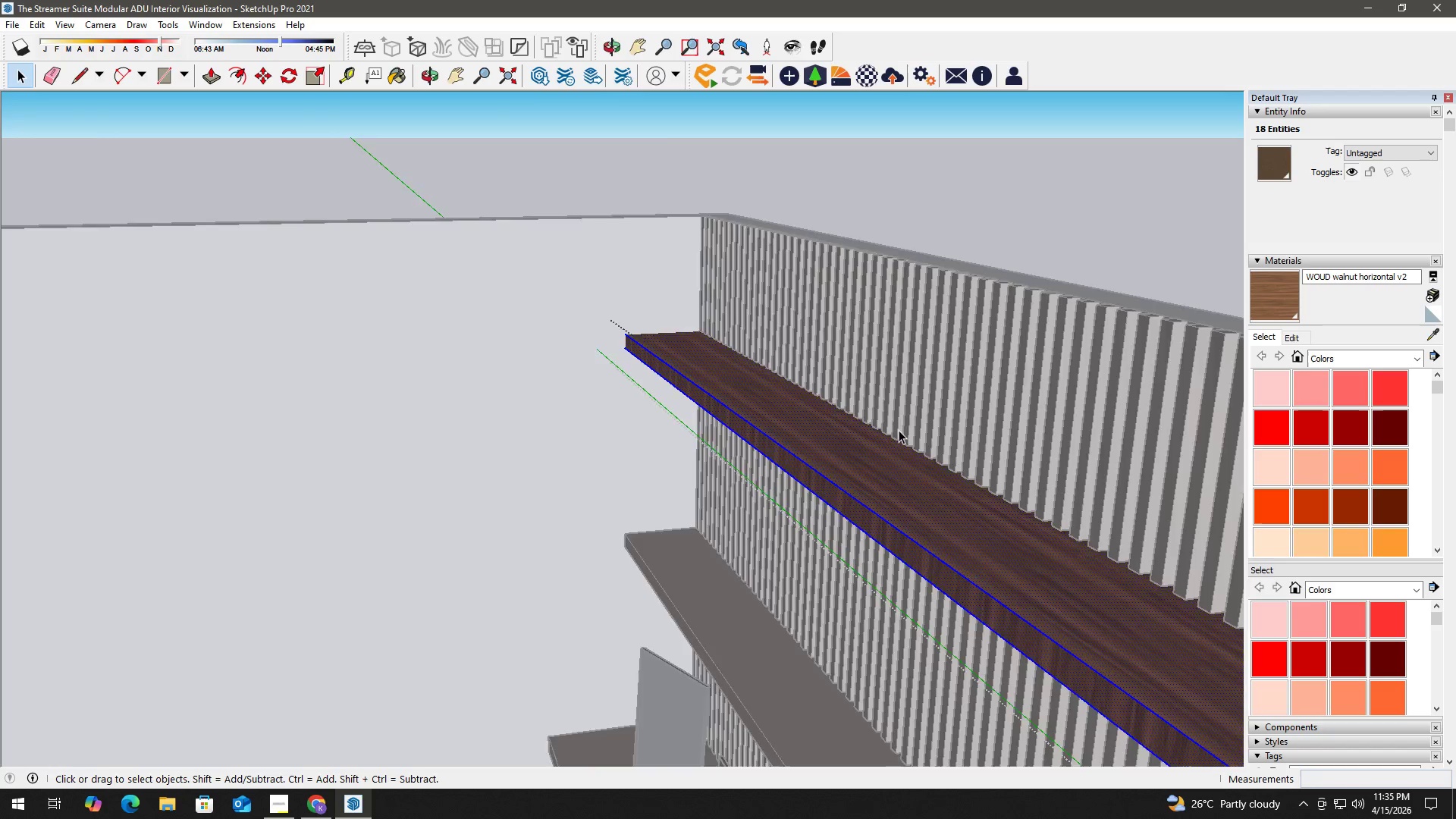 
hold_key(key=Escape, duration=5.58)
 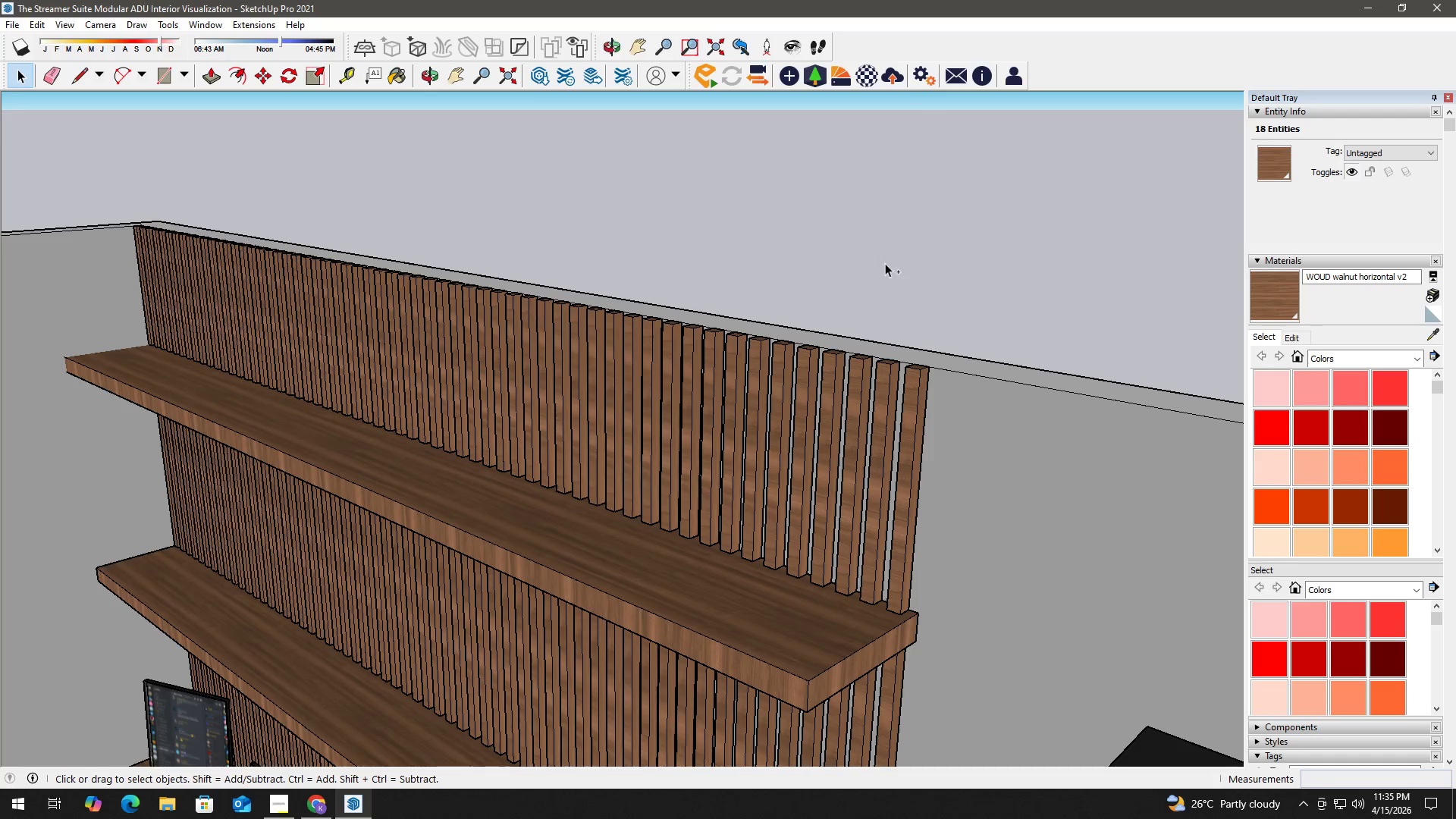 
left_click_drag(start_coordinate=[1000, 461], to_coordinate=[789, 466])
 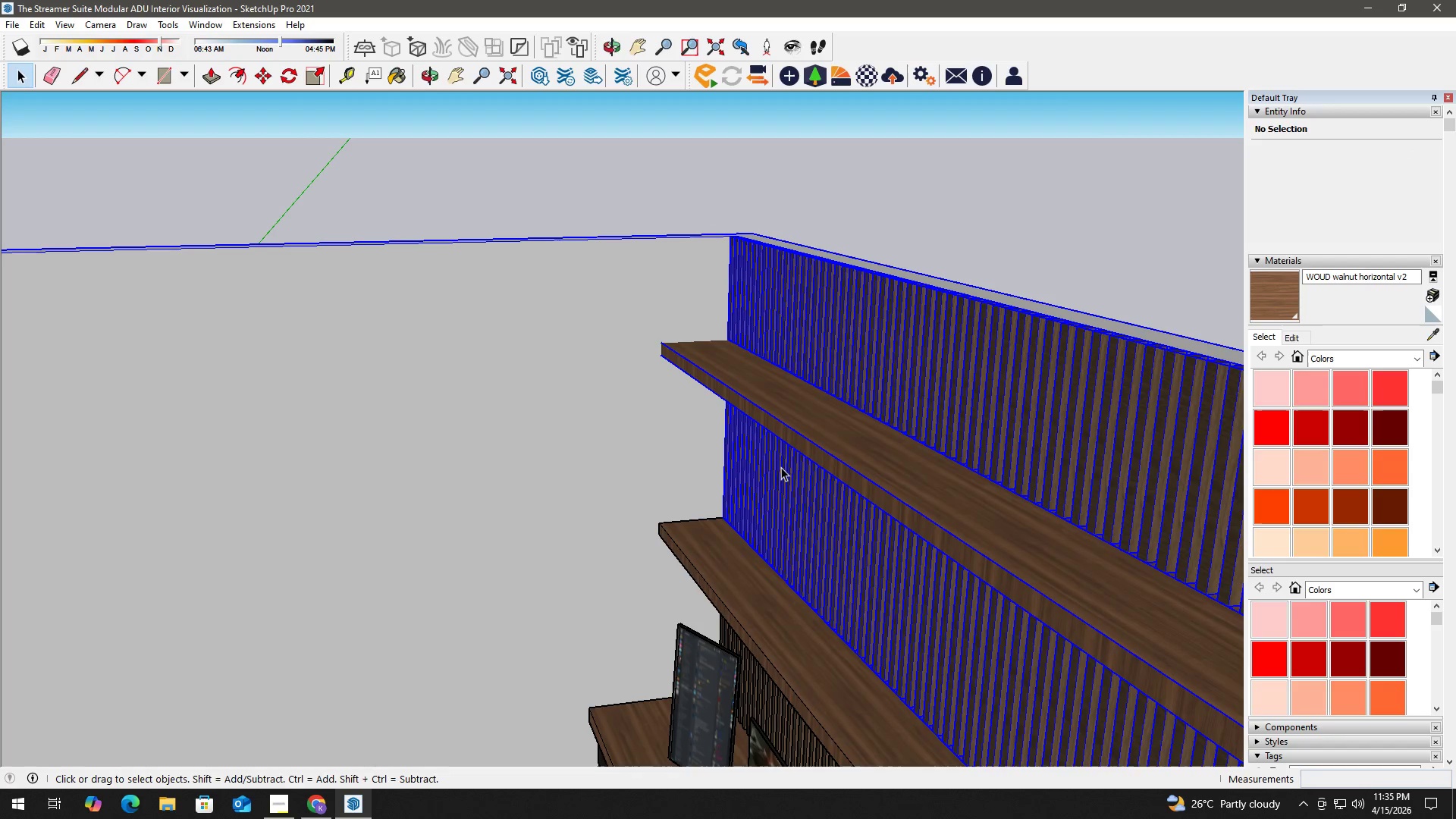 
key(H)
 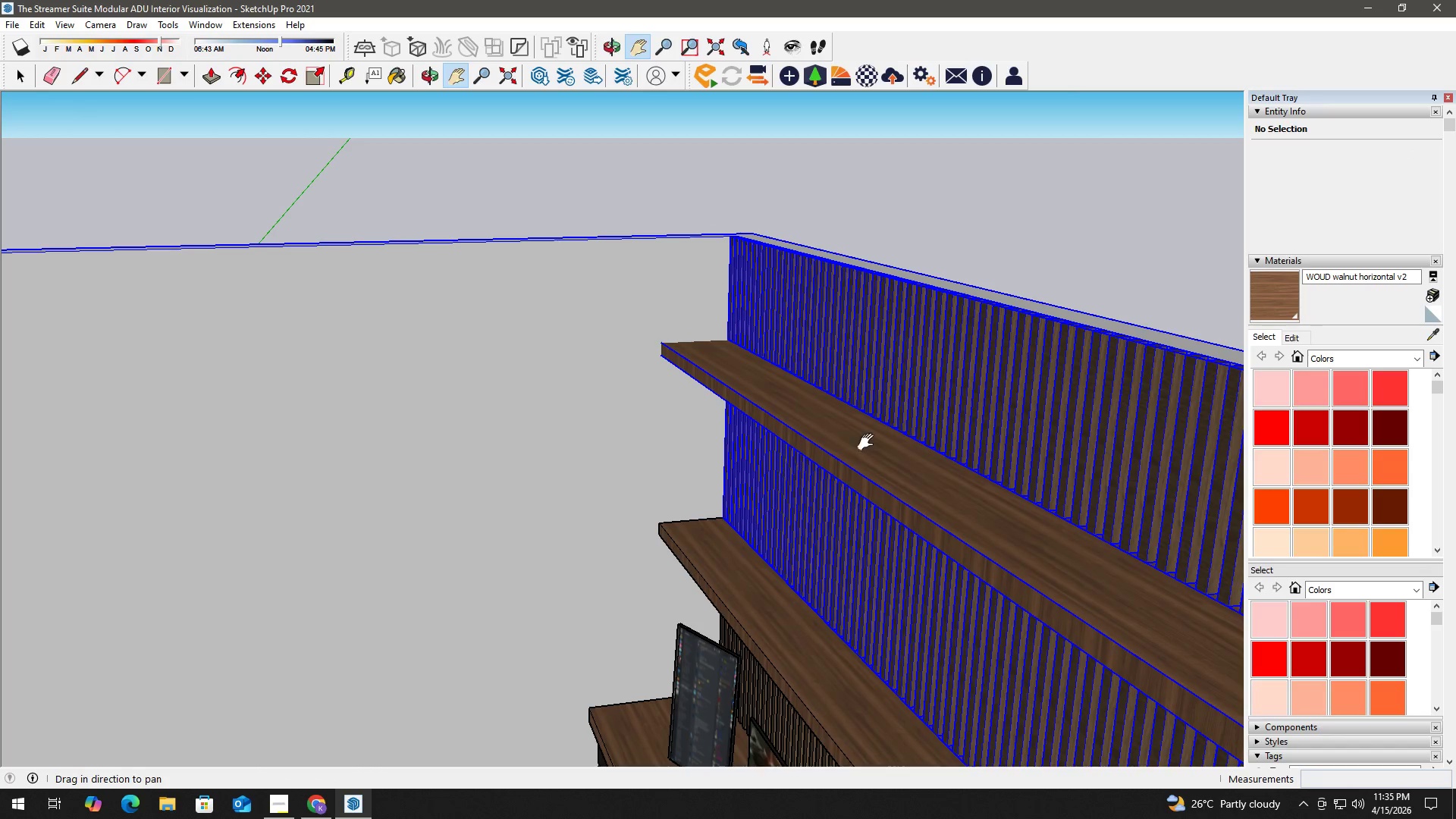 
scroll: coordinate [992, 423], scroll_direction: down, amount: 2.0
 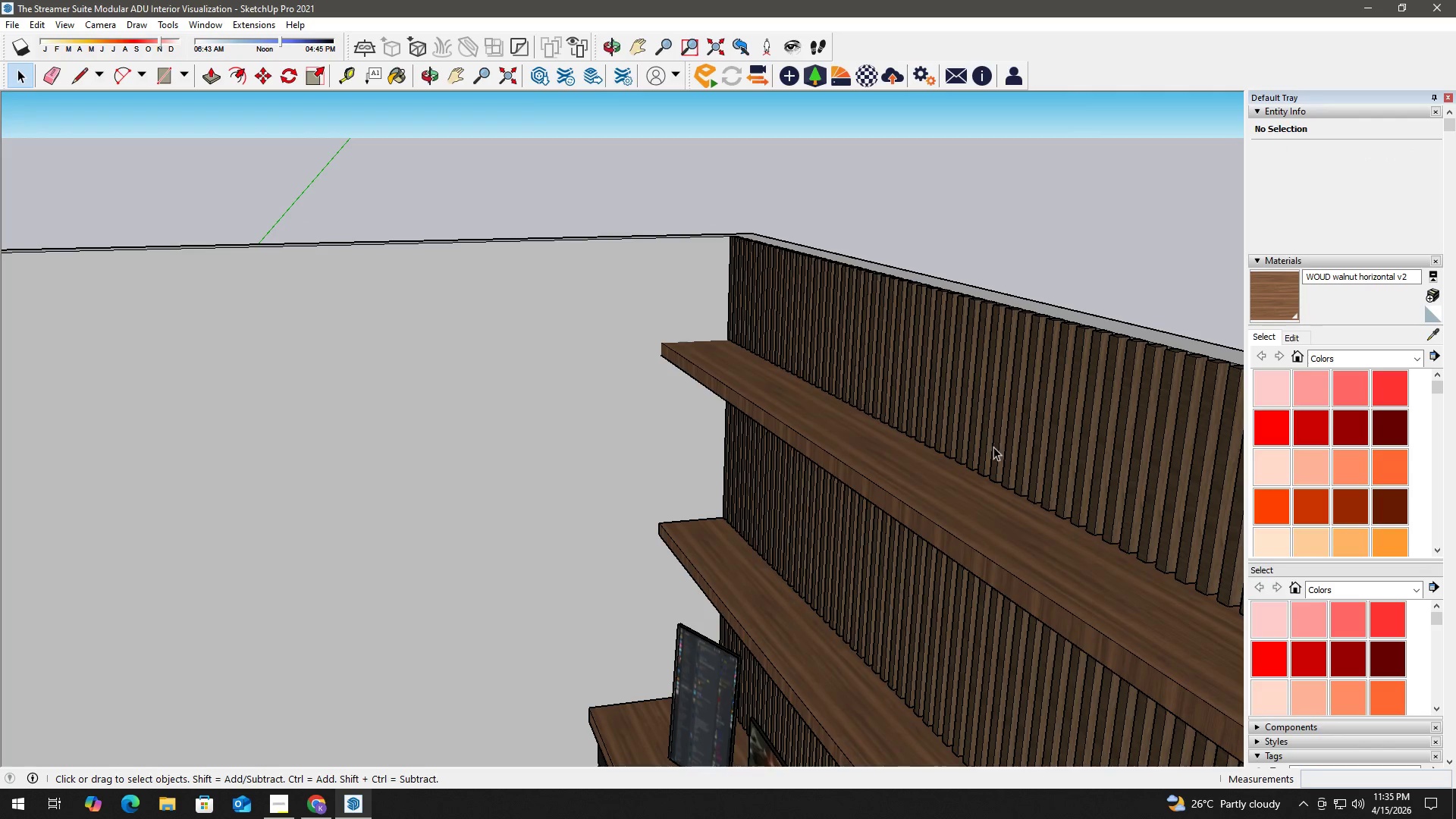 
left_click([1039, 224])
 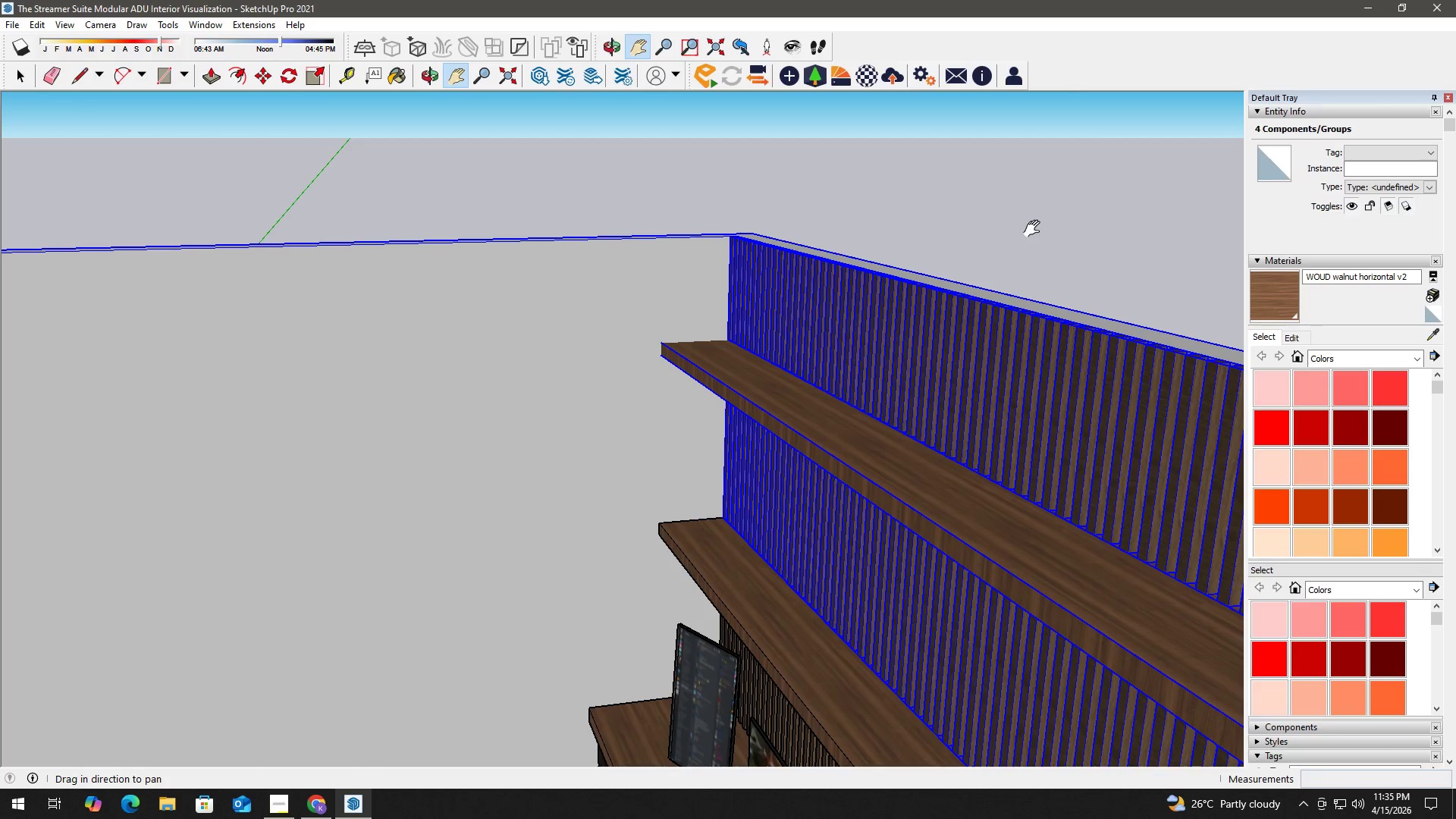 
type( hh )
 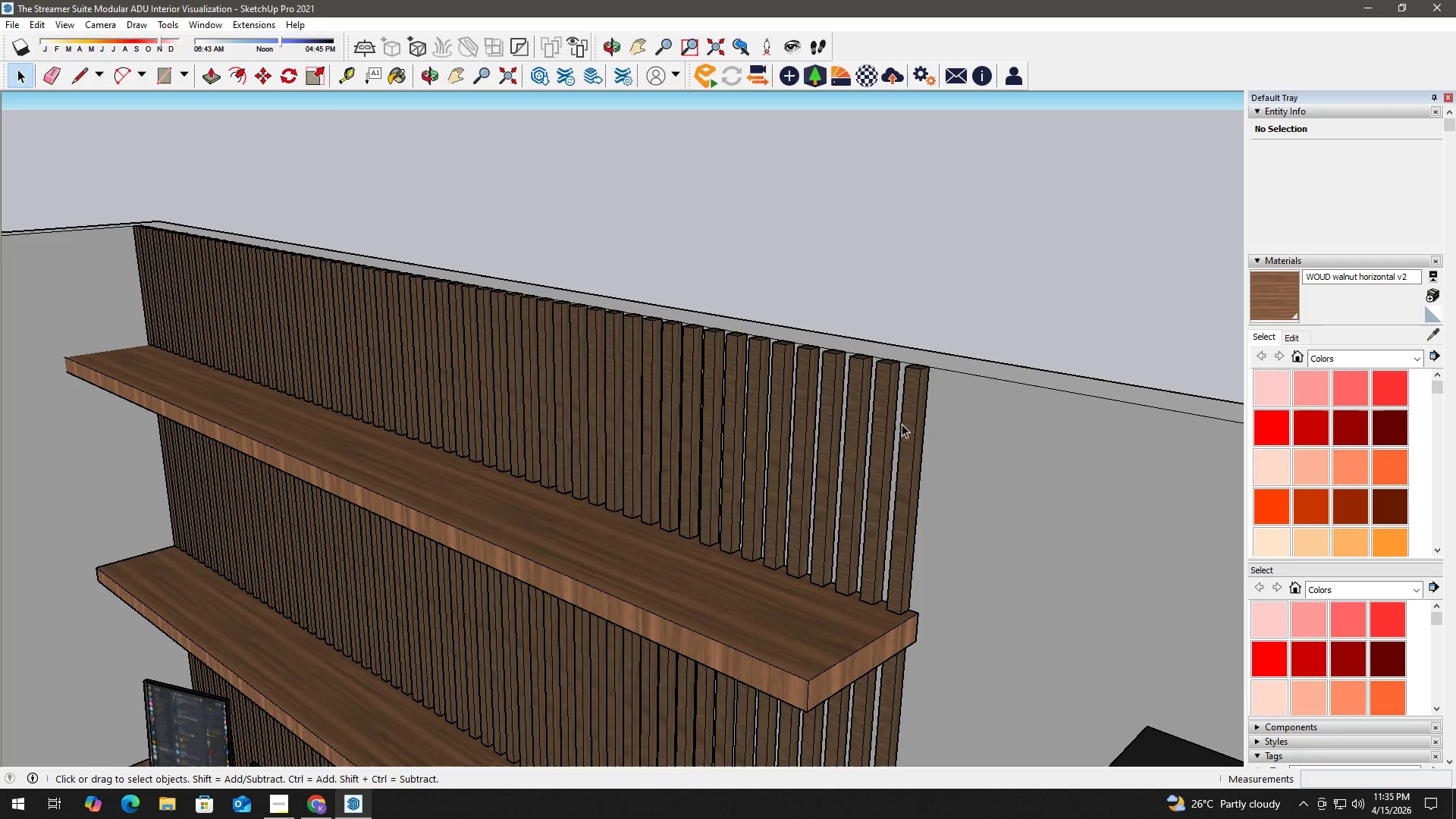 
left_click_drag(start_coordinate=[948, 282], to_coordinate=[961, 290])
 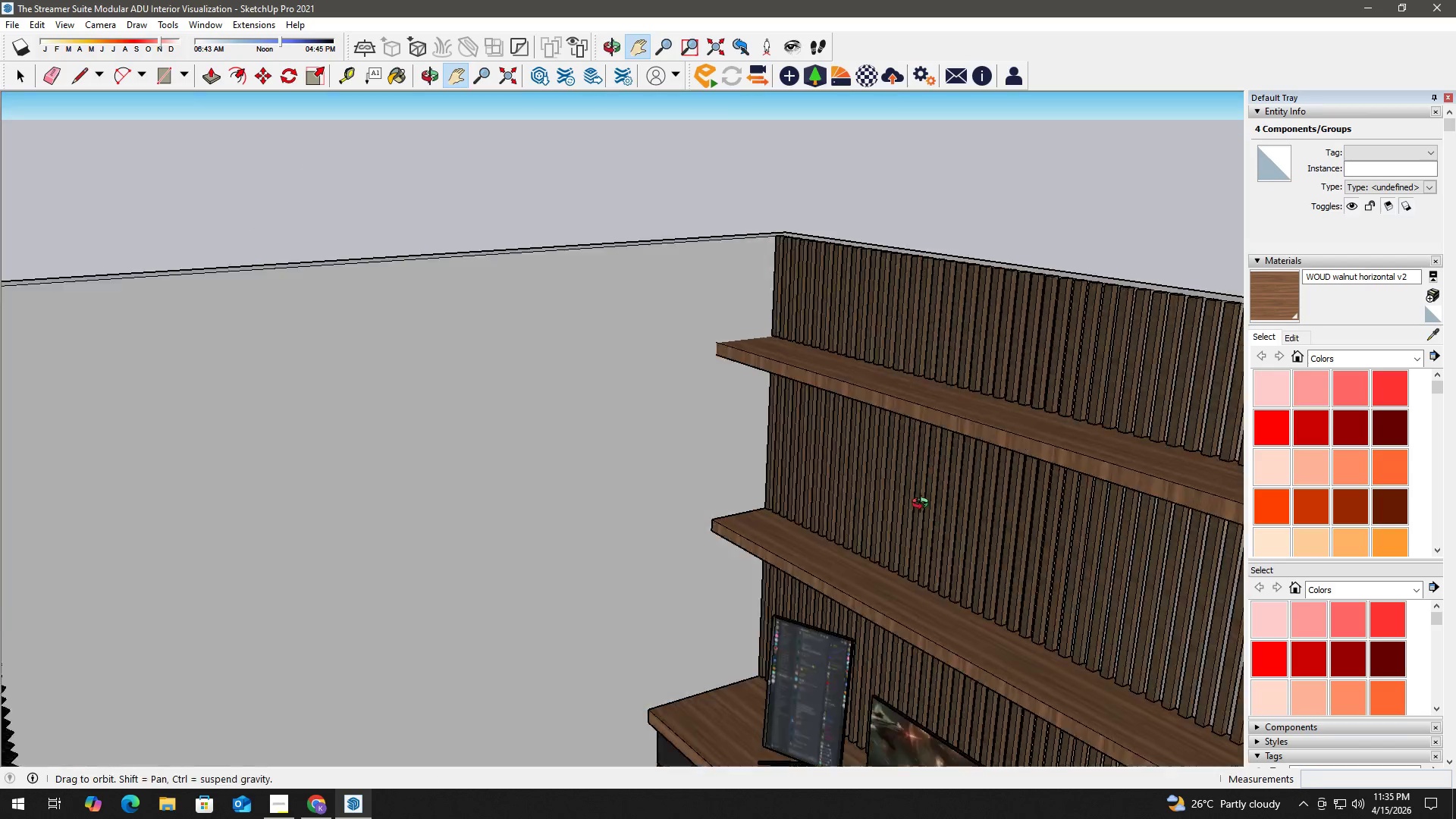 
left_click_drag(start_coordinate=[937, 486], to_coordinate=[472, 519])
 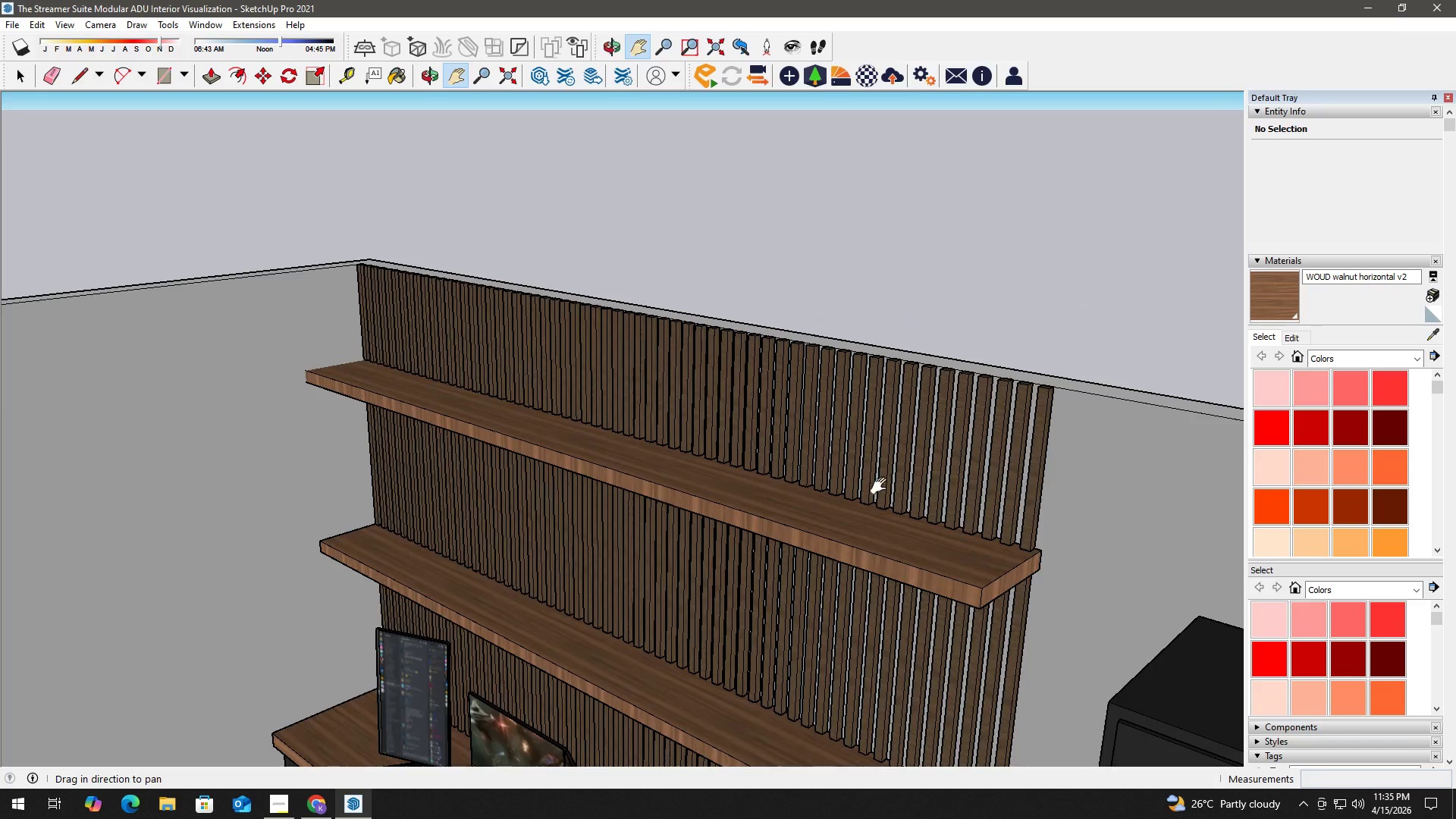 
left_click_drag(start_coordinate=[881, 486], to_coordinate=[754, 496])
 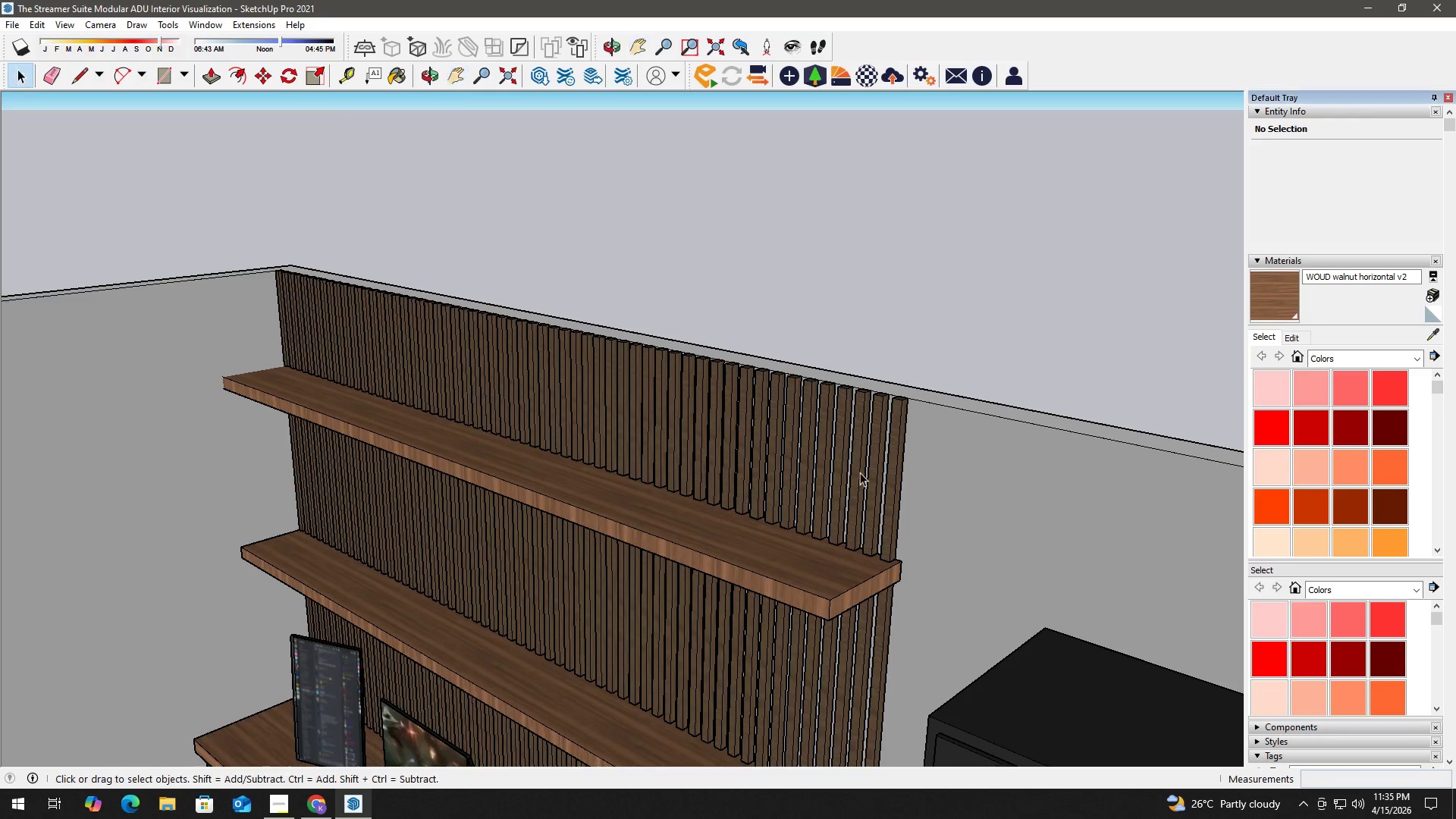 
double_click([912, 419])
 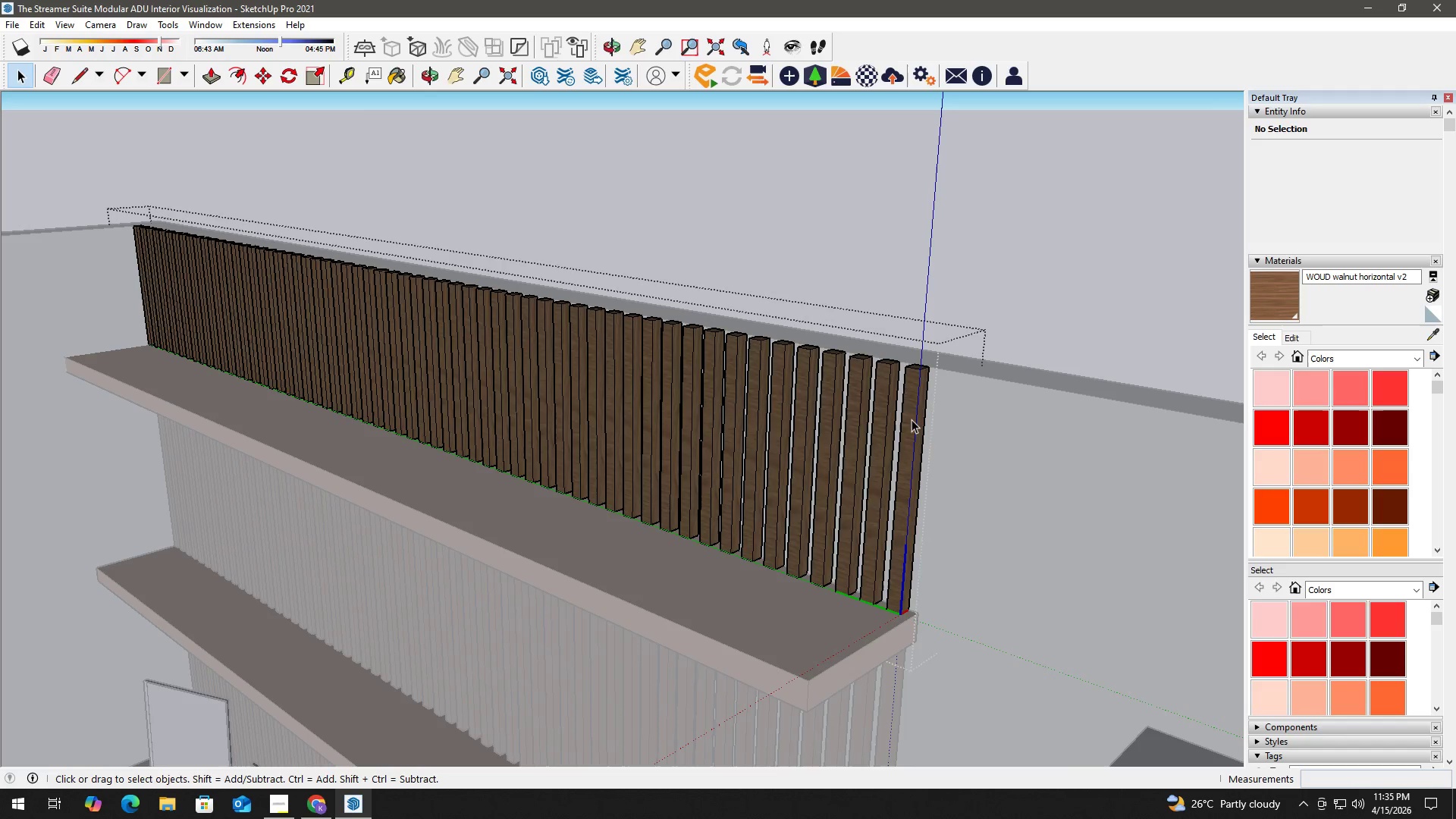 
scroll: coordinate [899, 425], scroll_direction: up, amount: 4.0
 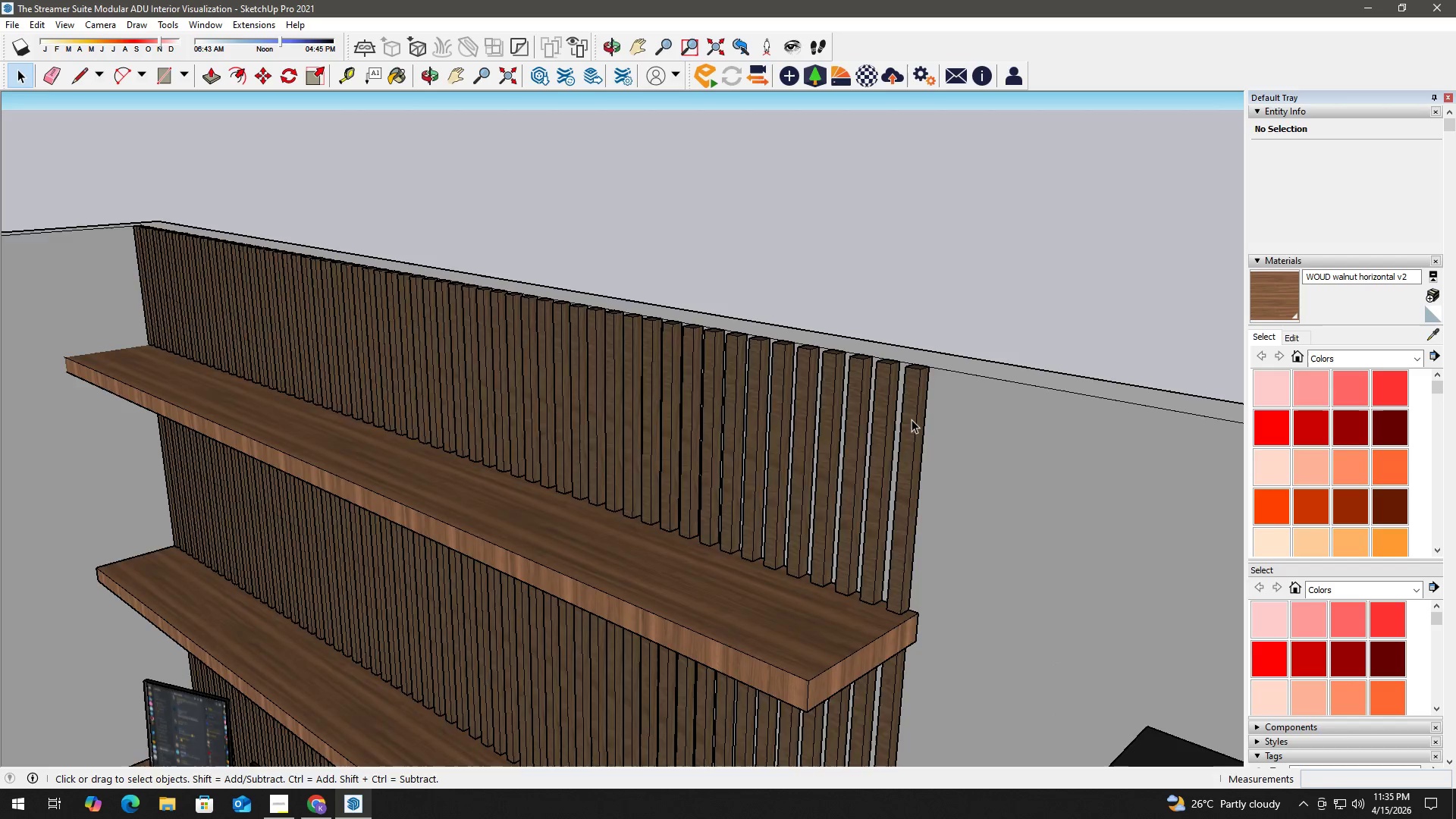 
triple_click([912, 419])
 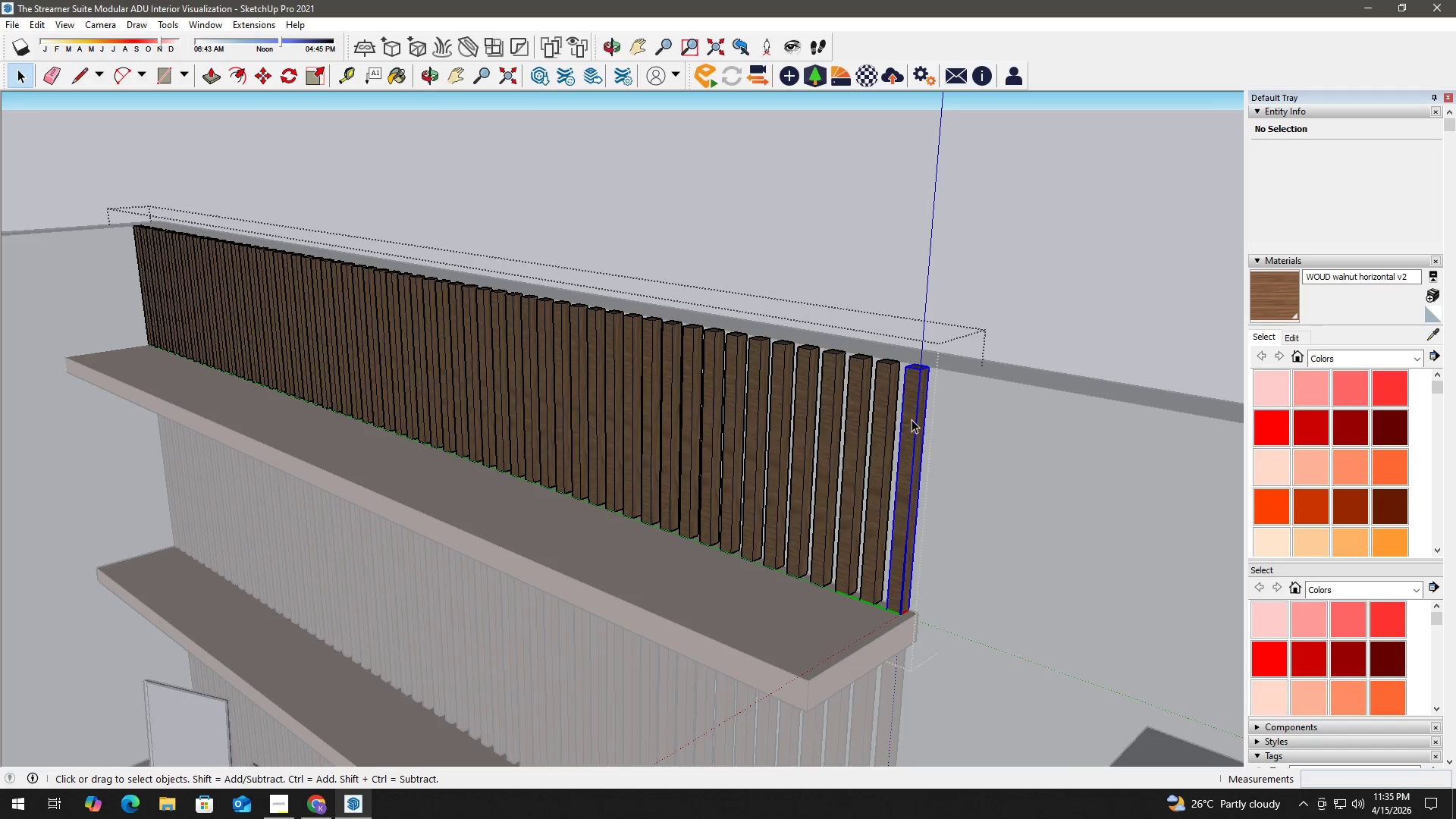 
triple_click([912, 419])
 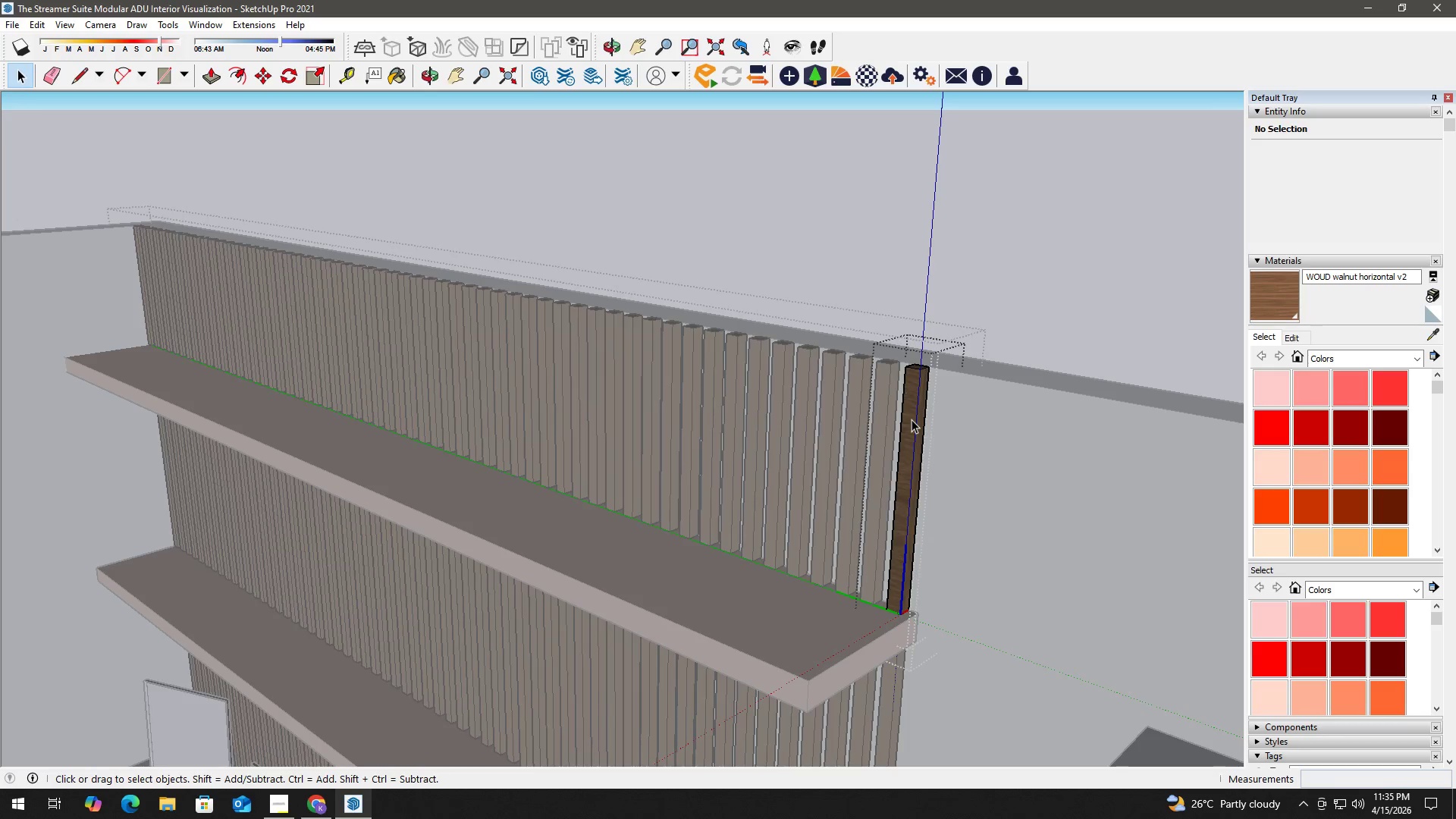 
triple_click([912, 419])
 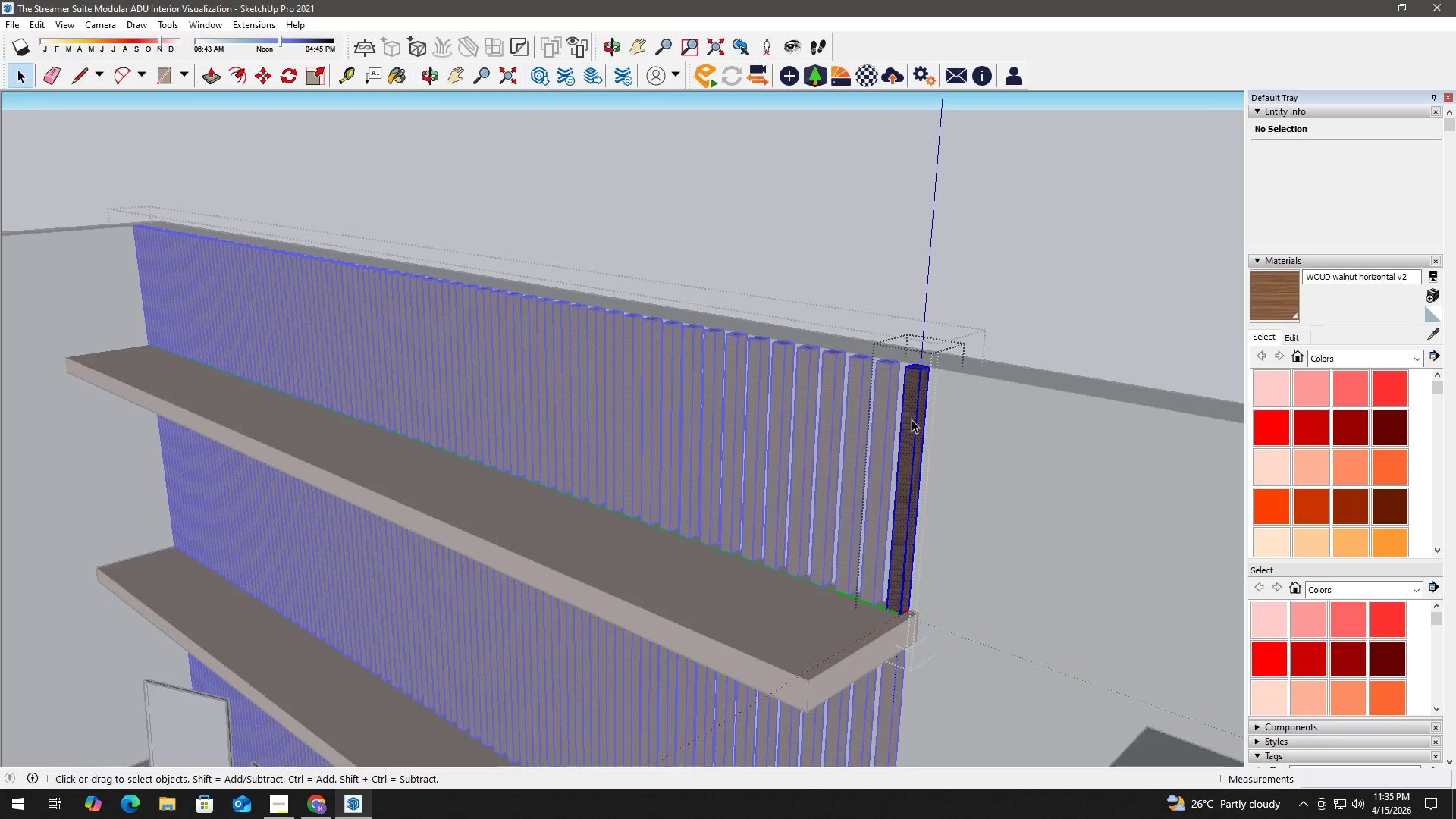 
key(B)
 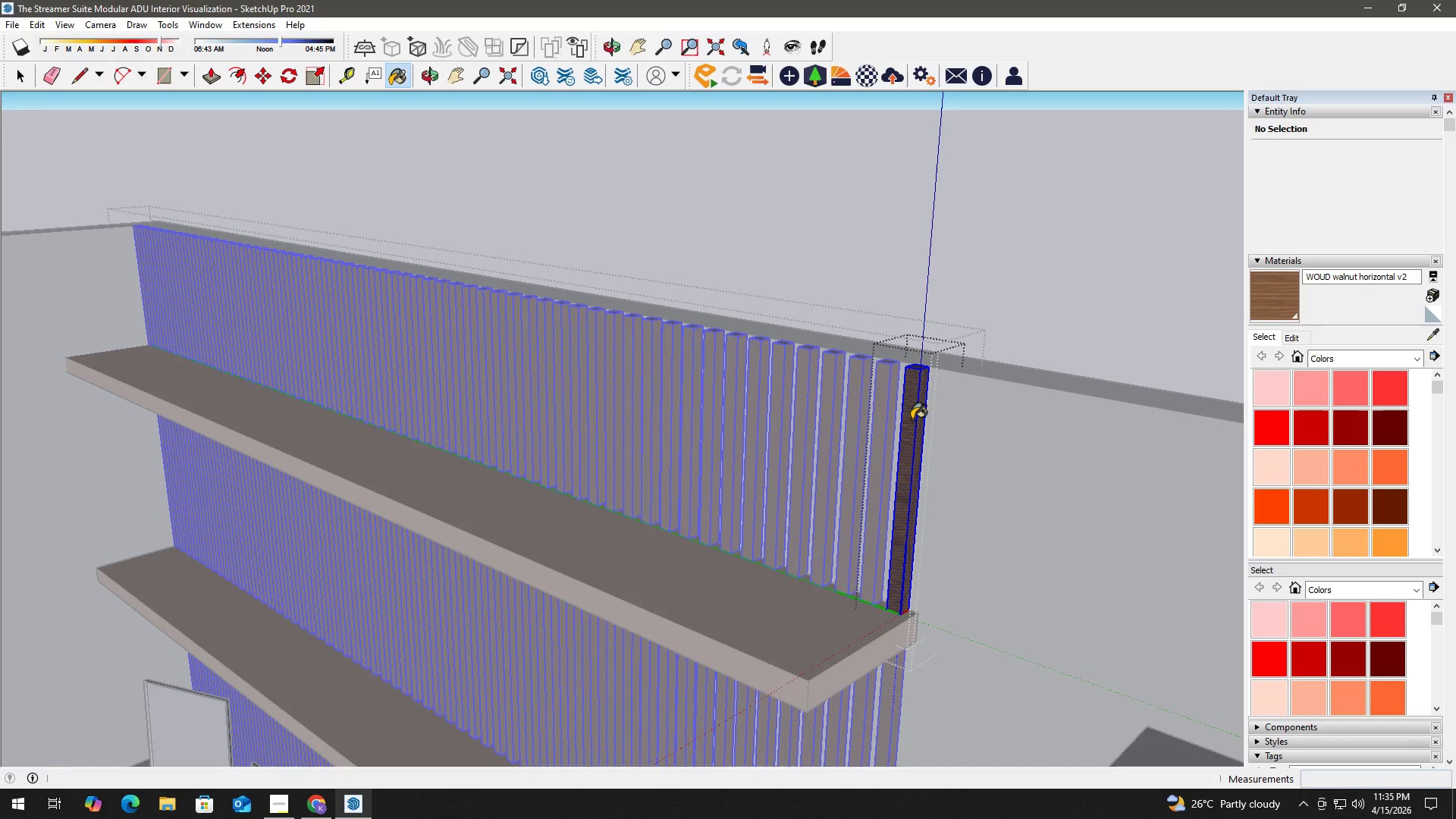 
triple_click([912, 419])
 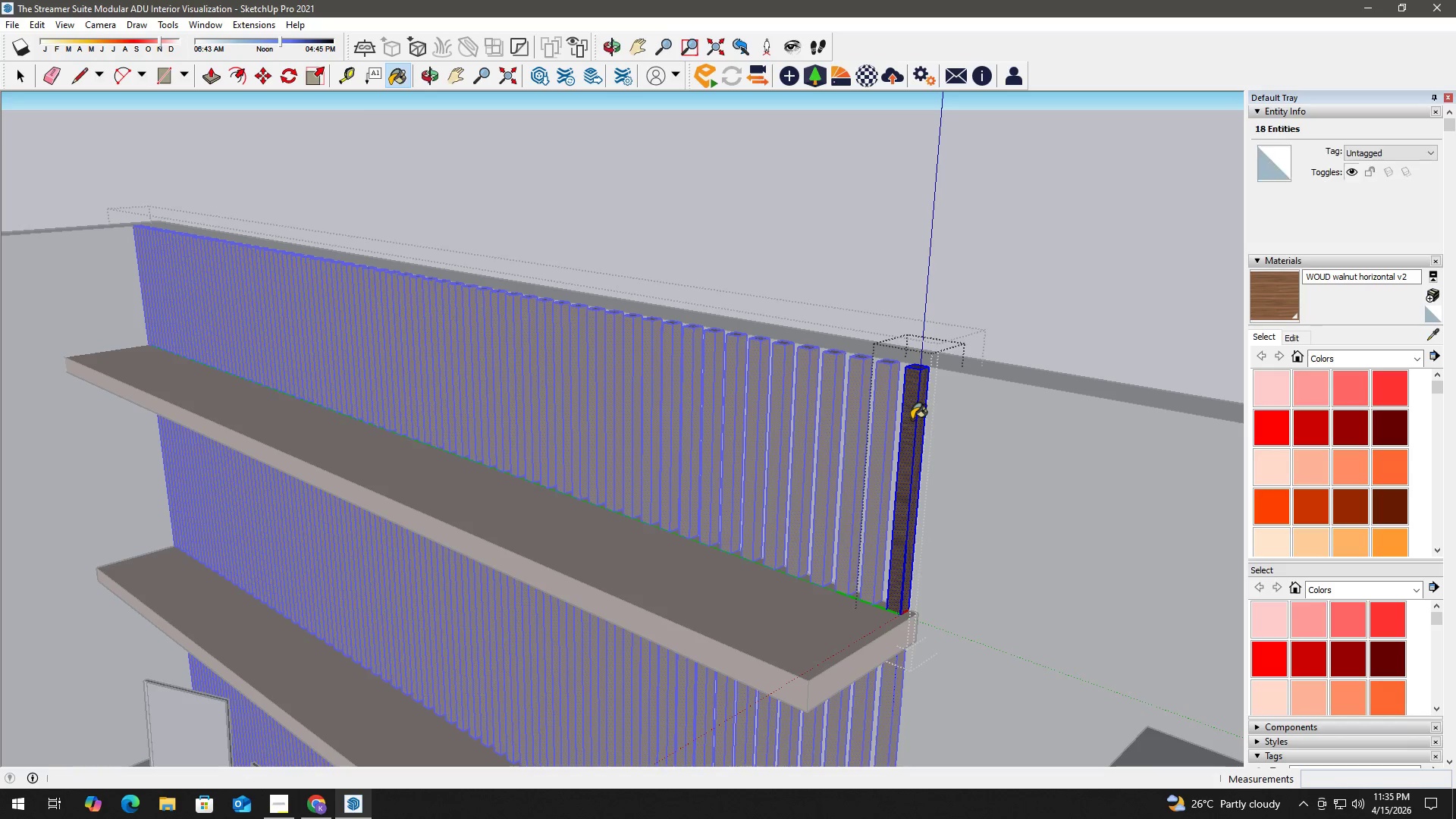 
triple_click([912, 419])
 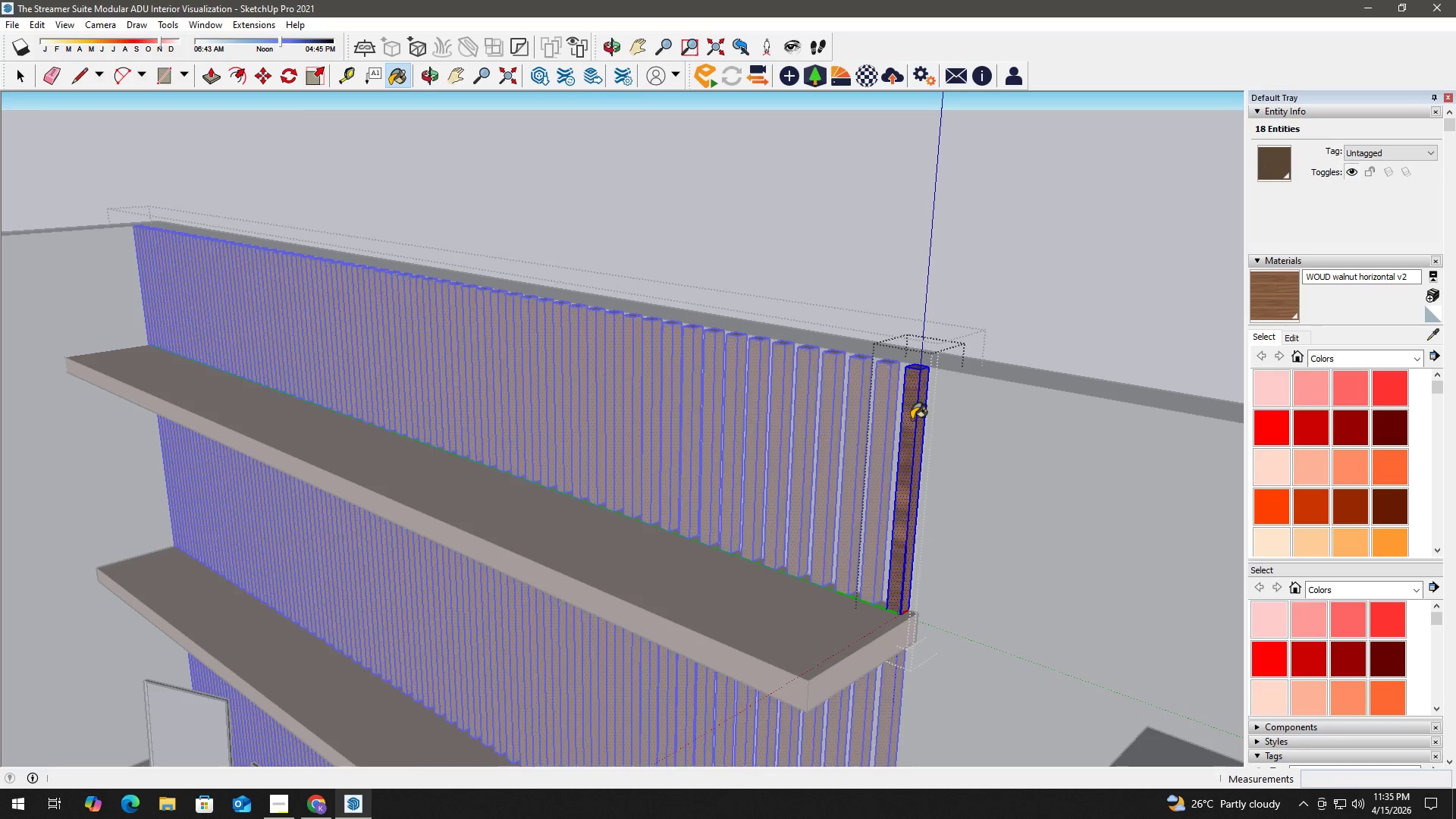 
triple_click([912, 419])
 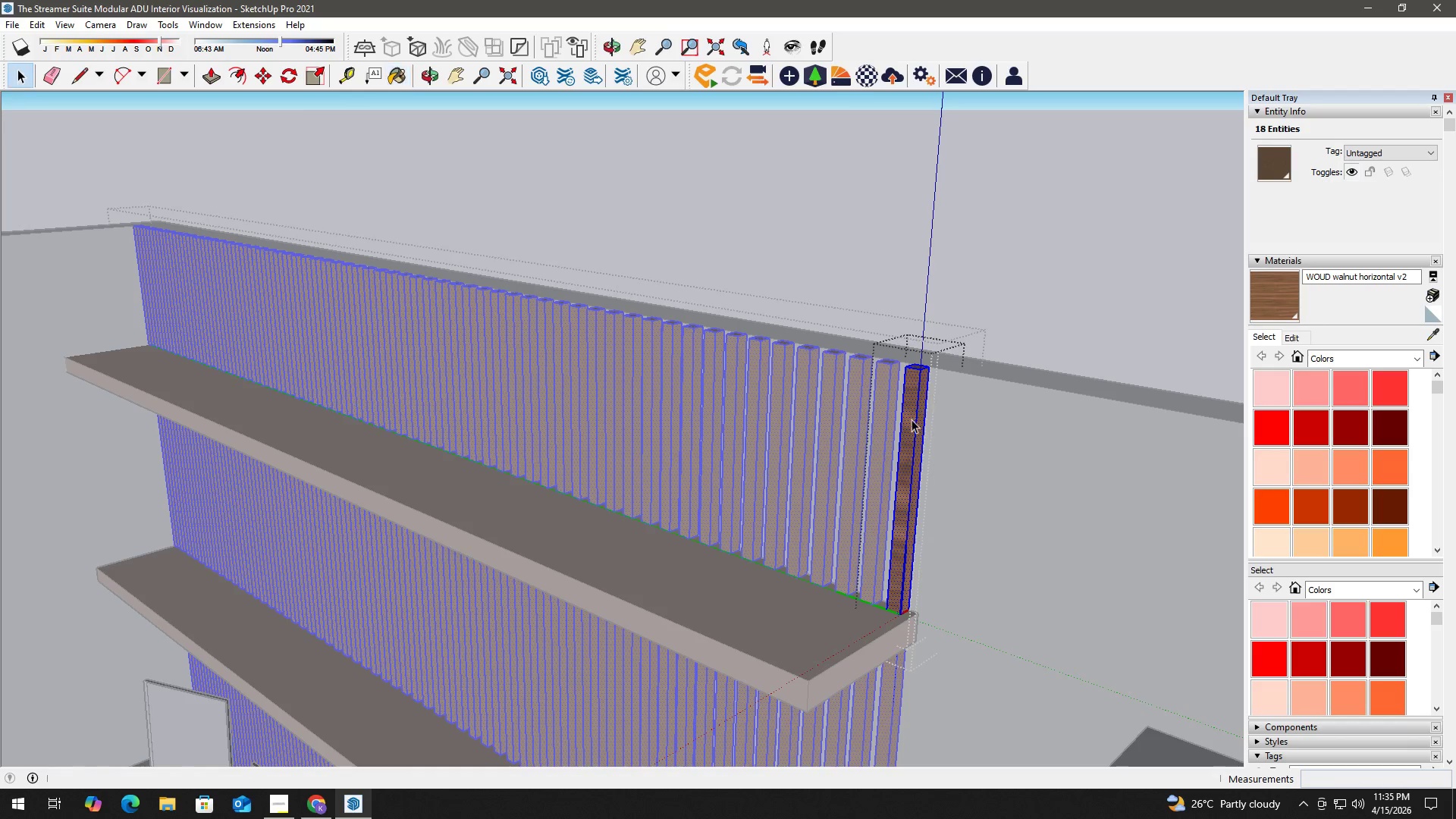 
key(Space)
 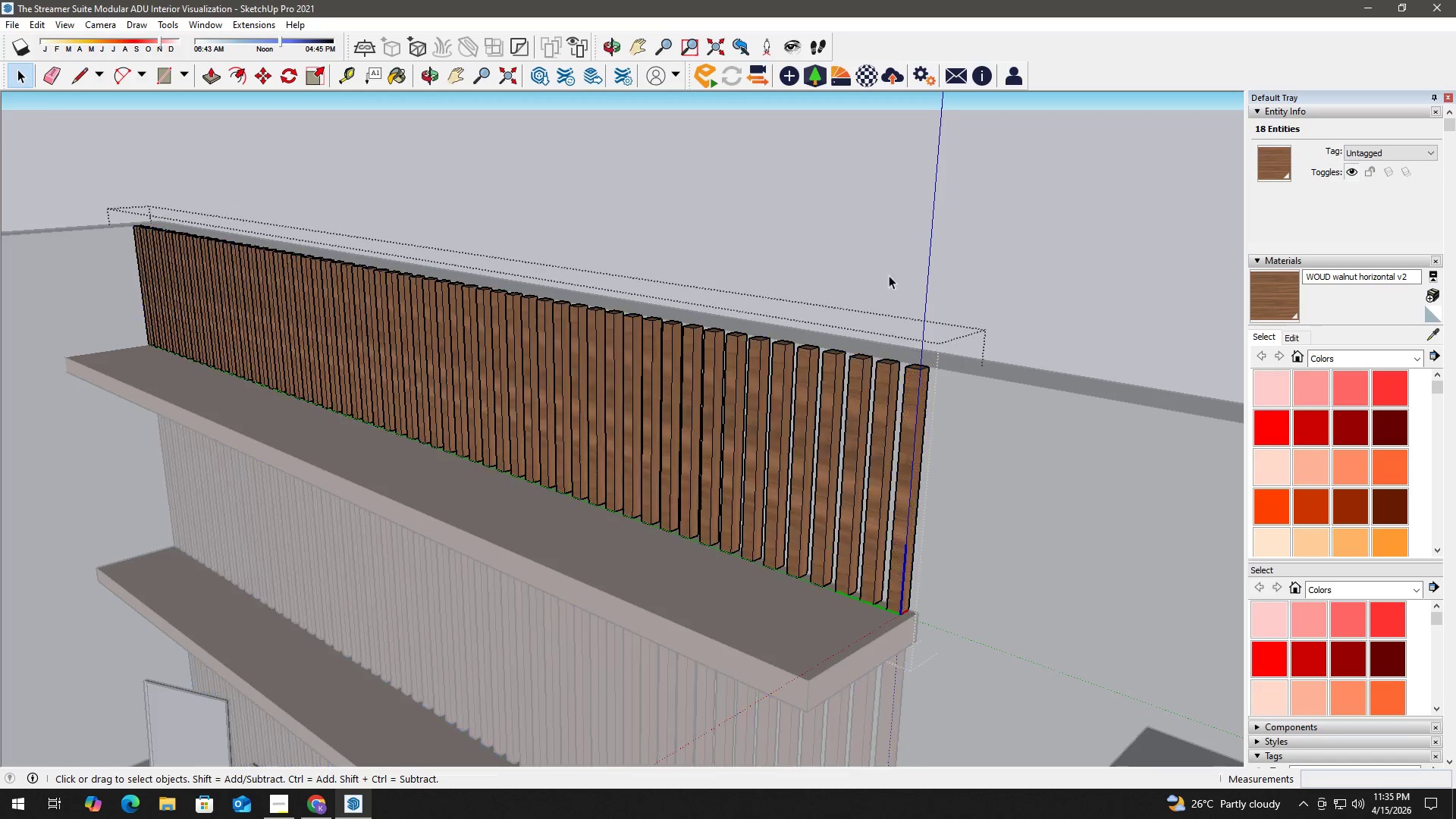 
key(Escape)
 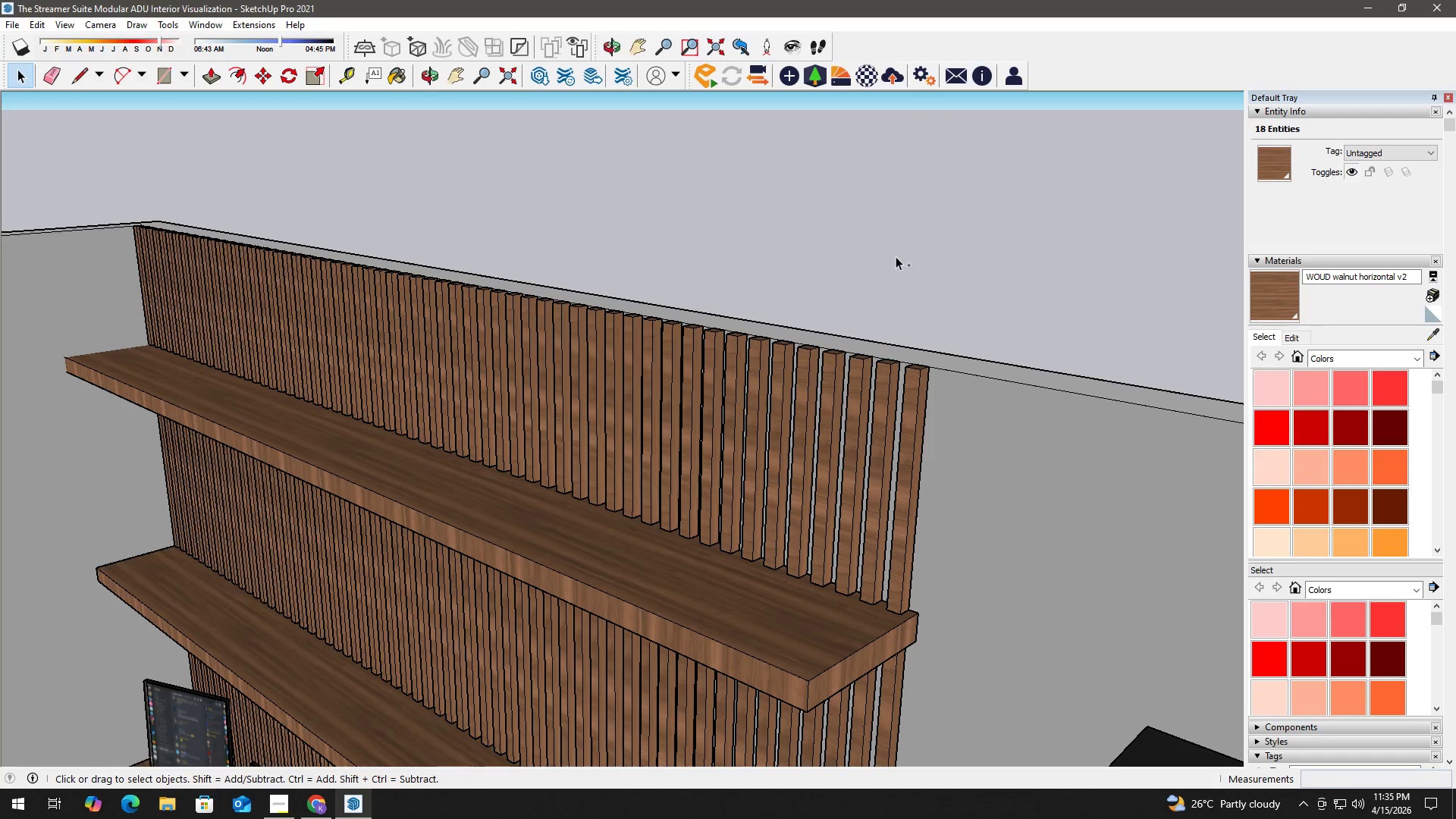 
key(Control+ControlLeft)
 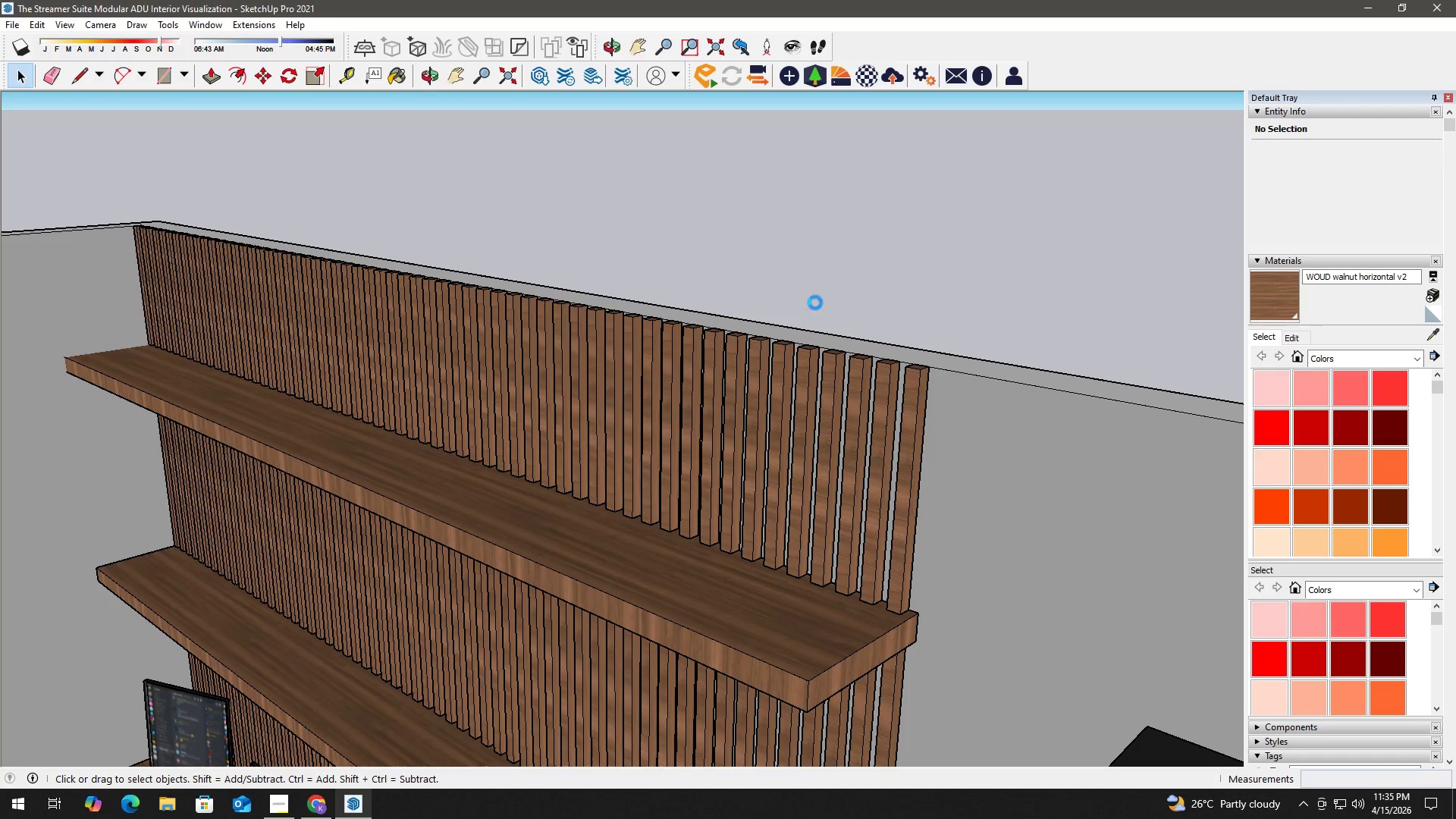 
key(Control+S)
 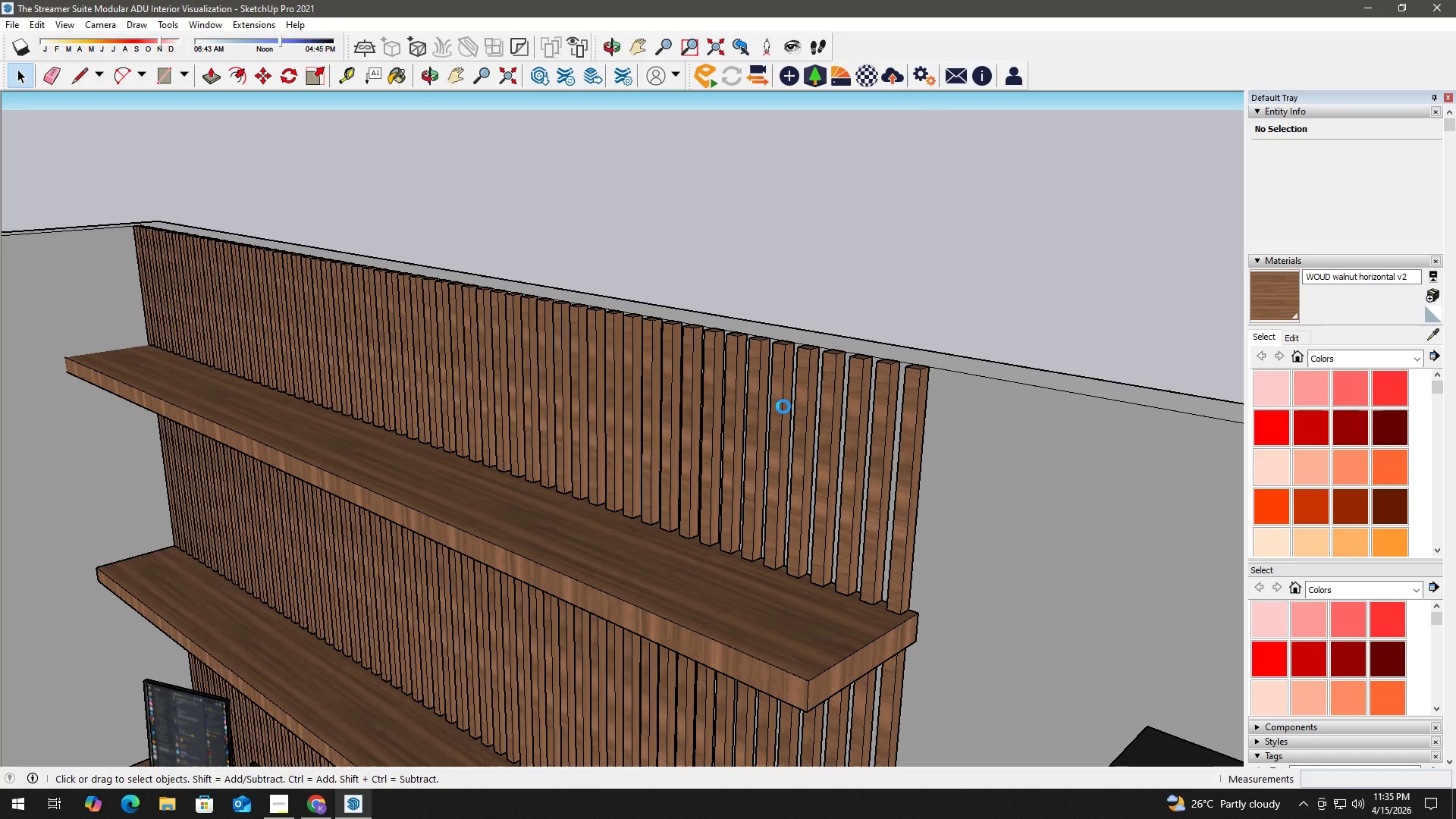 
wait(6.23)
 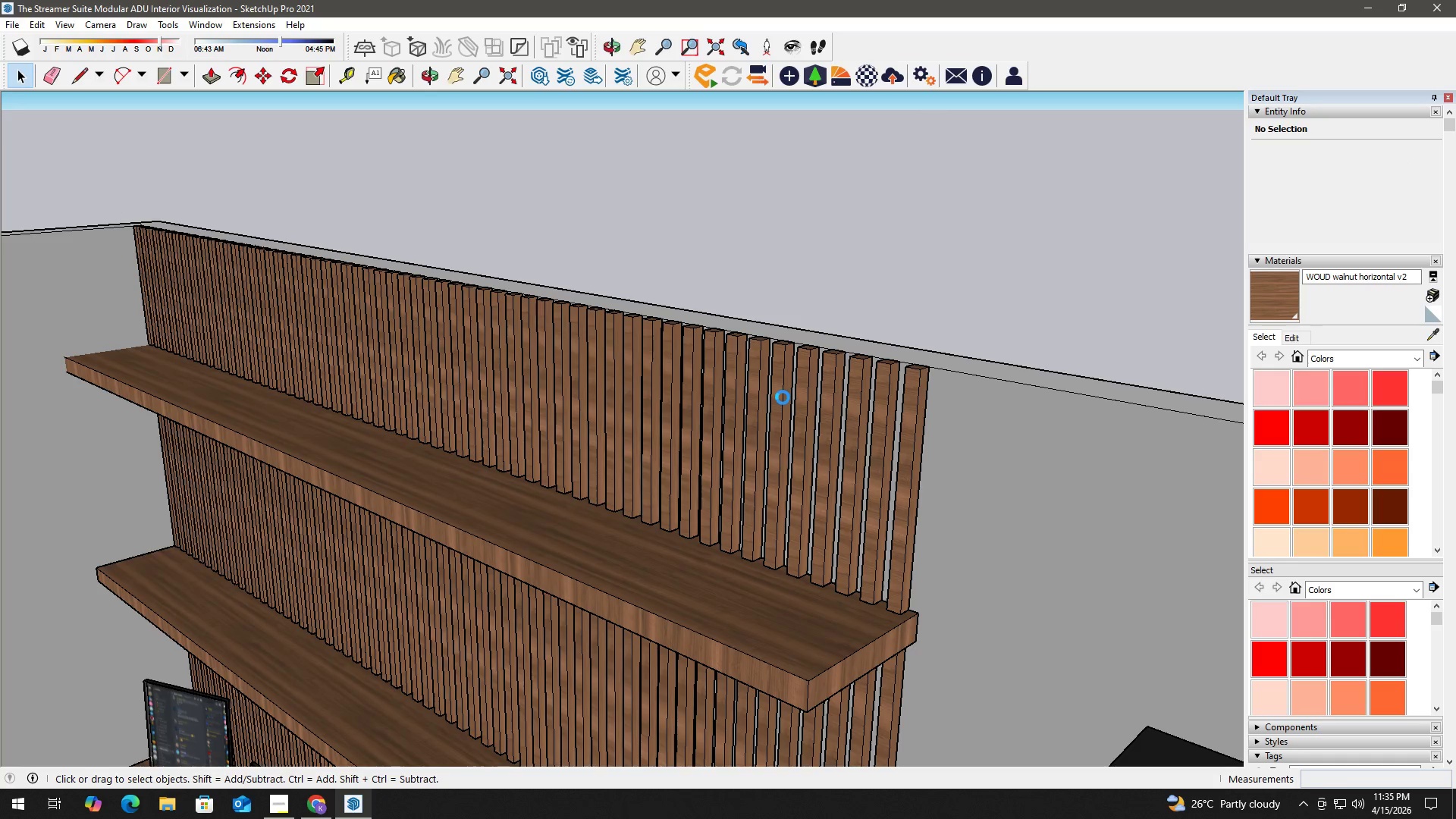 
key(B)
 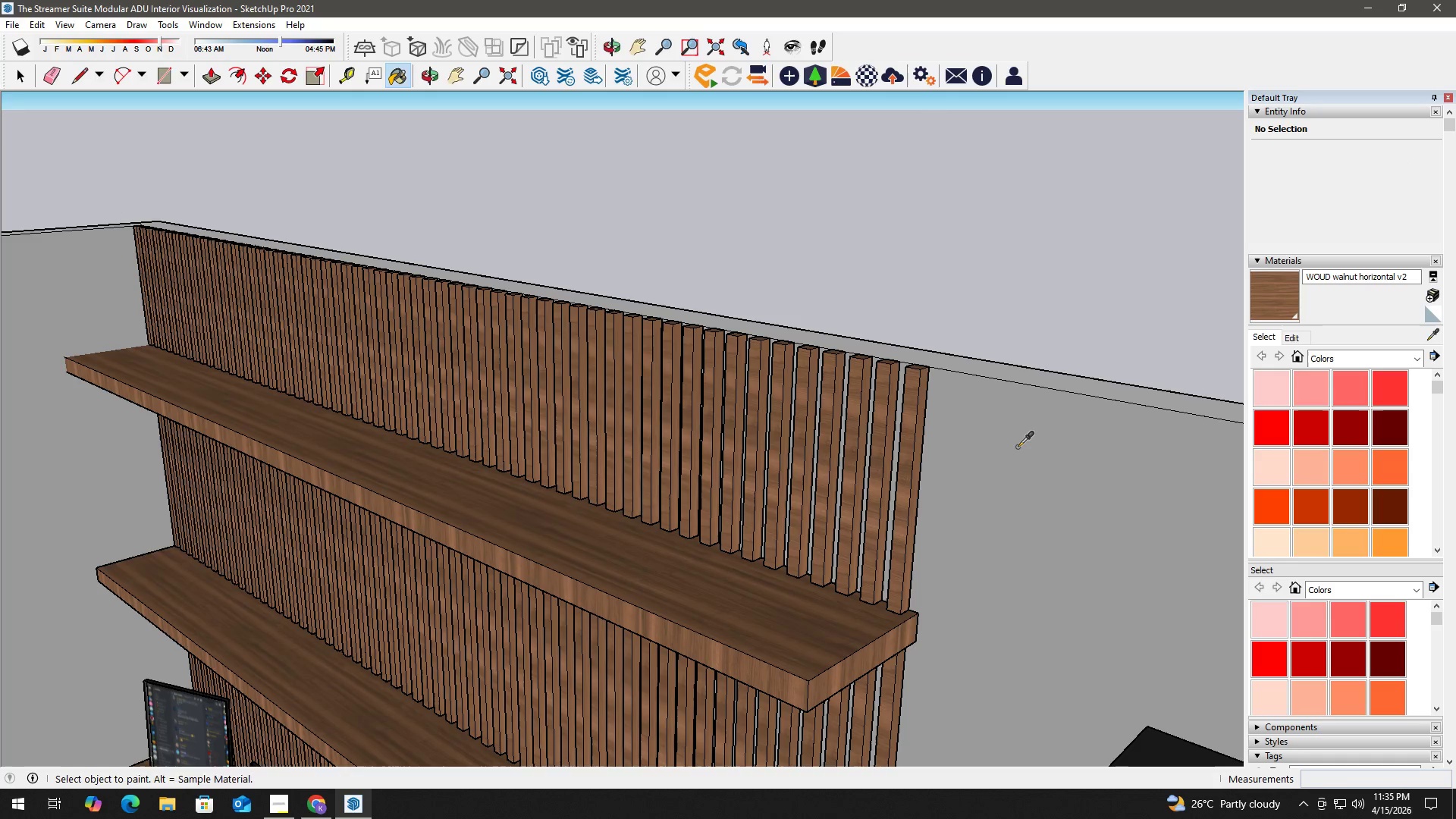 
hold_key(key=AltLeft, duration=0.44)
left_click([1020, 444])
 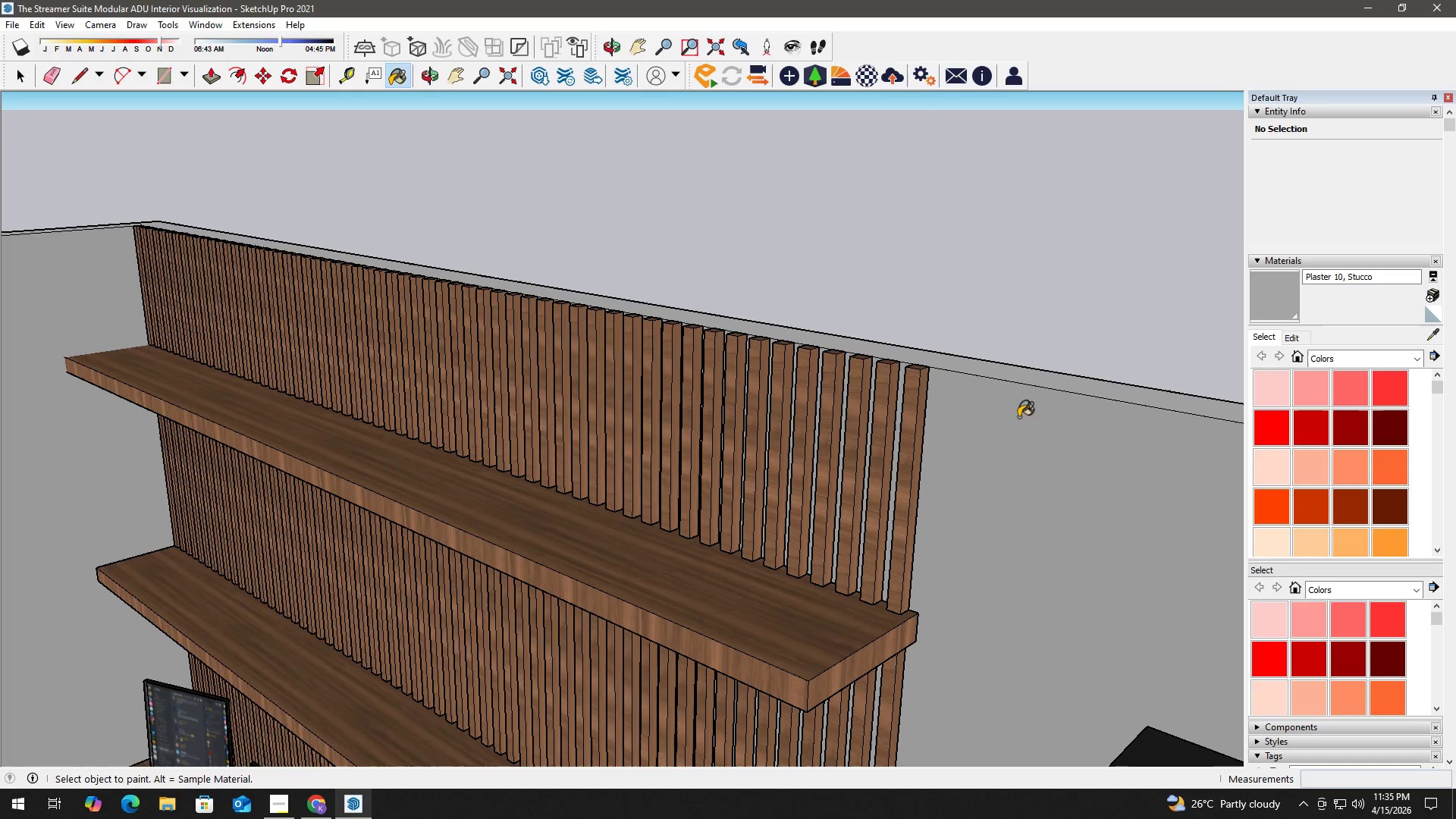 
key(Space)
 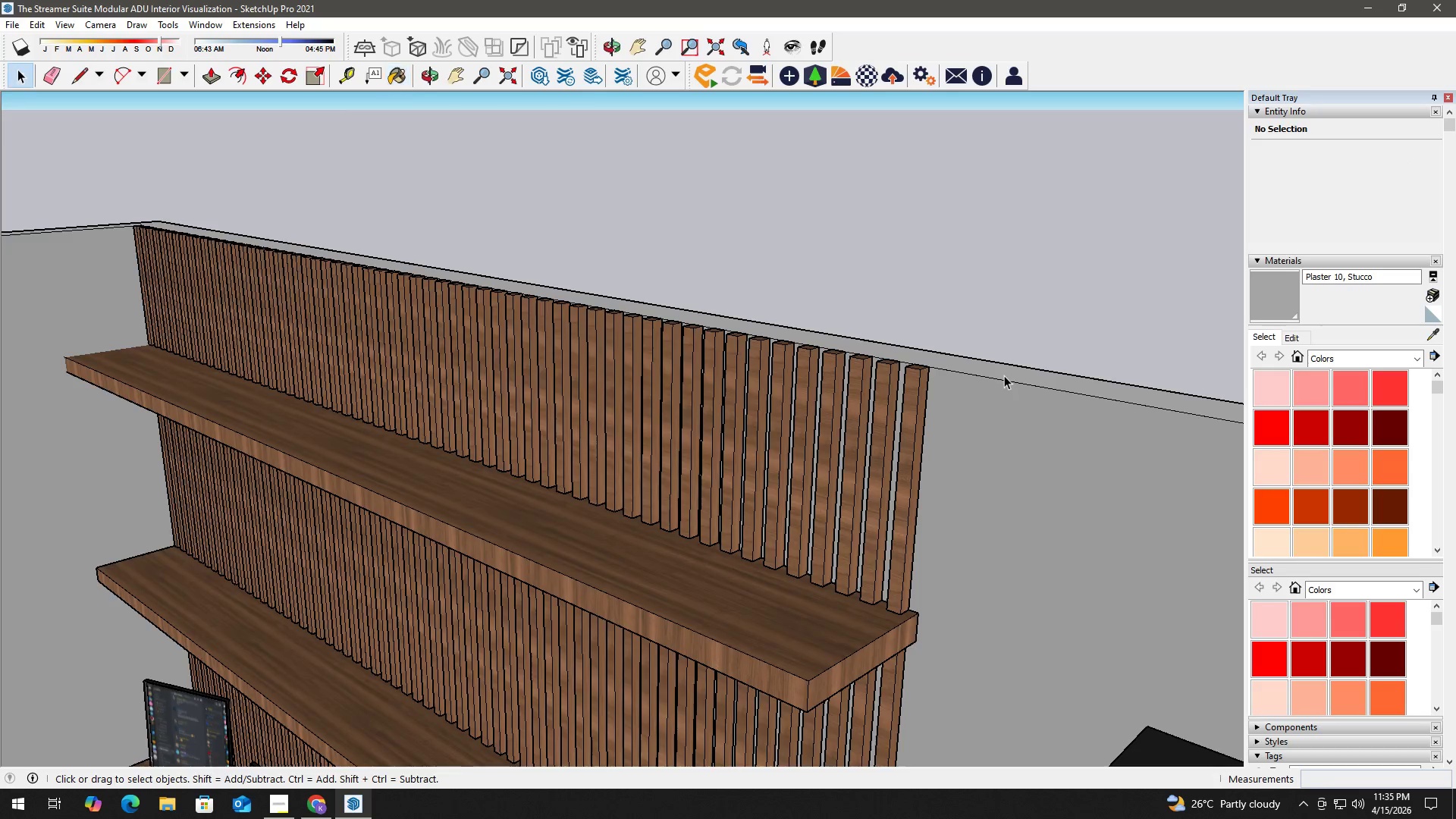 
scroll: coordinate [996, 378], scroll_direction: down, amount: 3.0
 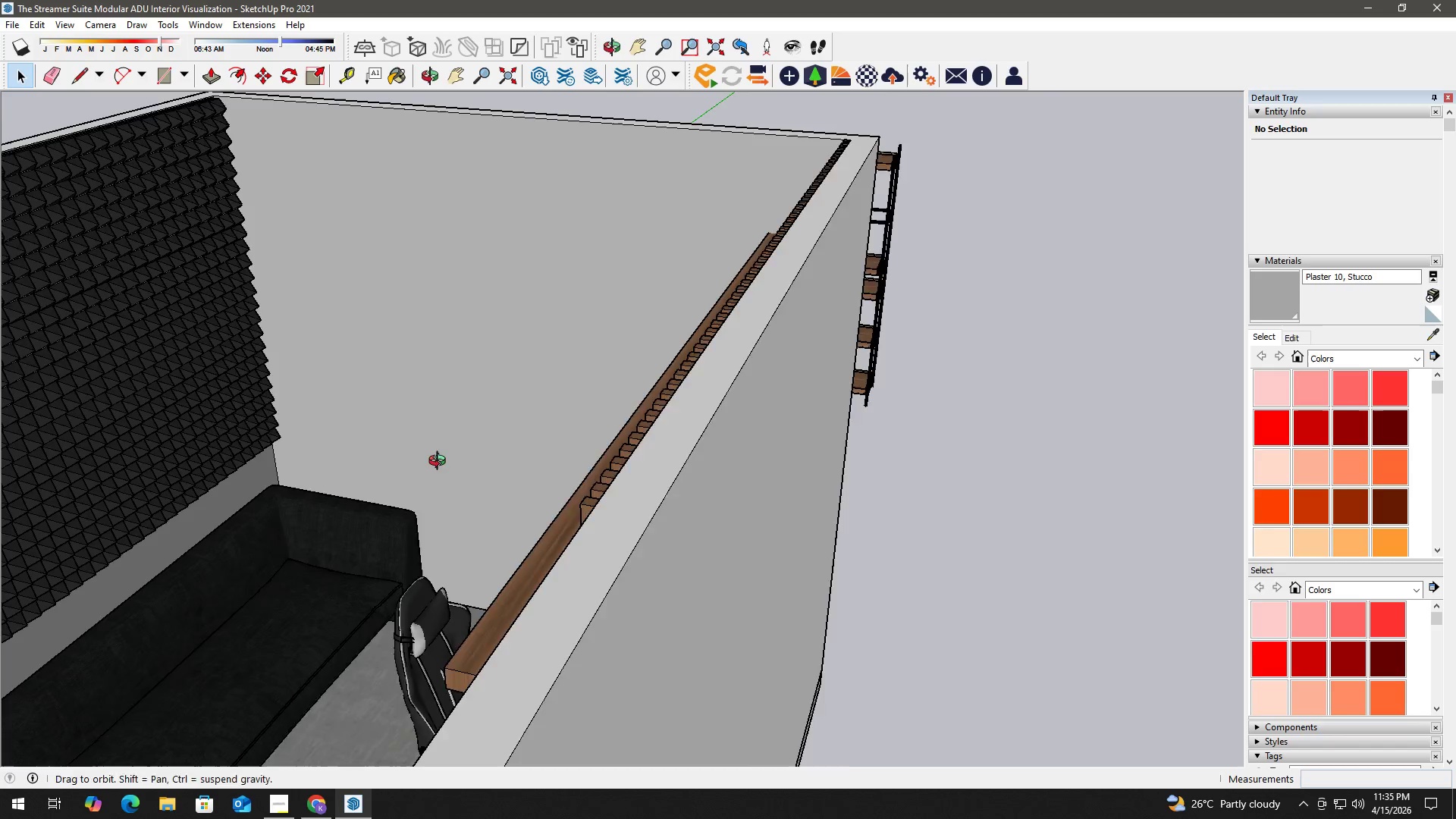 
key(H)
 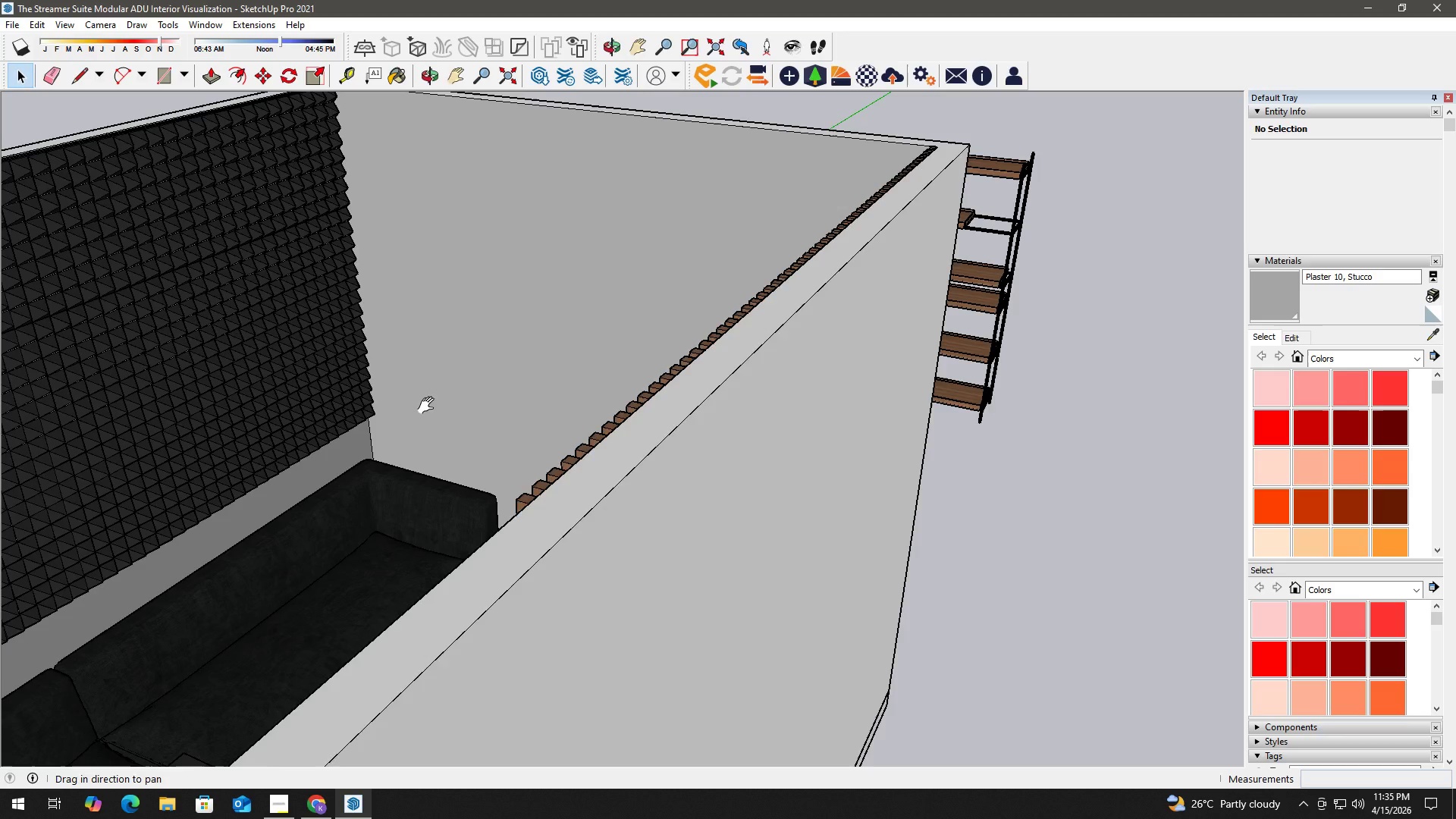 
left_click_drag(start_coordinate=[430, 403], to_coordinate=[985, 554])
 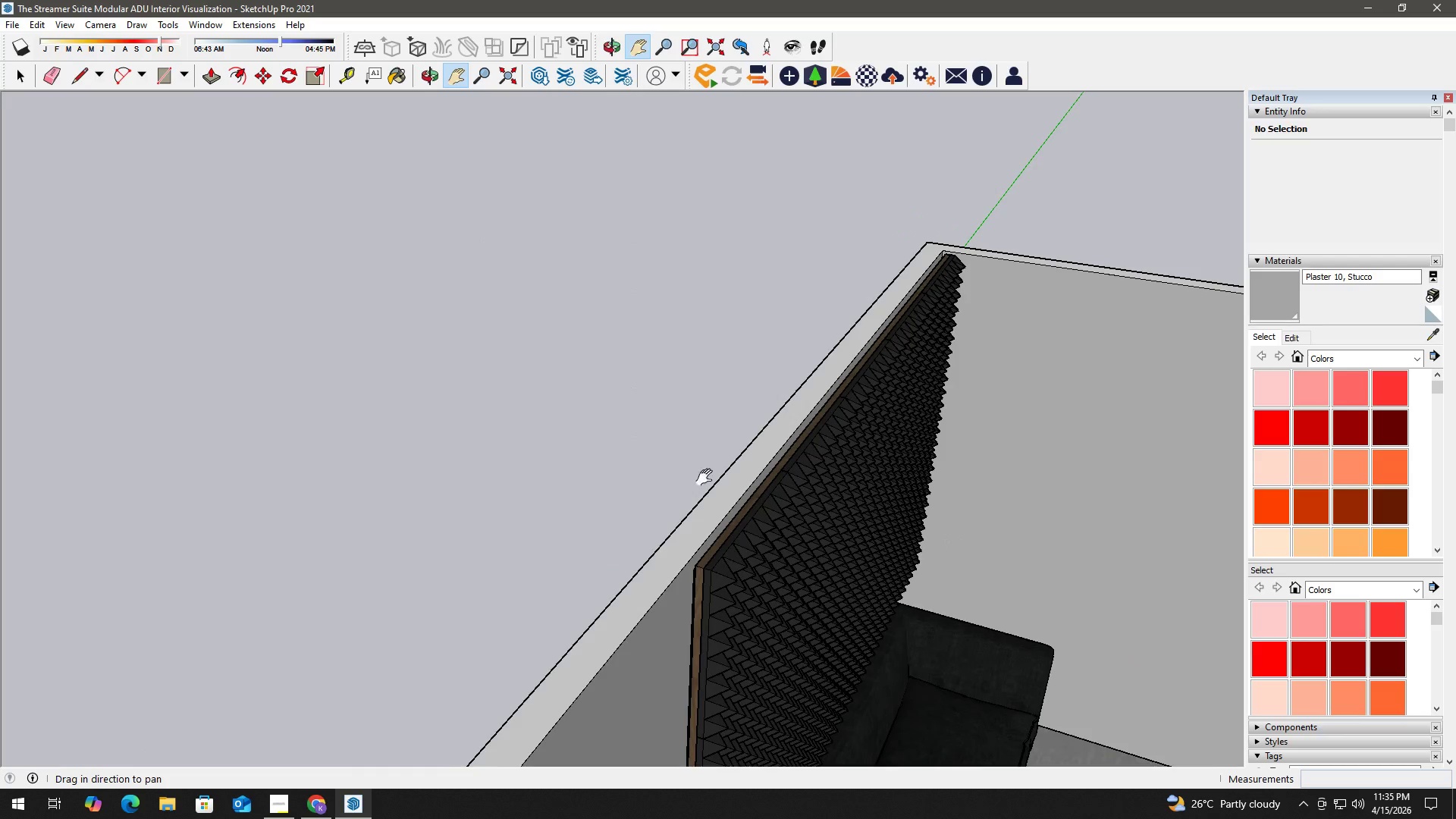 
key(Space)
 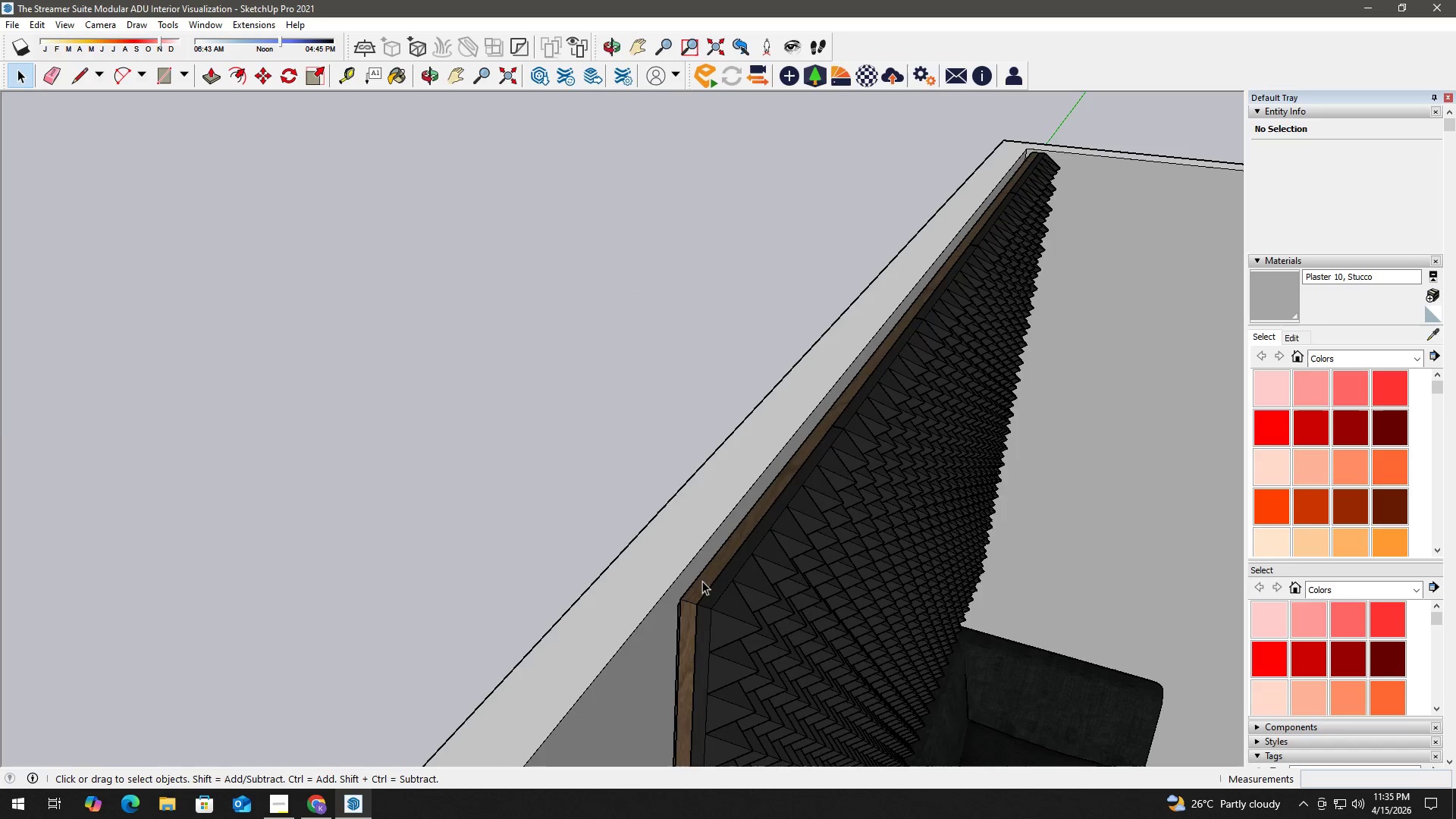 
double_click([702, 581])
 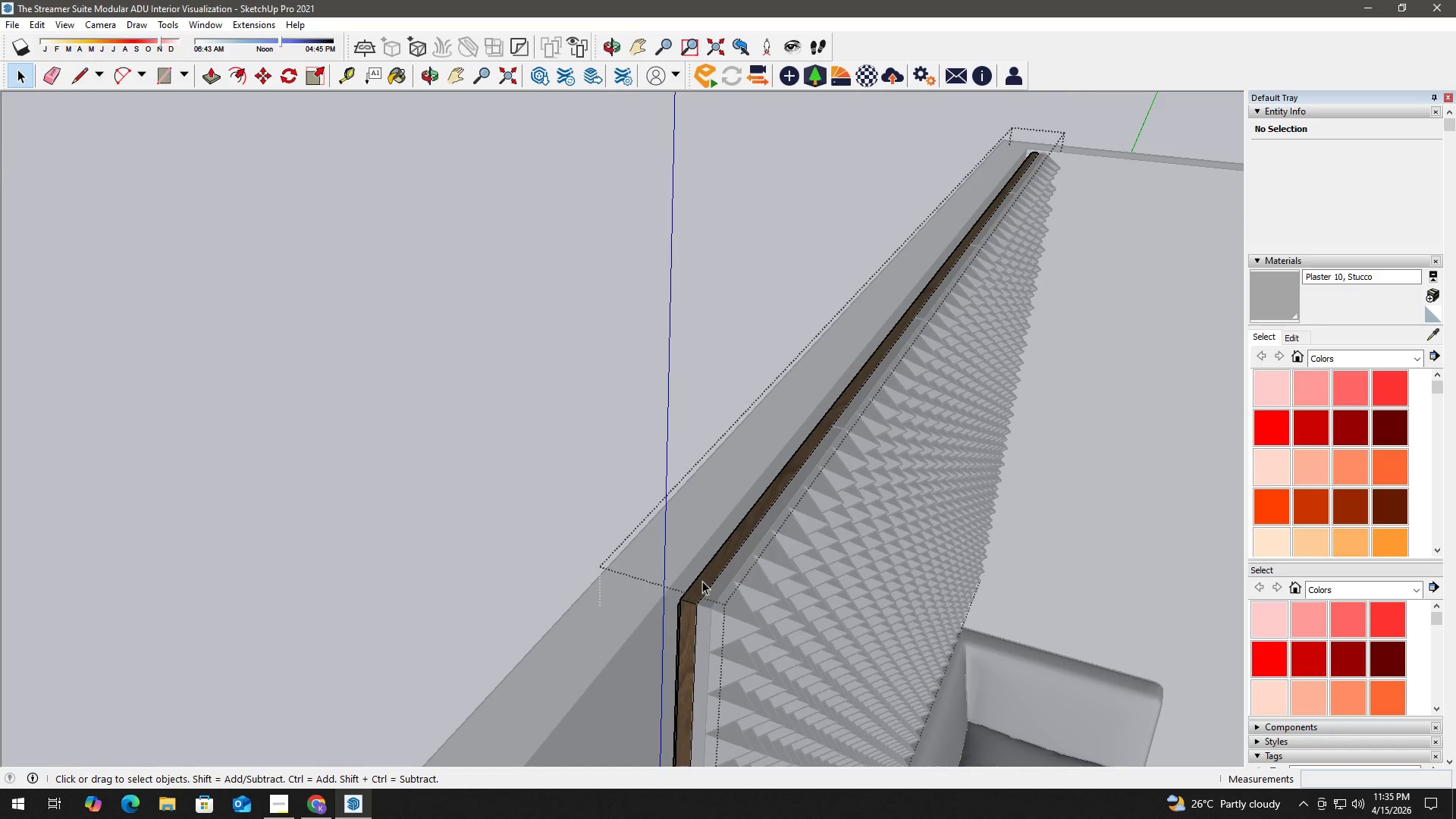 
scroll: coordinate [703, 570], scroll_direction: up, amount: 6.0
 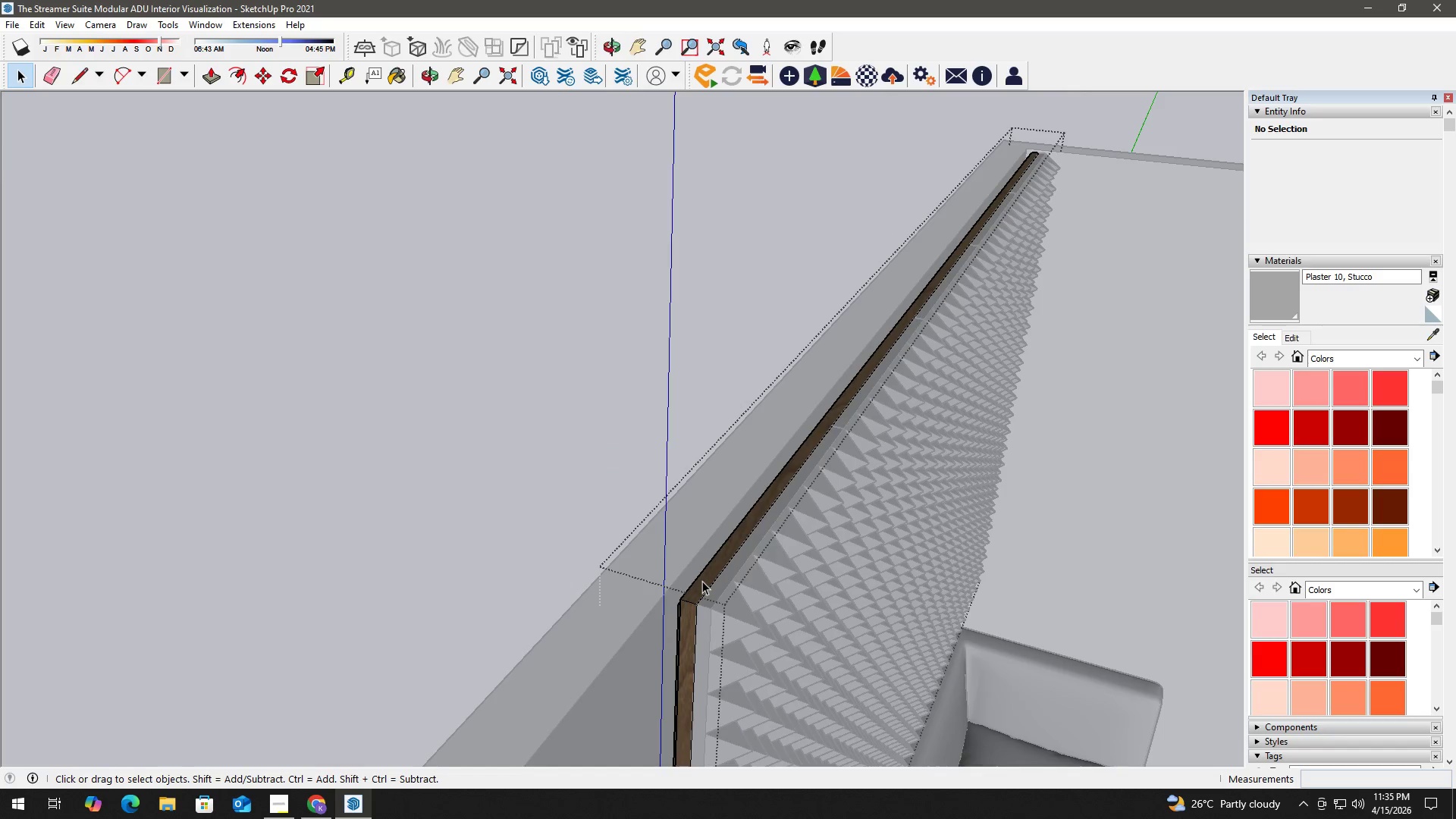 
triple_click([702, 581])
 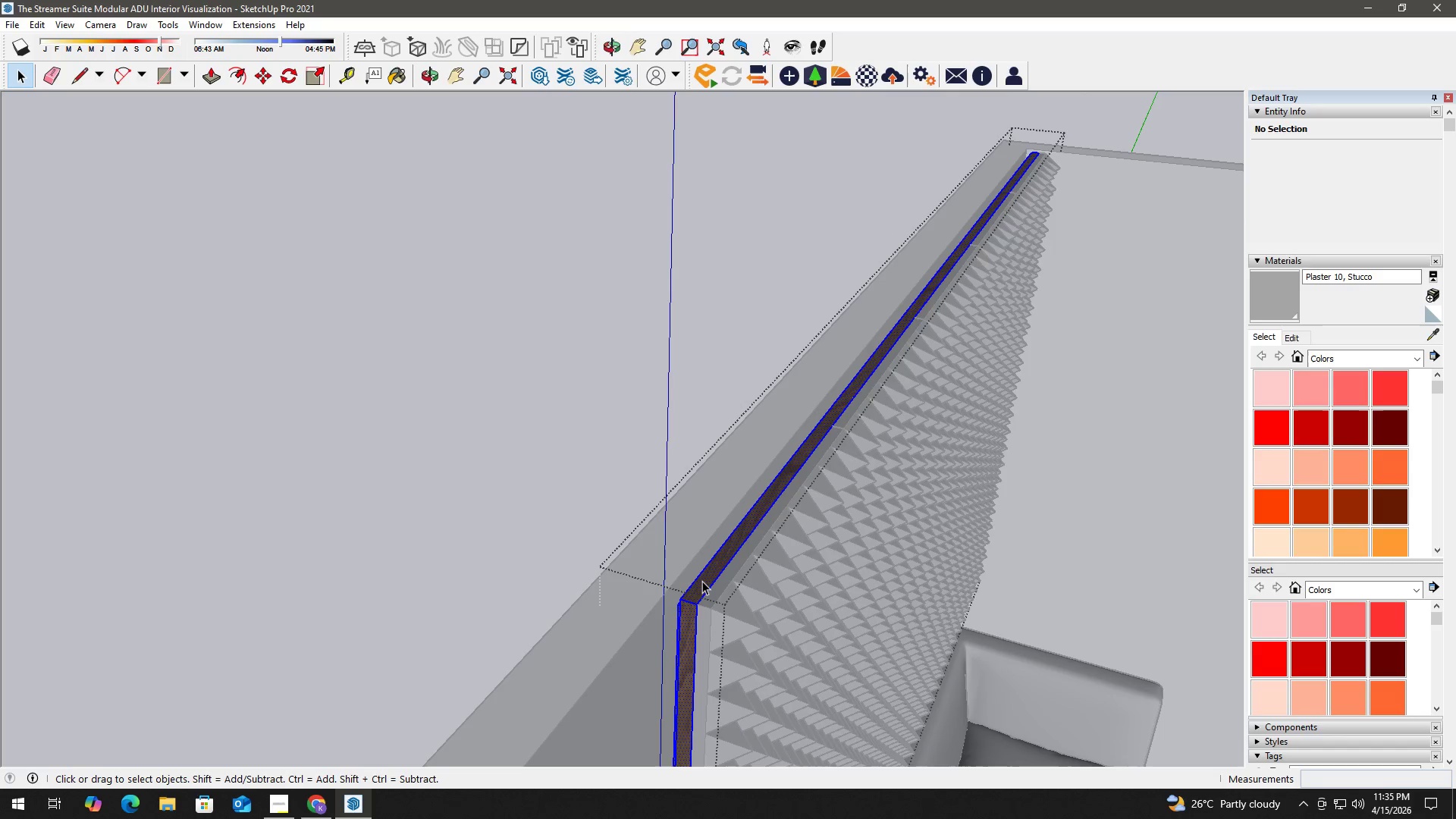 
triple_click([702, 581])
 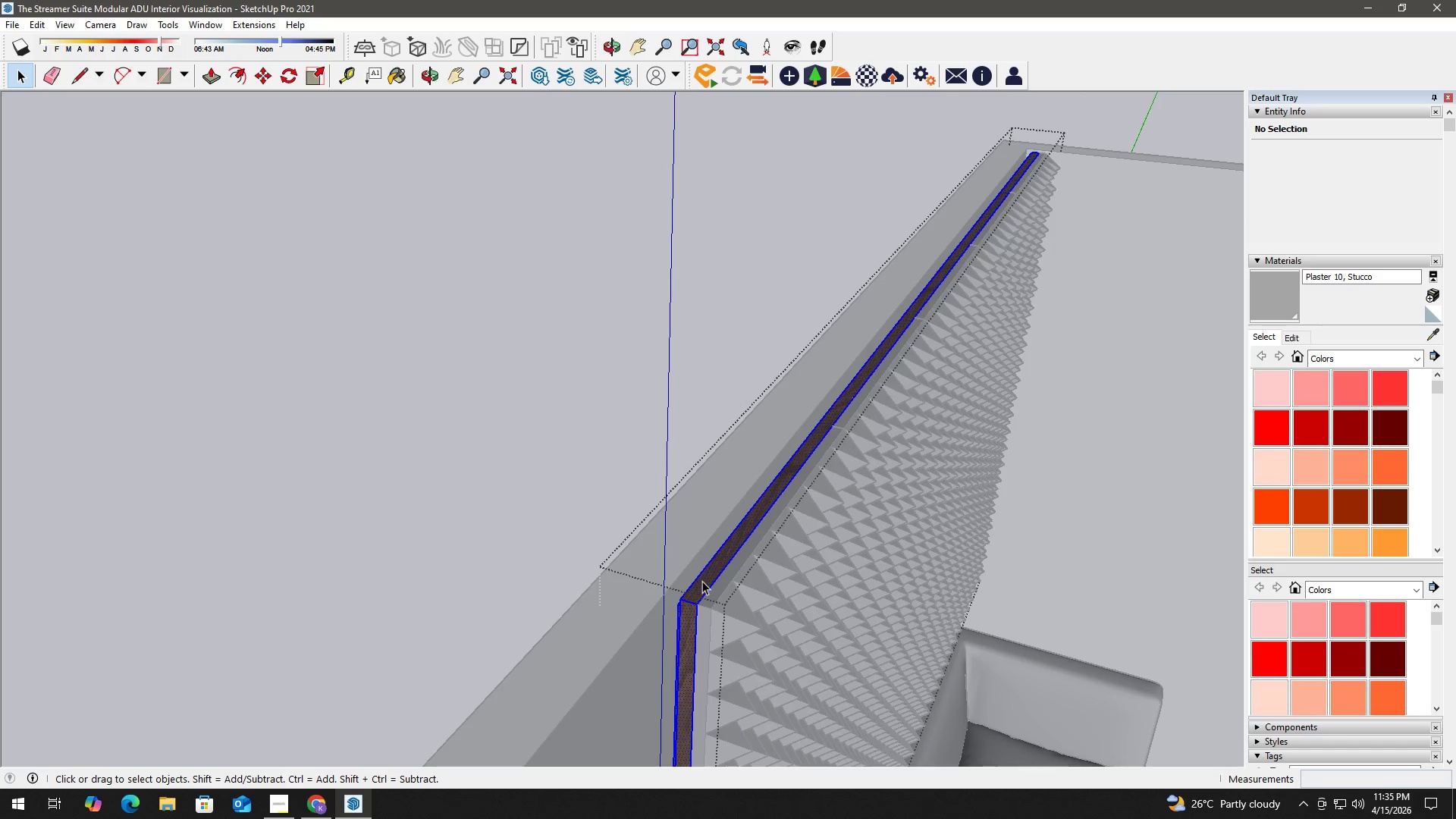 
triple_click([702, 581])
 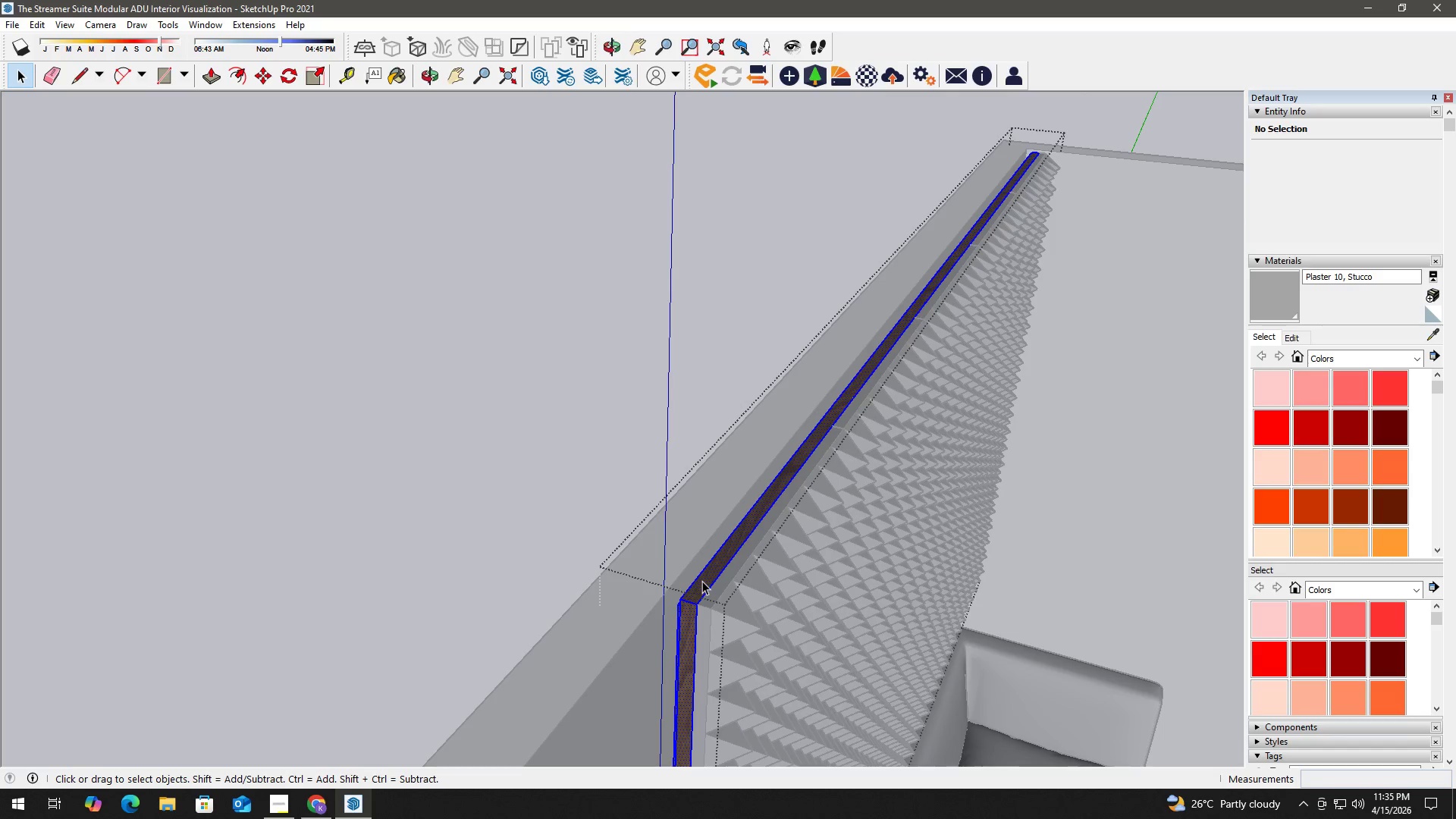 
triple_click([702, 581])
 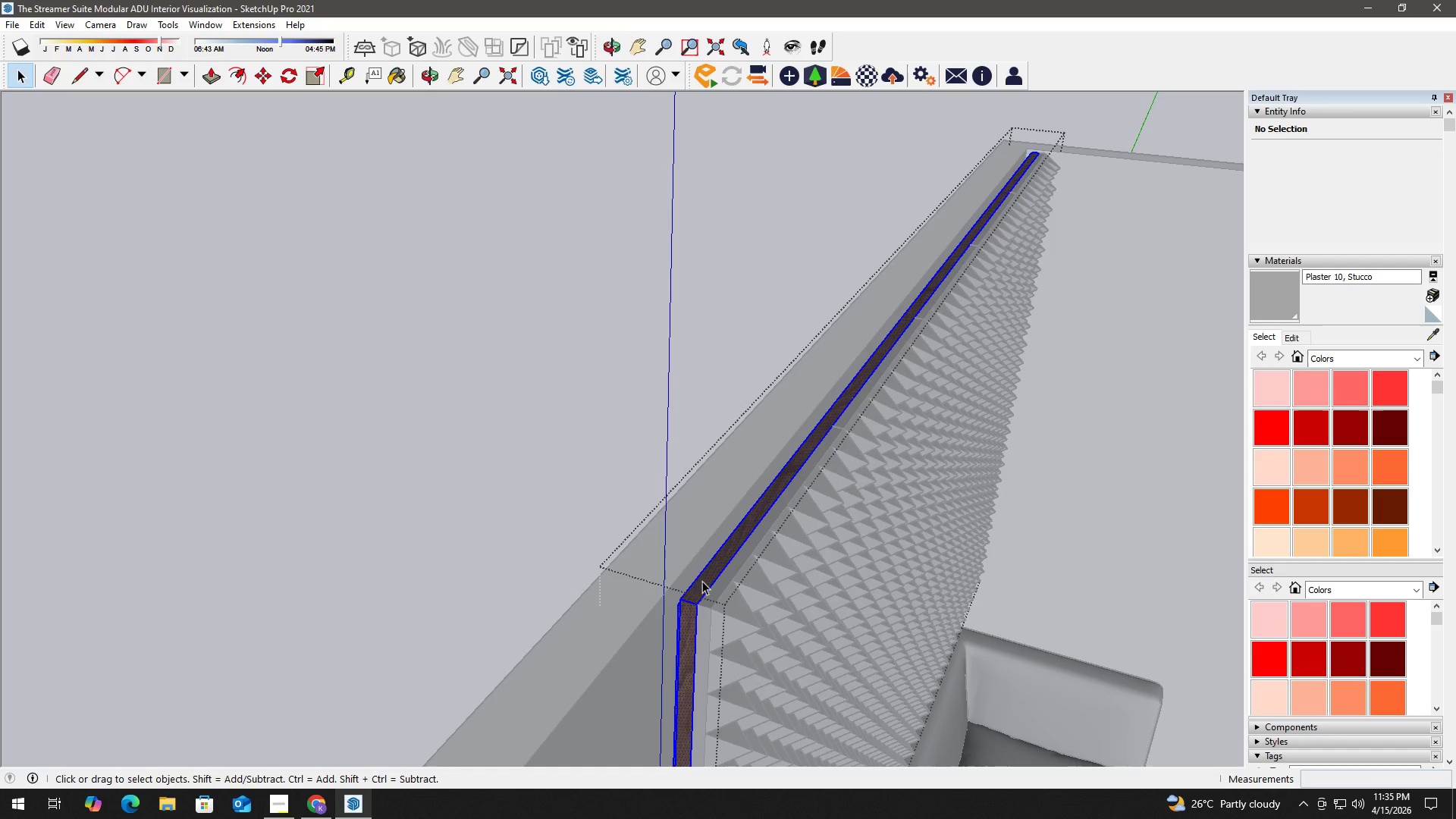 
key(B)
 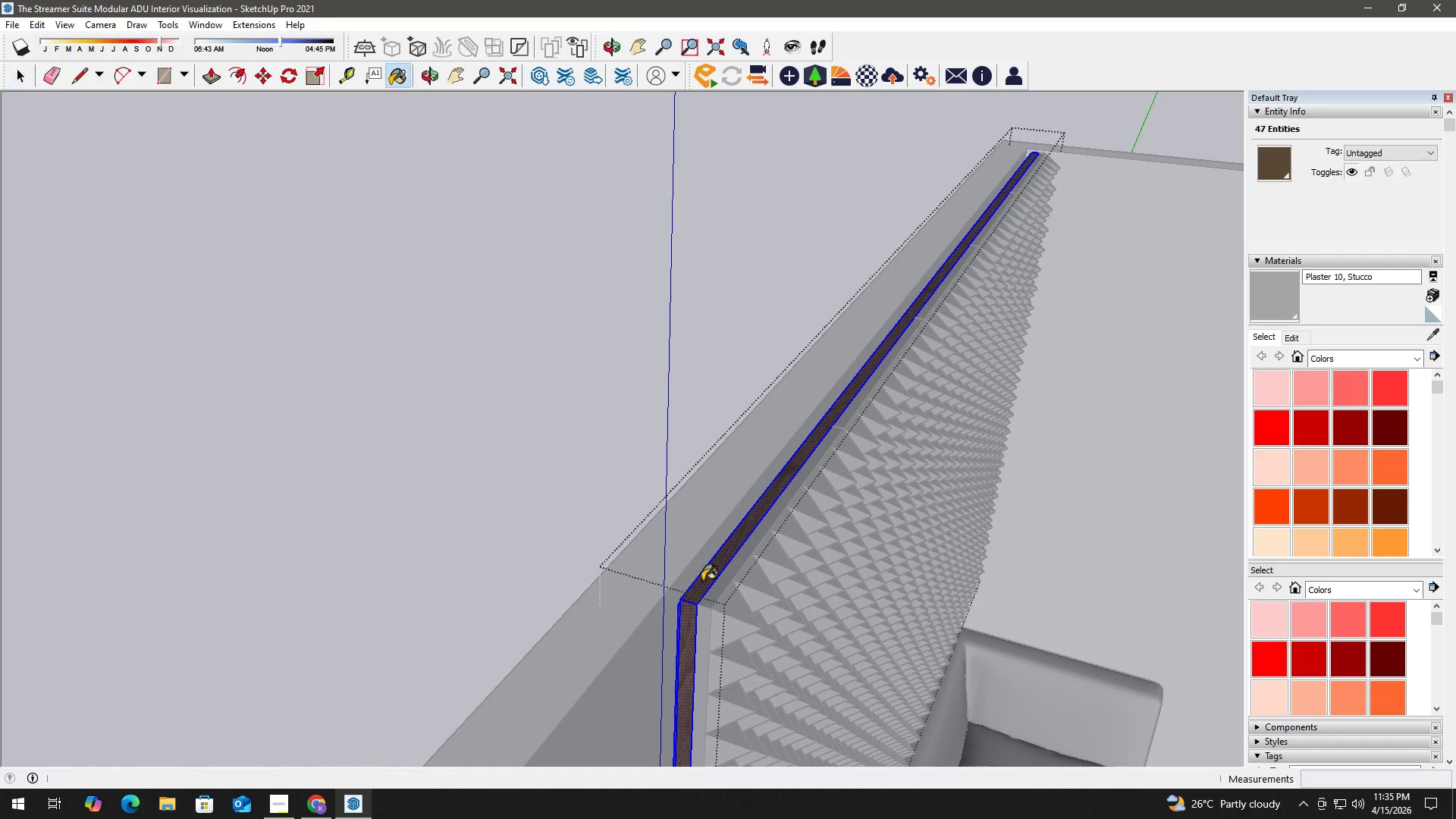 
triple_click([702, 581])
 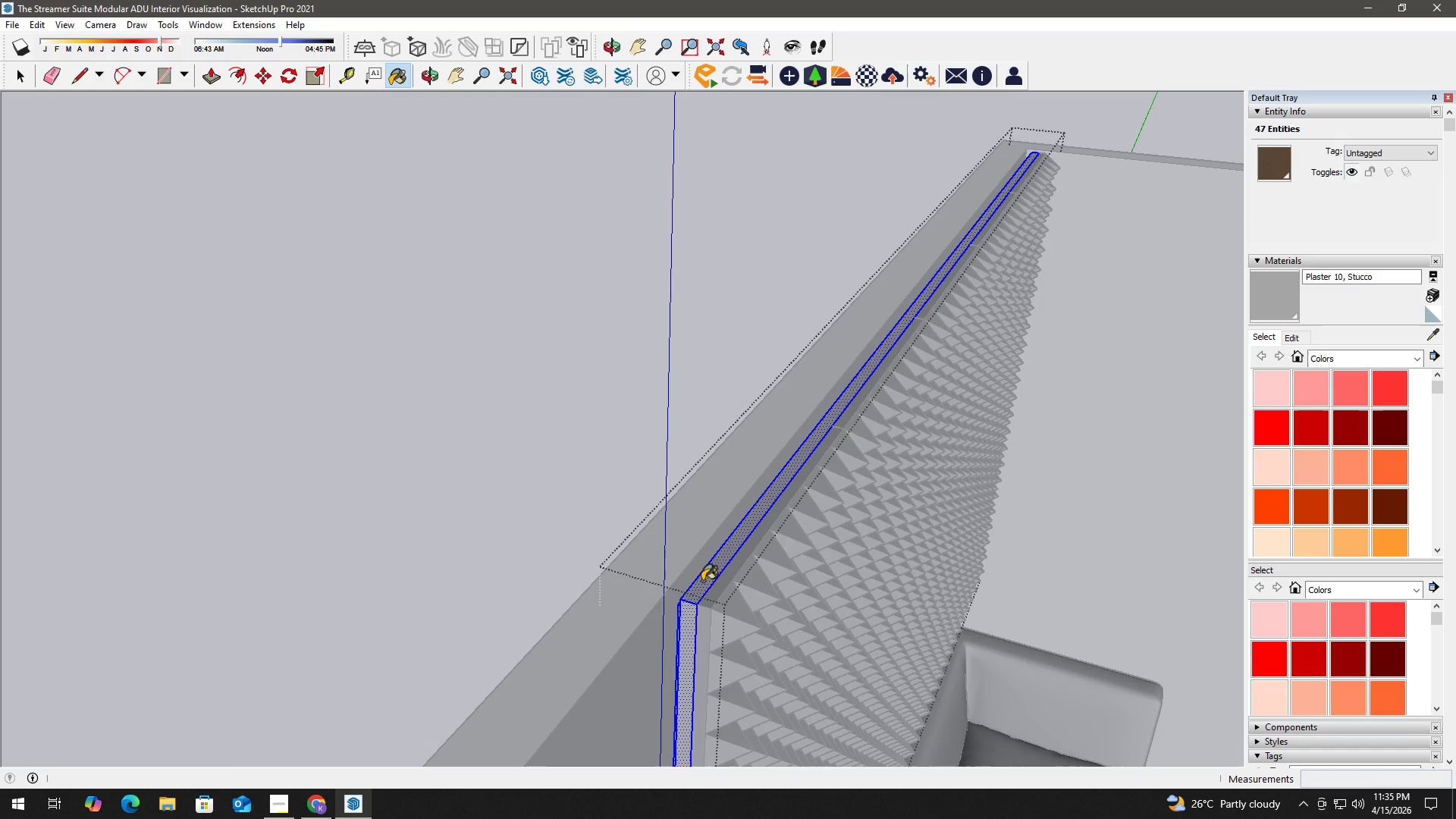 
triple_click([702, 581])
 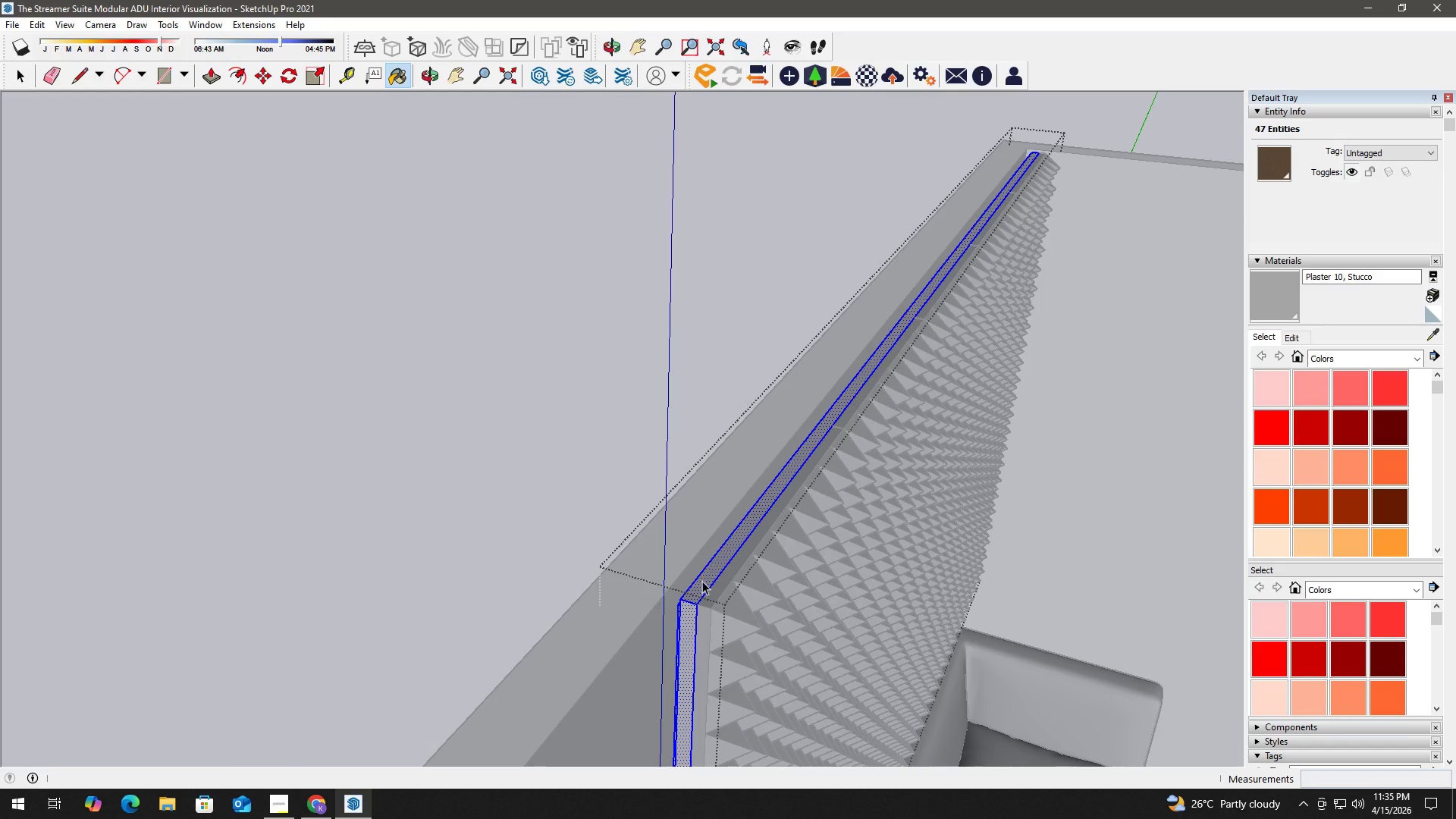 
triple_click([702, 581])
 